 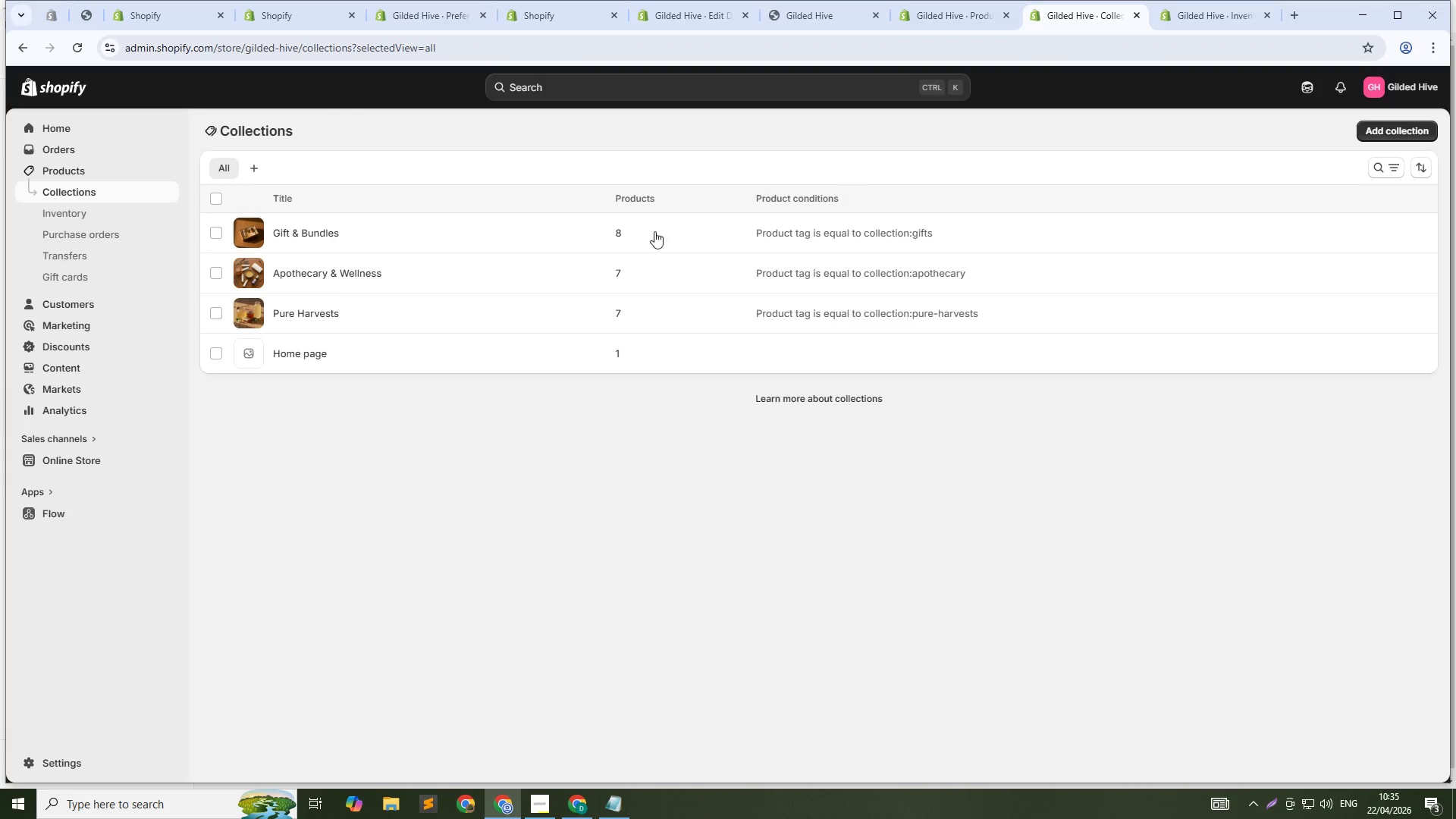 
left_click([1407, 129])
 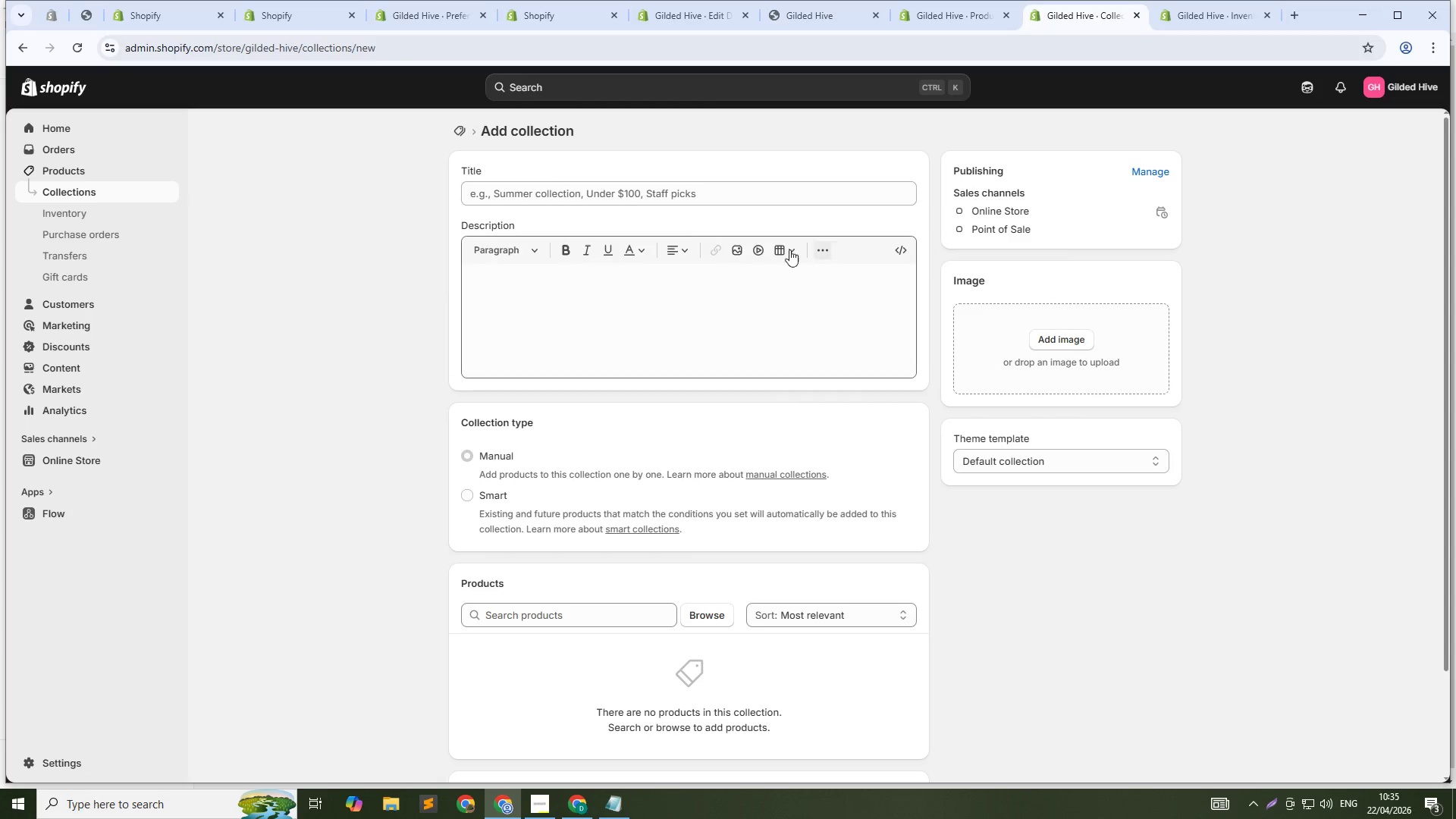 
left_click([682, 196])
 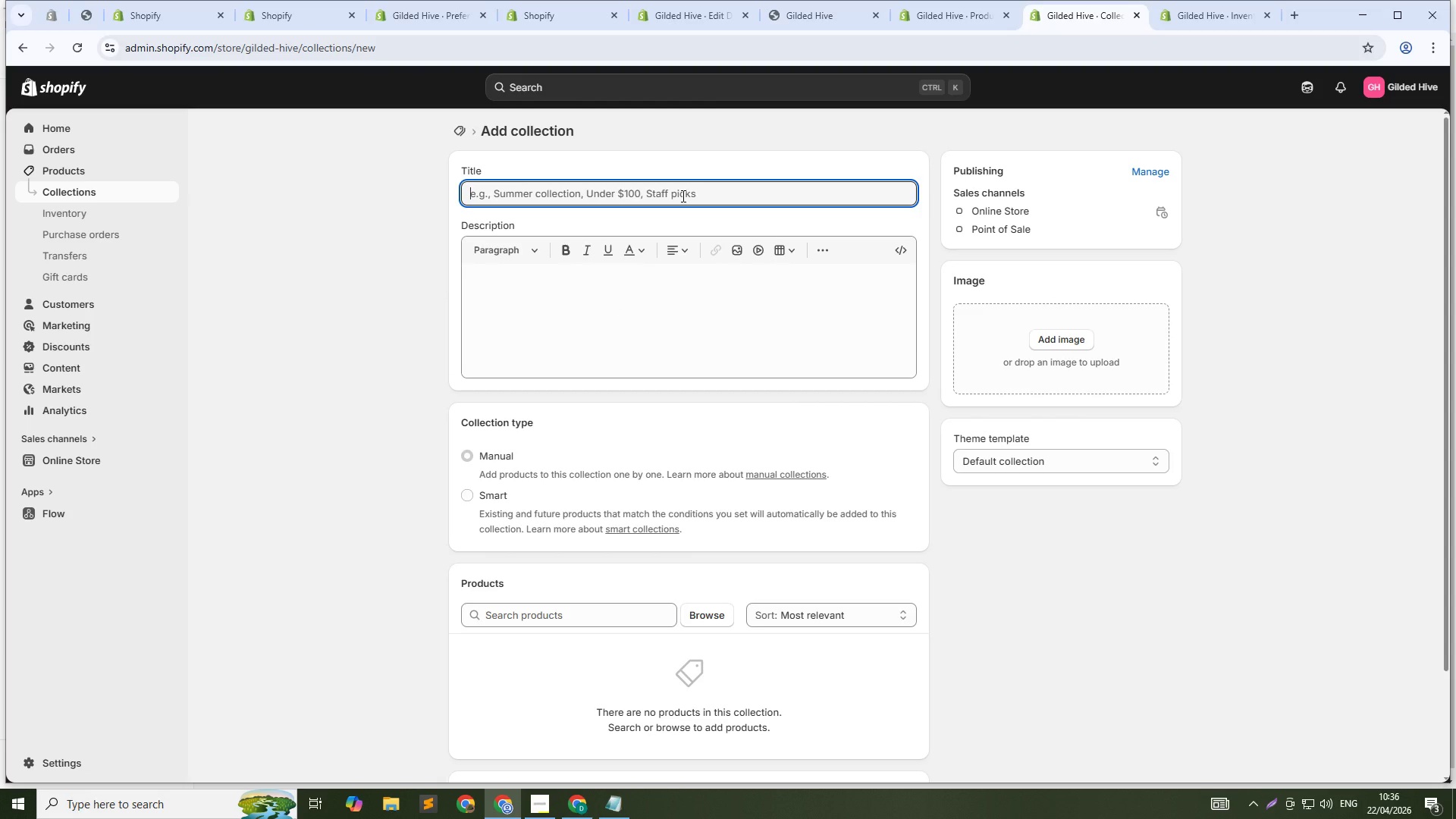 
type(Best Sellers)
 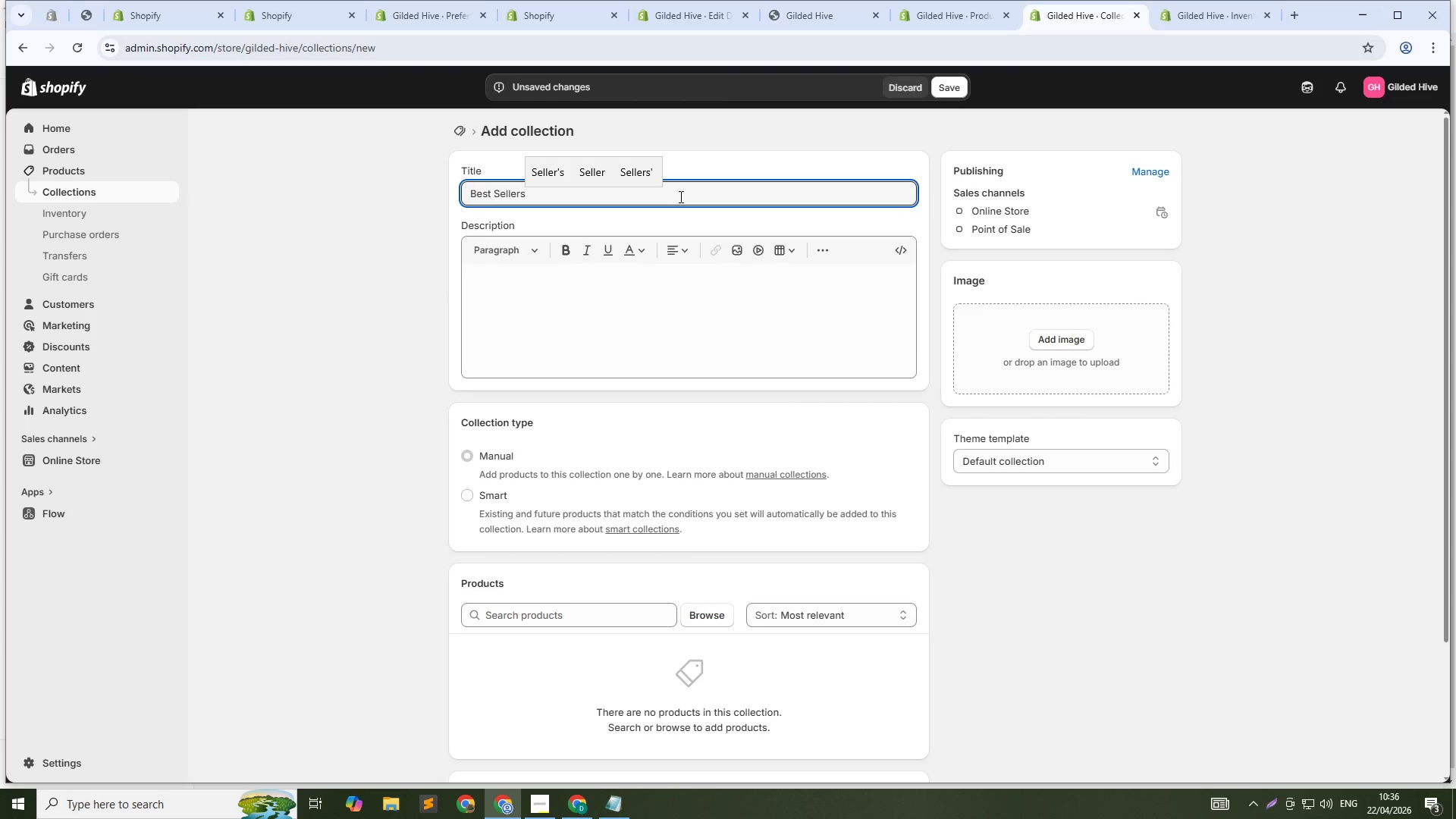 
left_click([470, 497])
 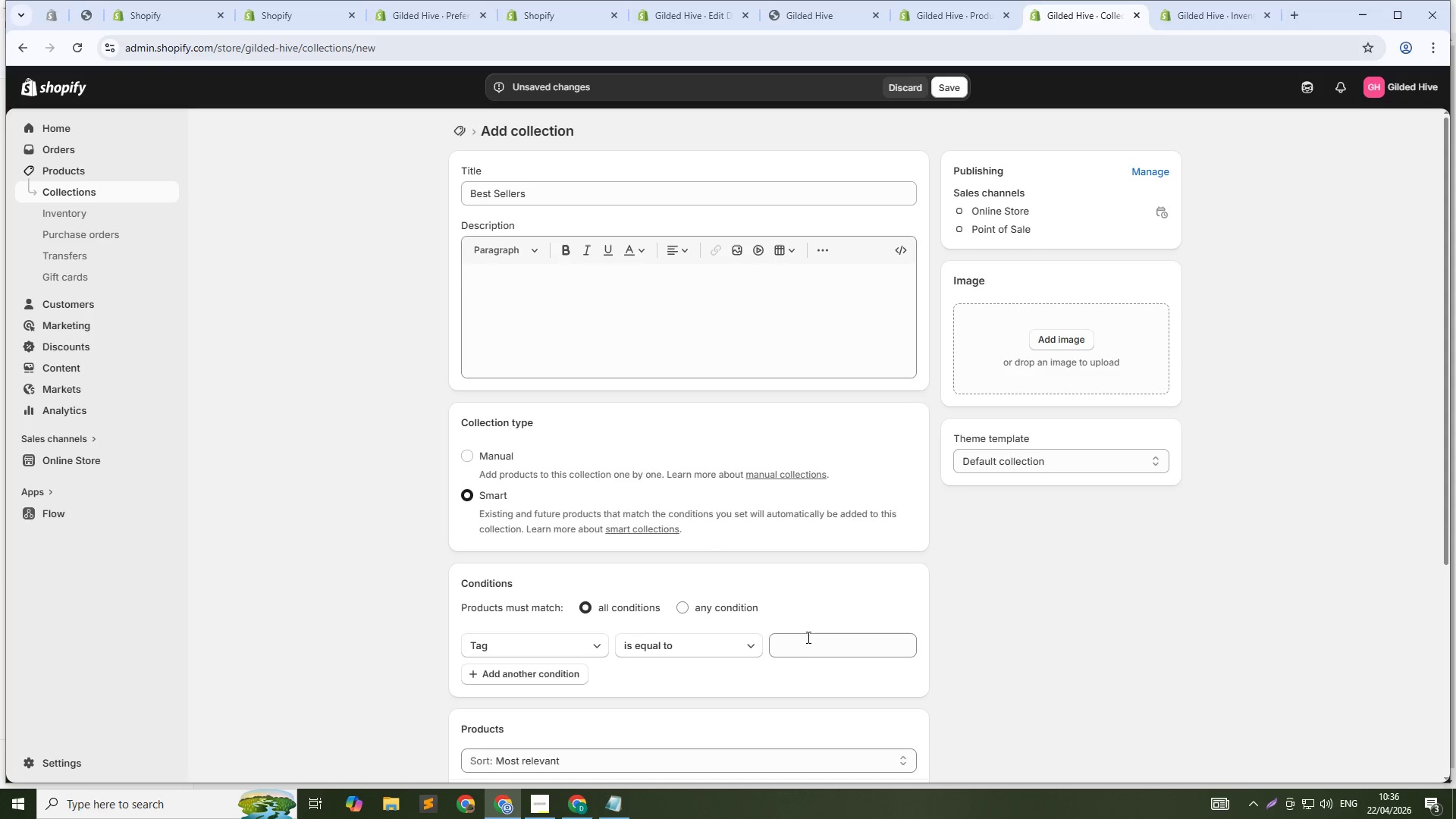 
left_click([808, 652])
 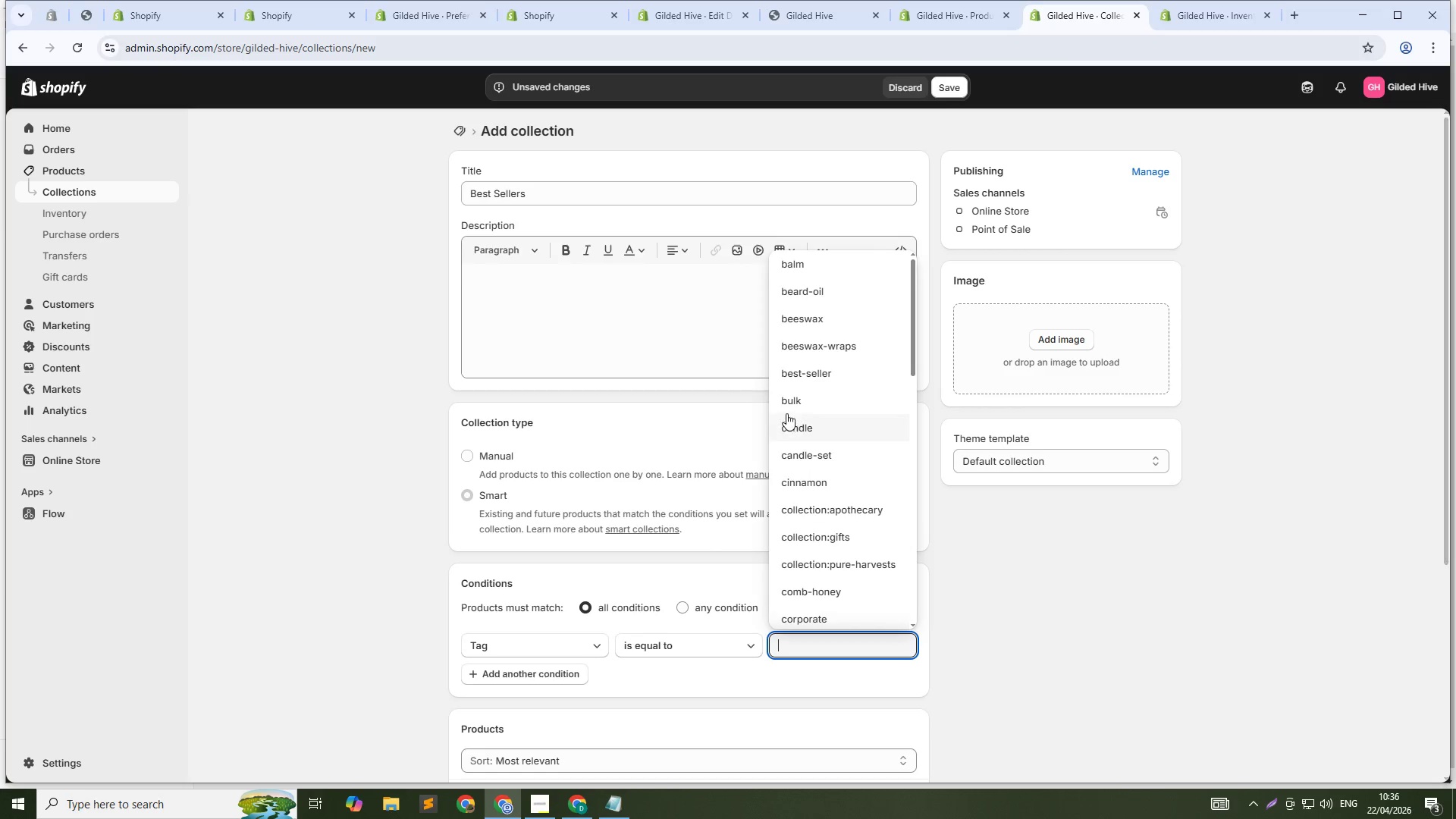 
left_click([802, 375])
 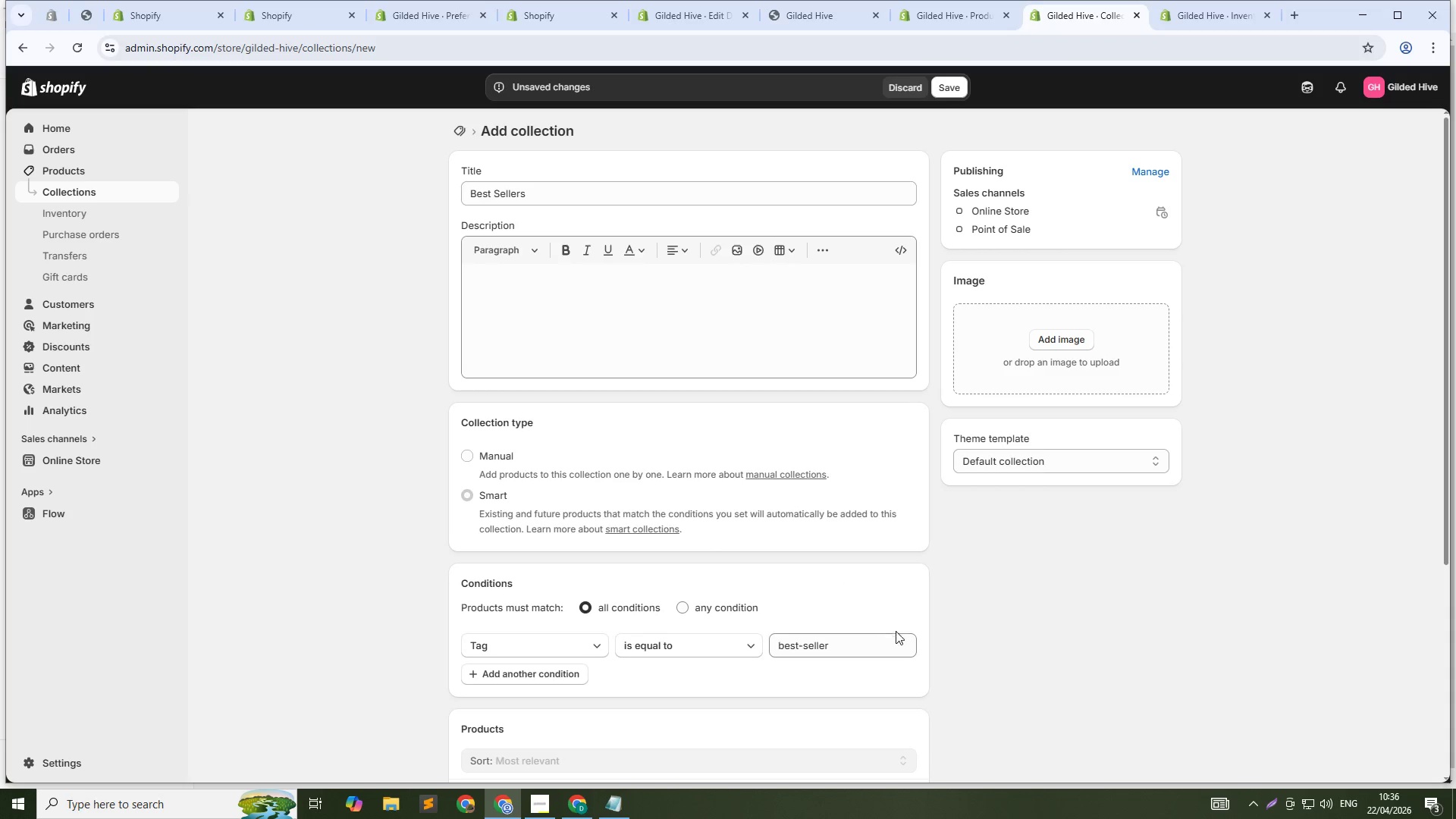 
scroll: coordinate [902, 639], scroll_direction: down, amount: 8.0
 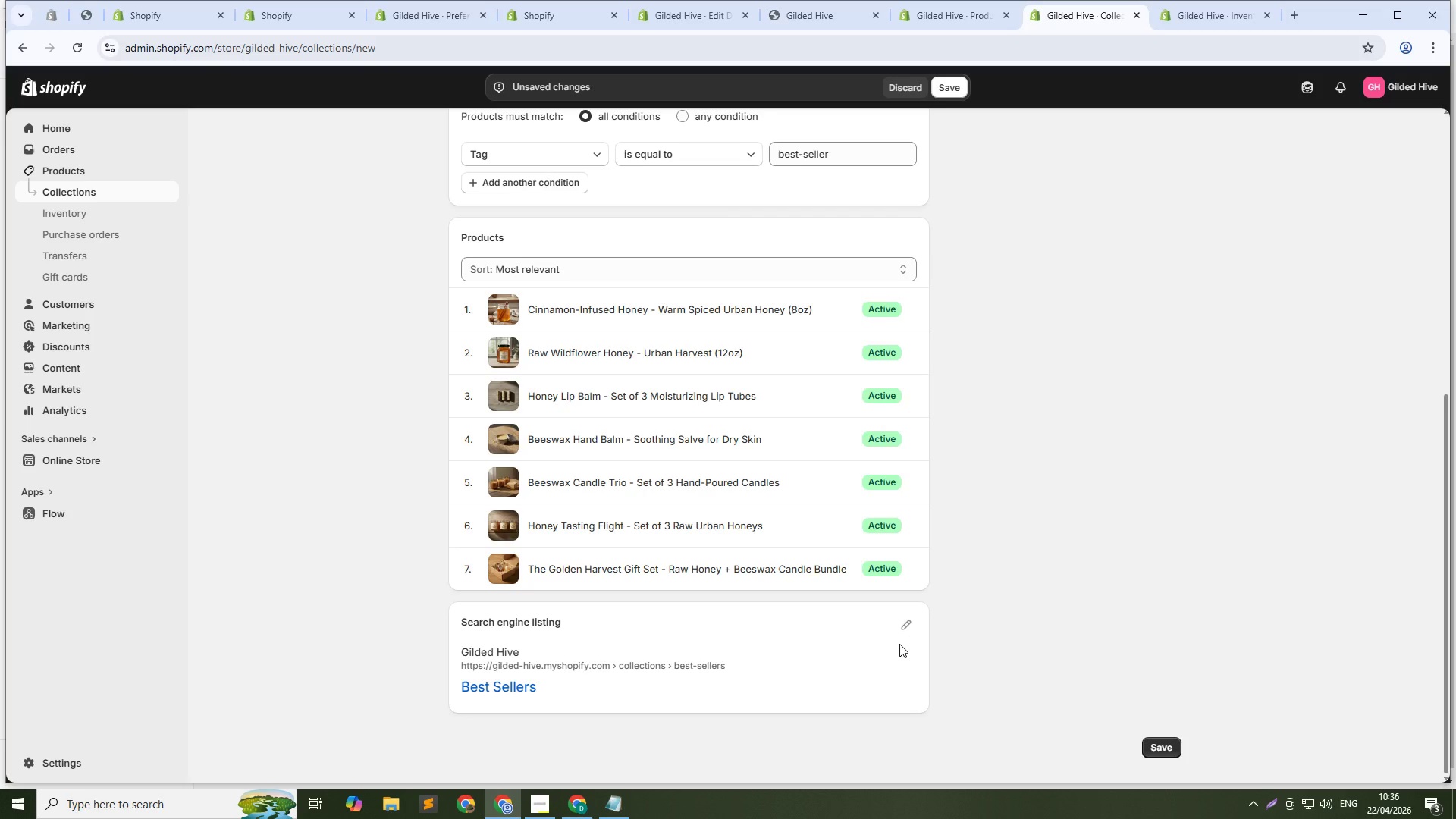 
wait(9.77)
 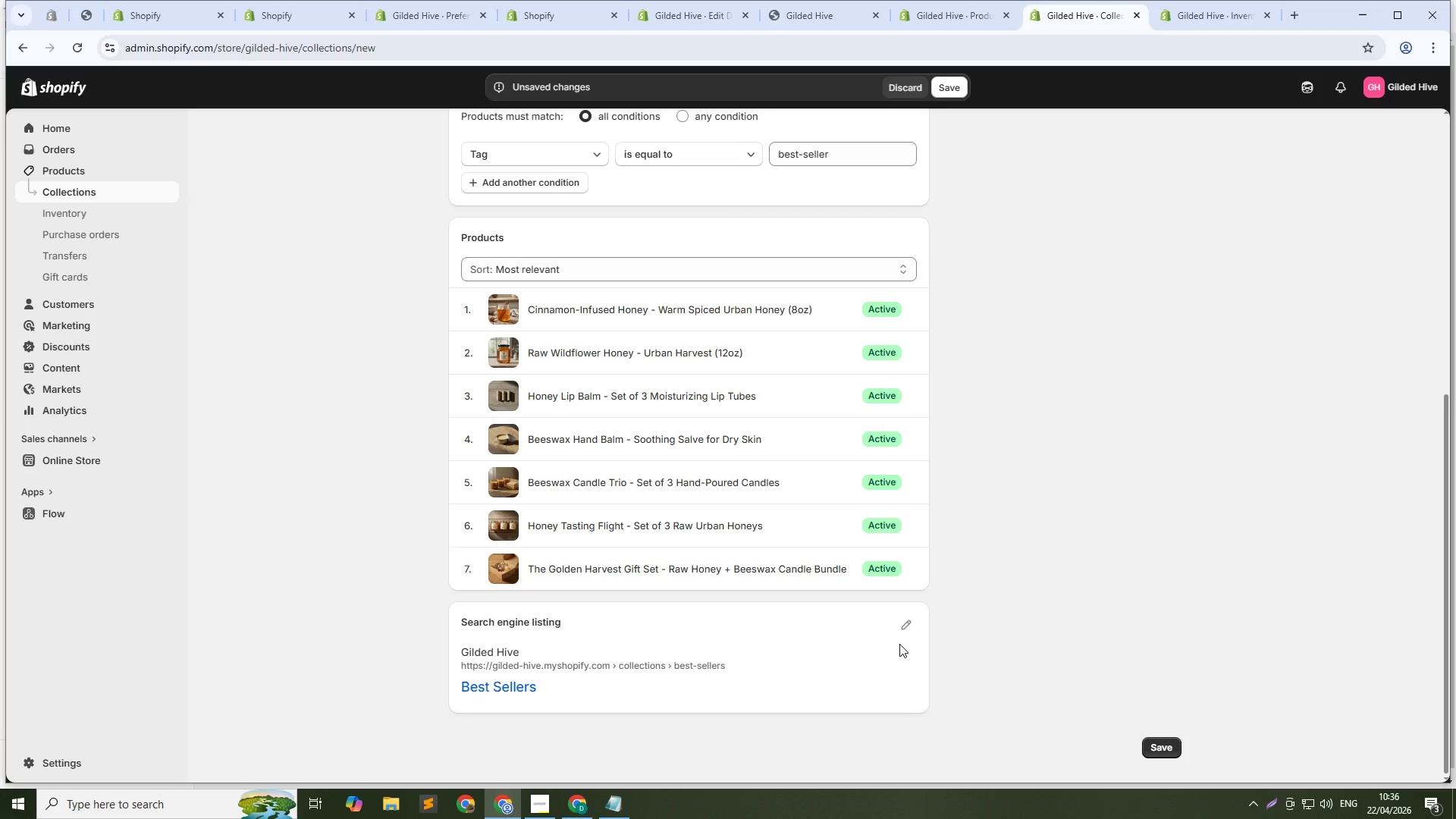 
scroll: coordinate [962, 413], scroll_direction: up, amount: 6.0
 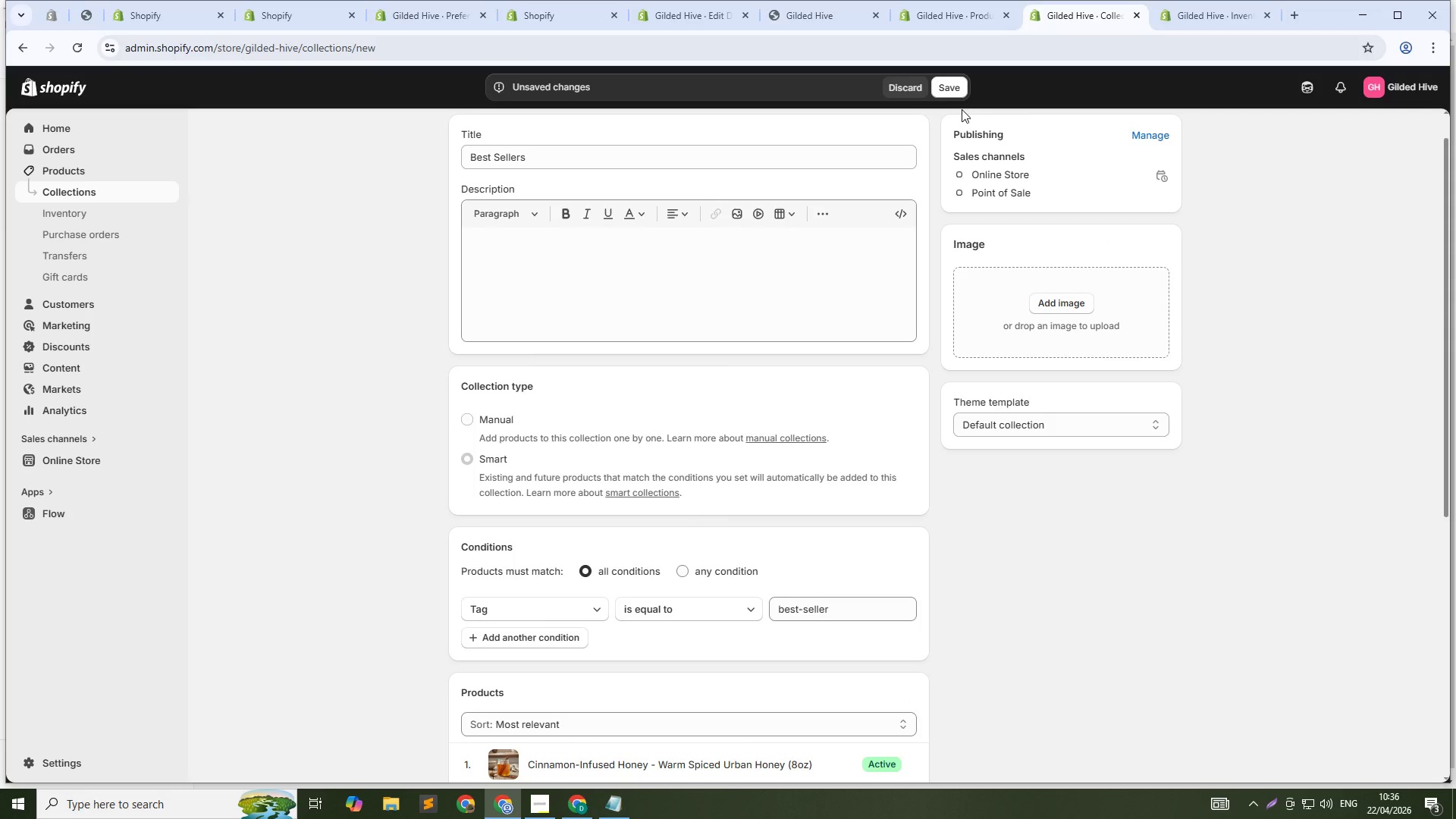 
left_click([947, 86])
 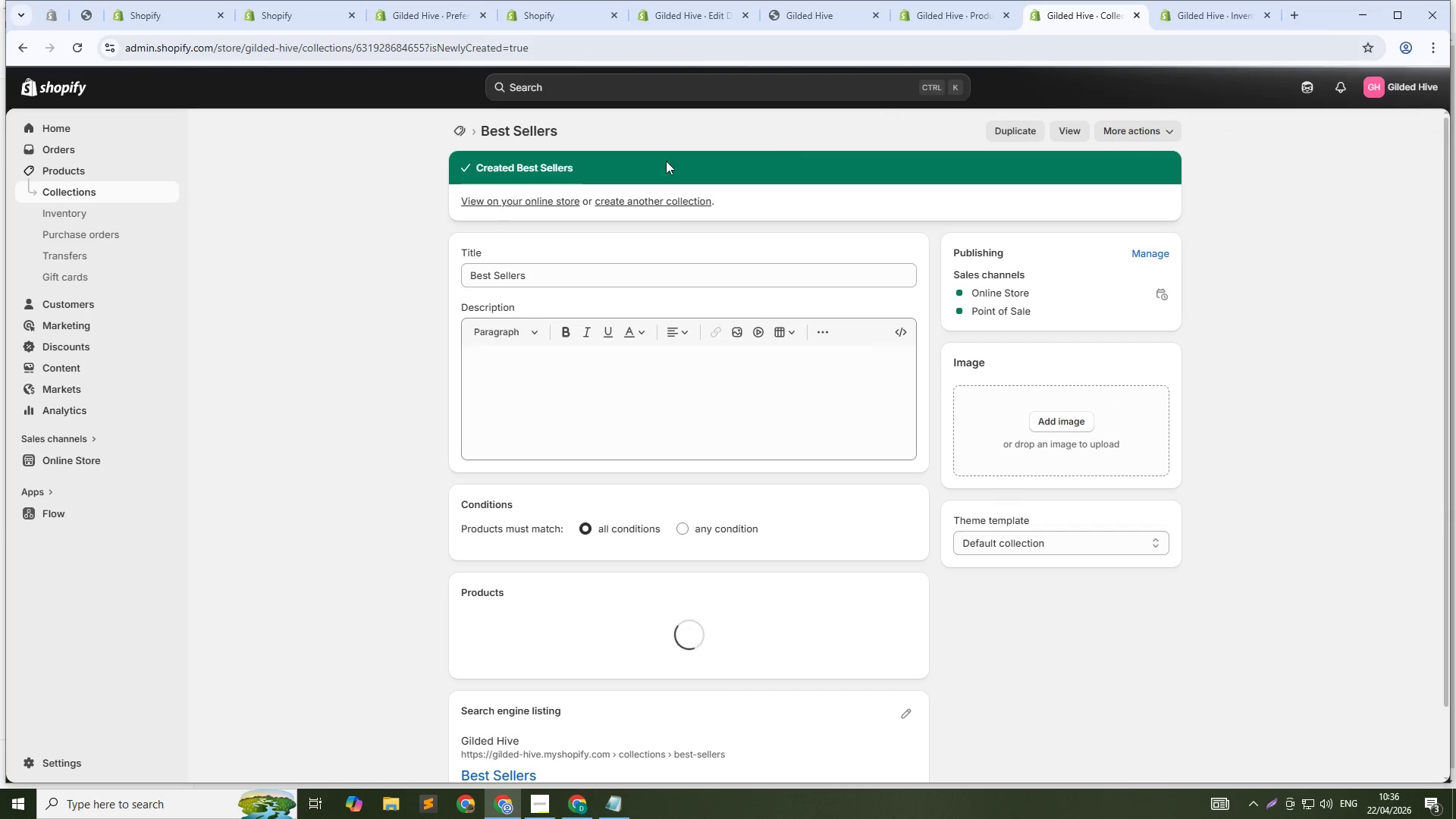 
left_click([460, 130])
 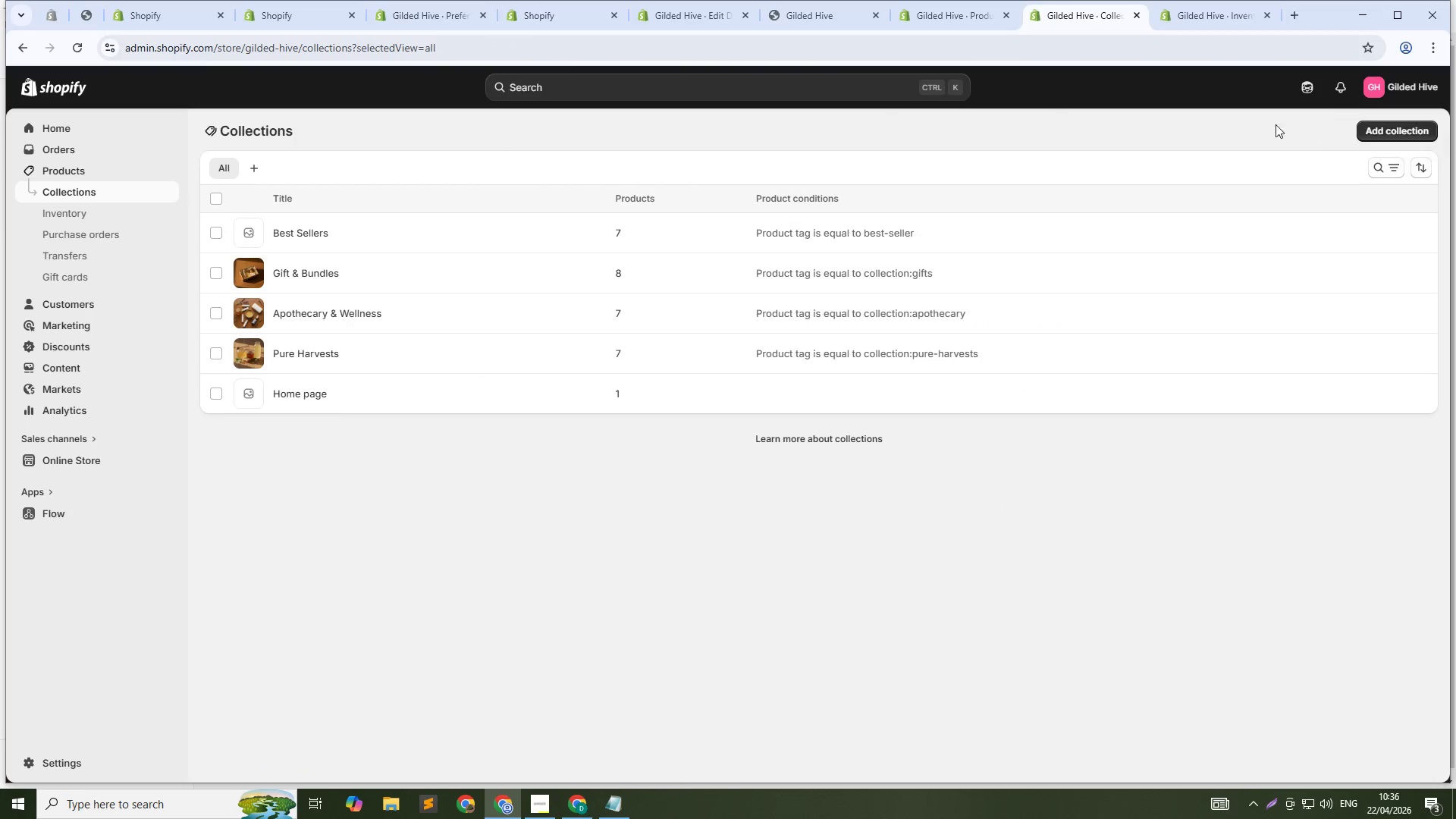 
left_click([1392, 127])
 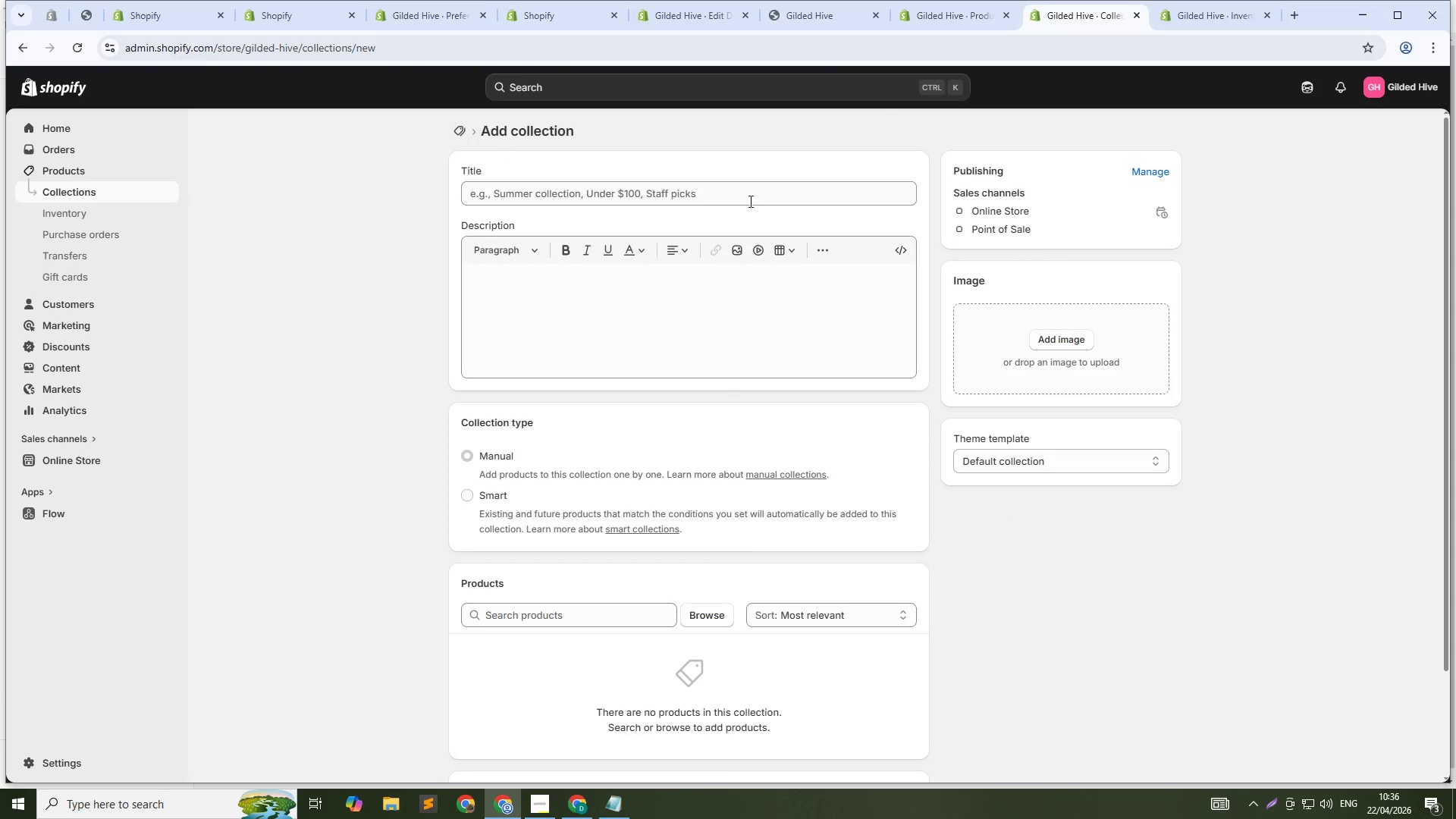 
left_click([744, 190])
 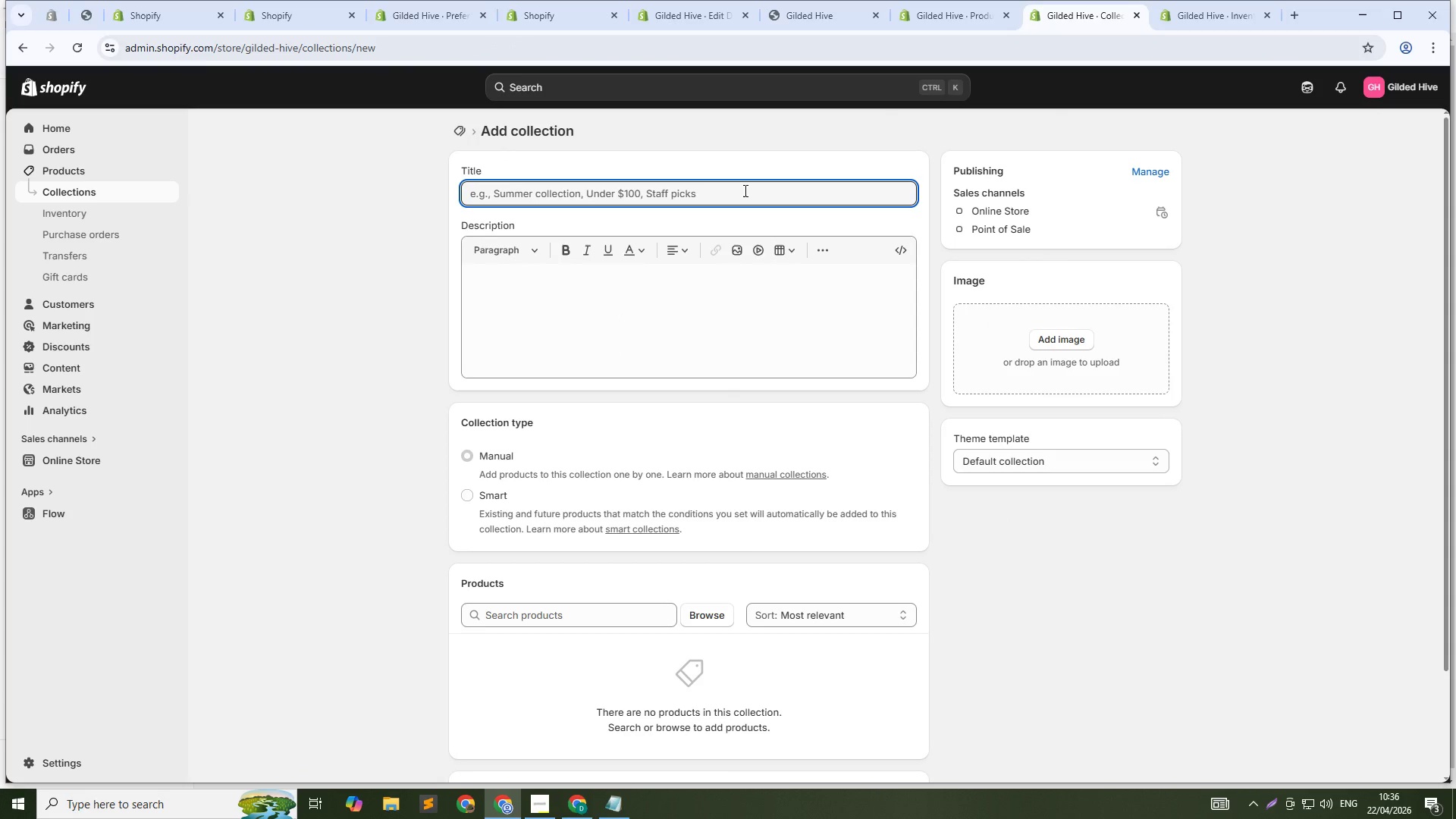 
type(Limited Editions)
 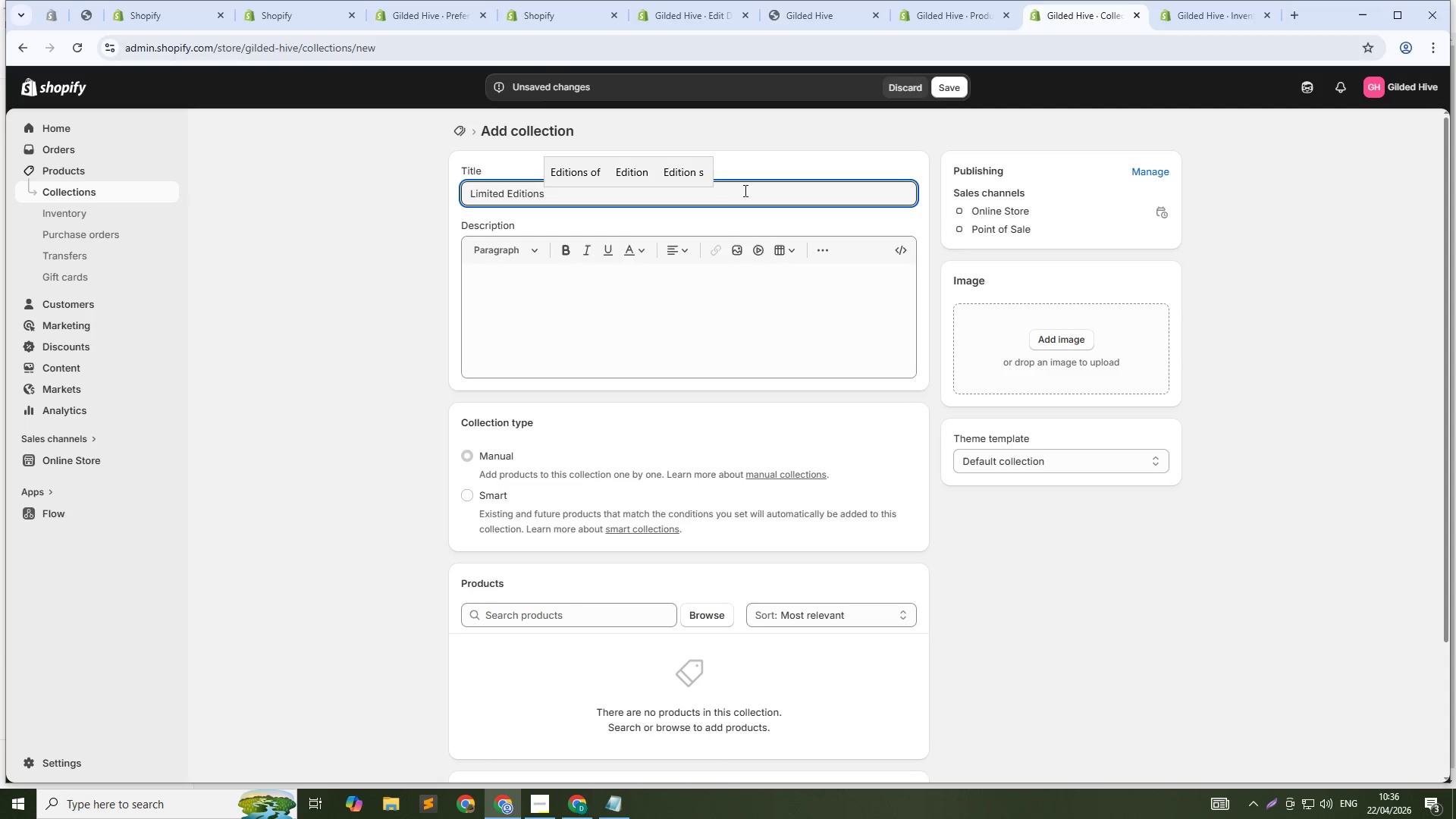 
left_click([475, 494])
 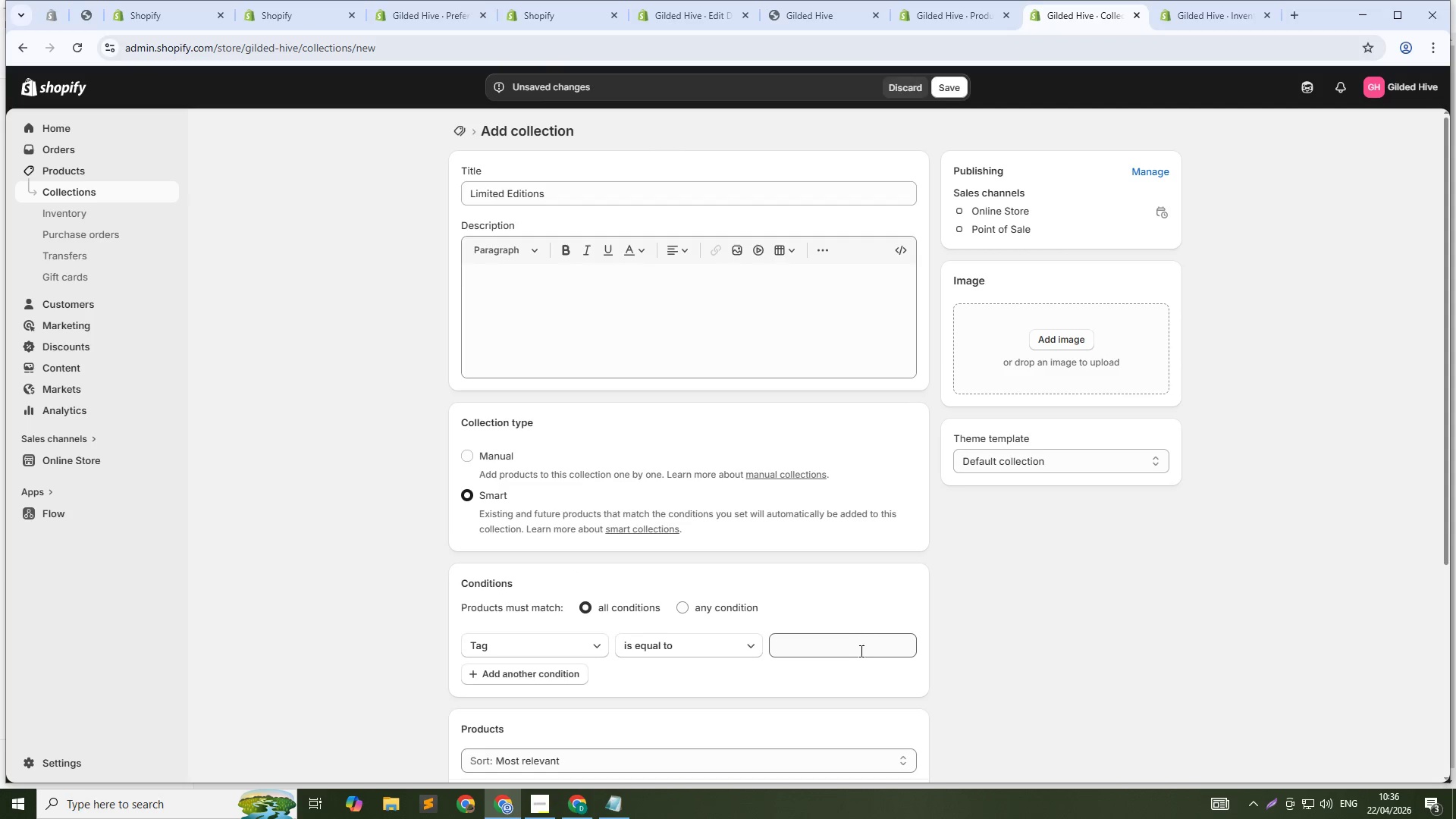 
left_click([860, 651])
 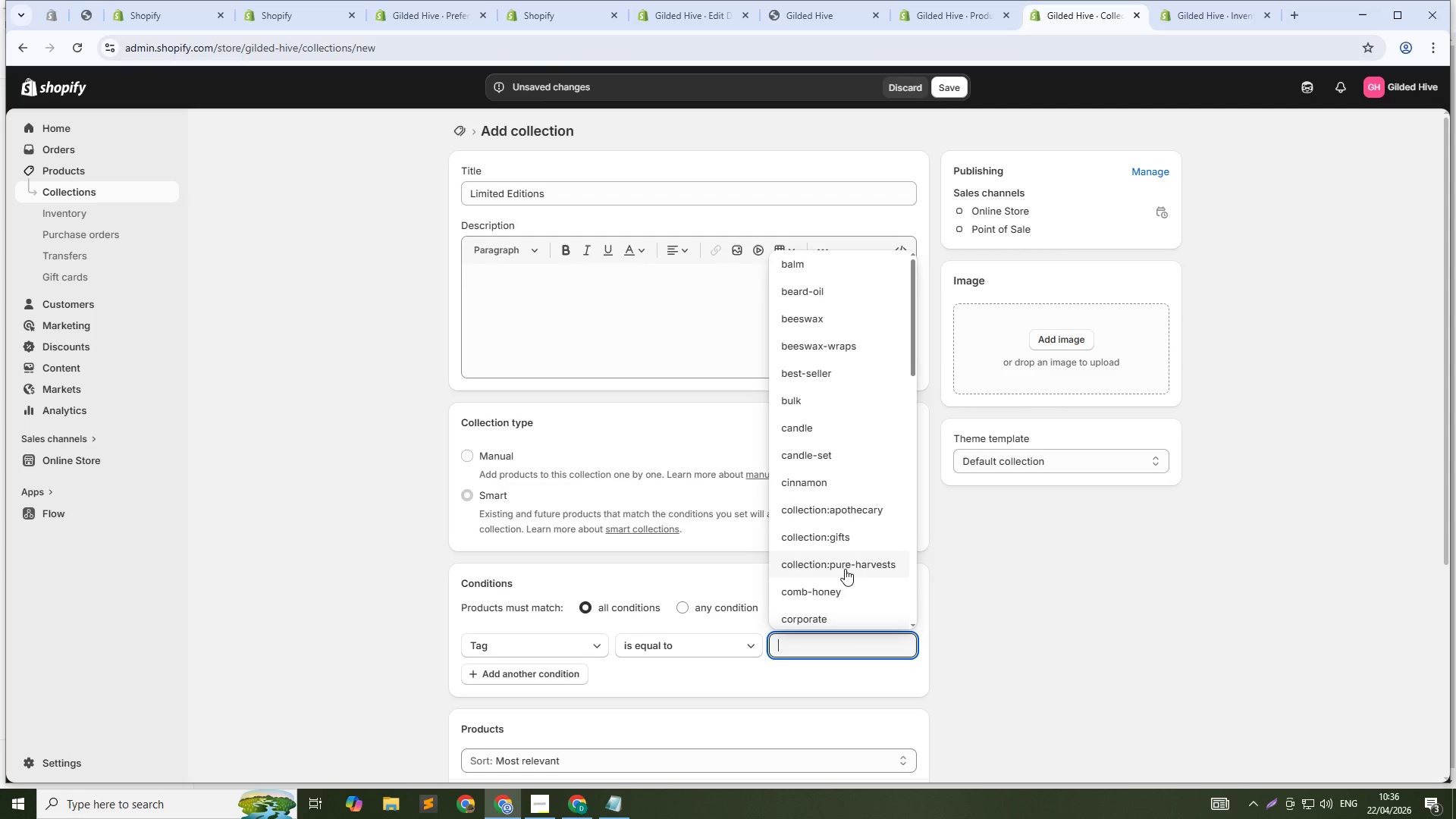 
key(L)
 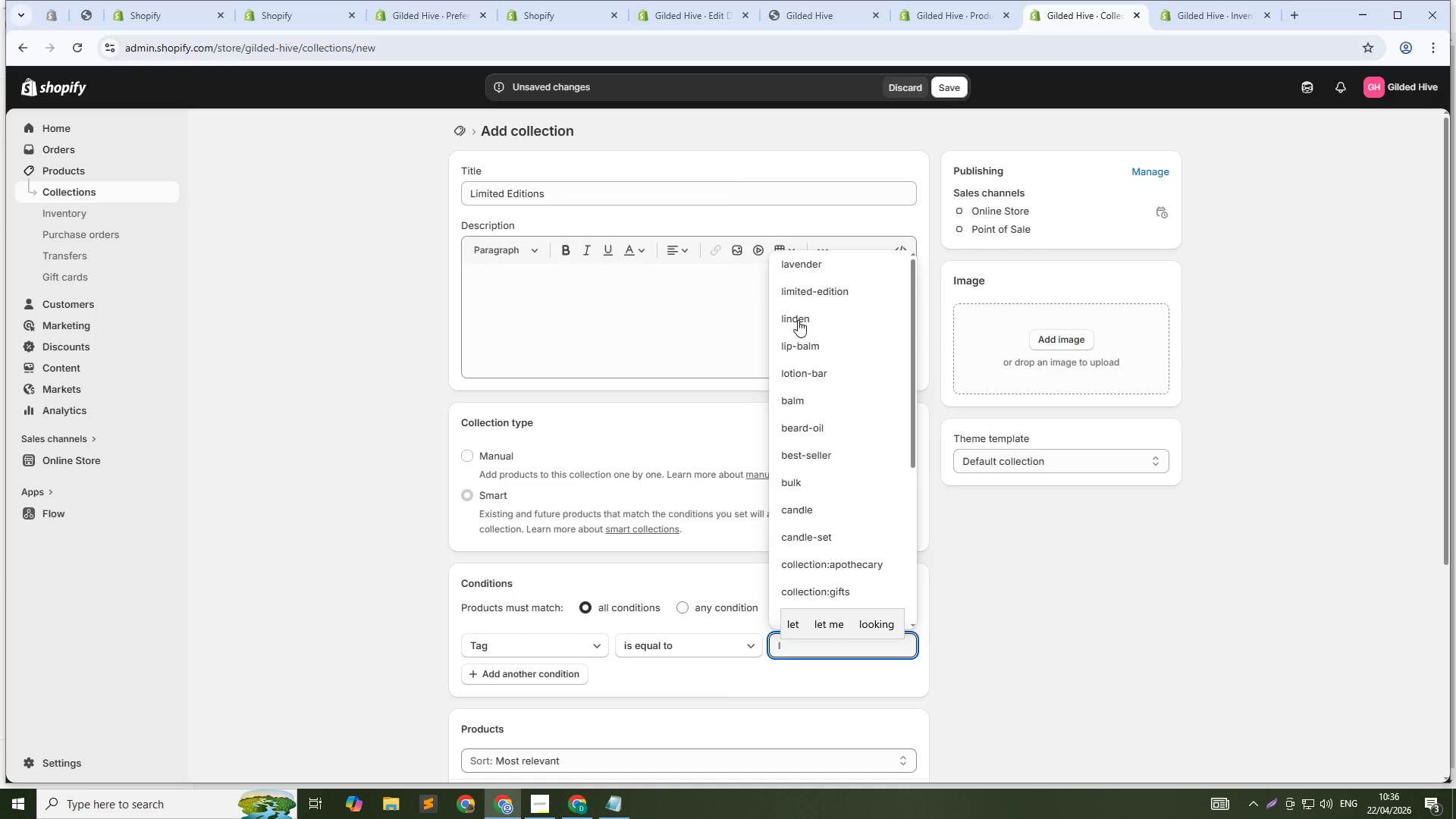 
left_click([824, 293])
 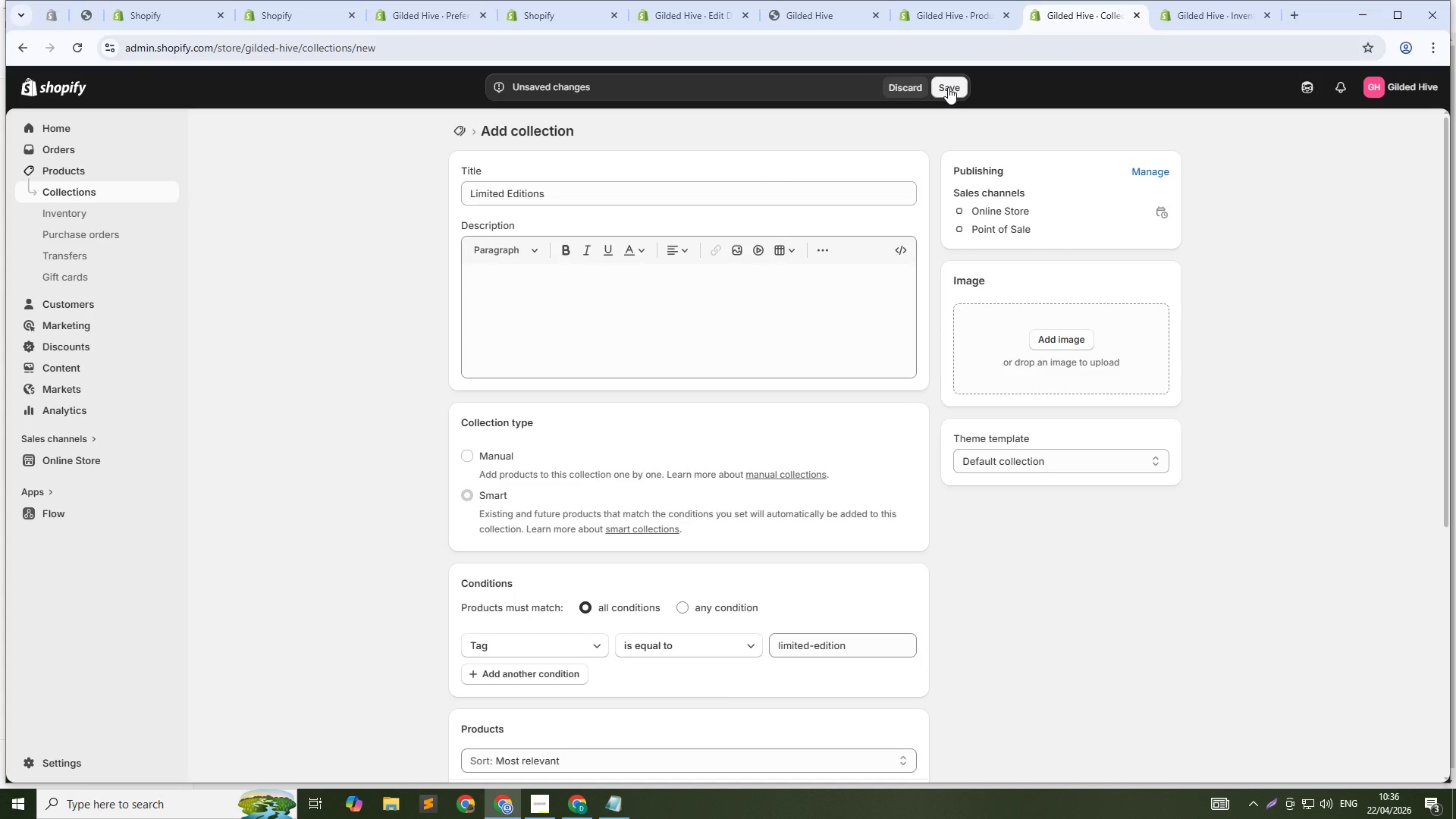 
left_click([948, 87])
 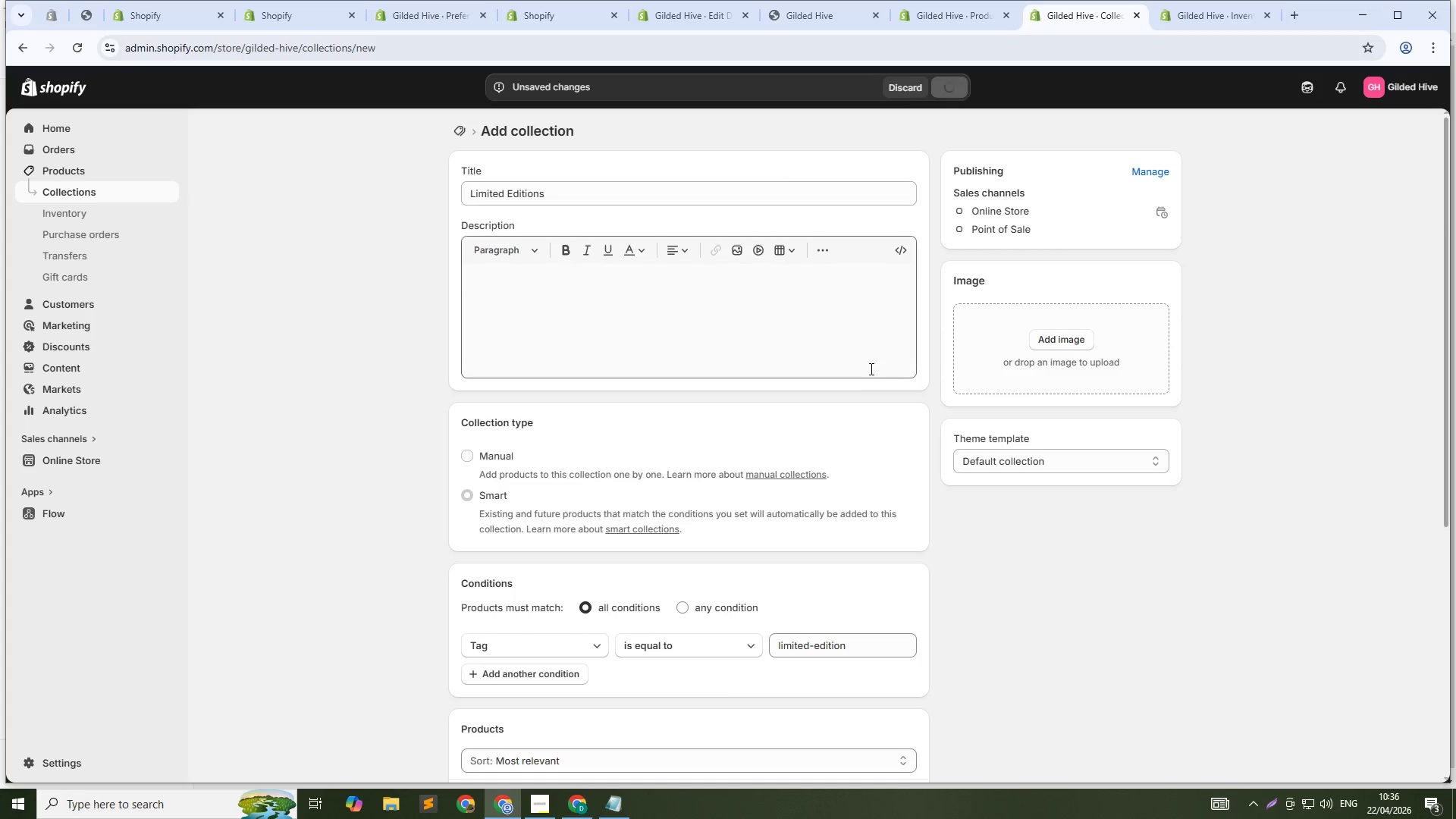 
scroll: coordinate [855, 391], scroll_direction: down, amount: 6.0
 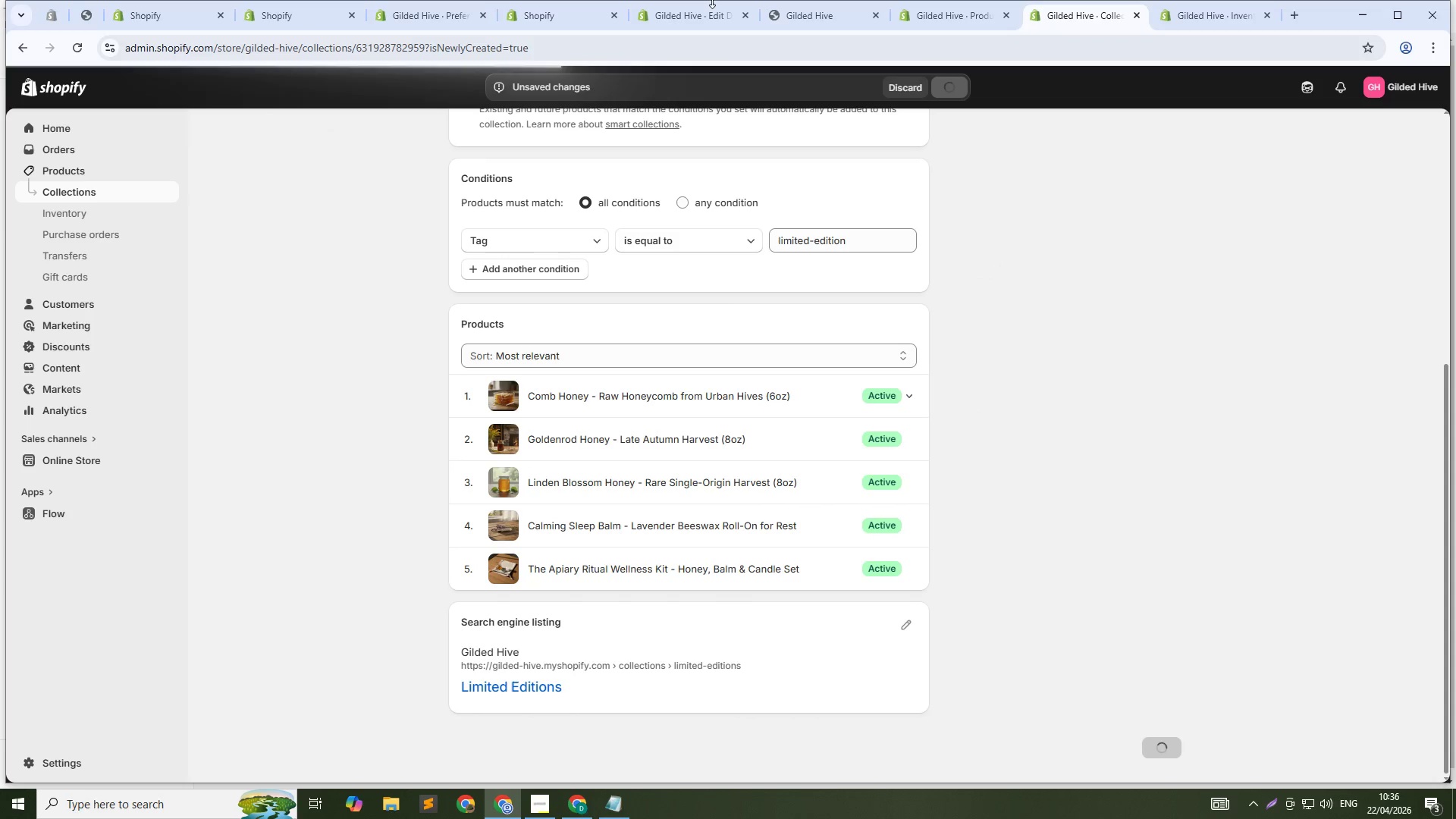 
left_click([700, 7])
 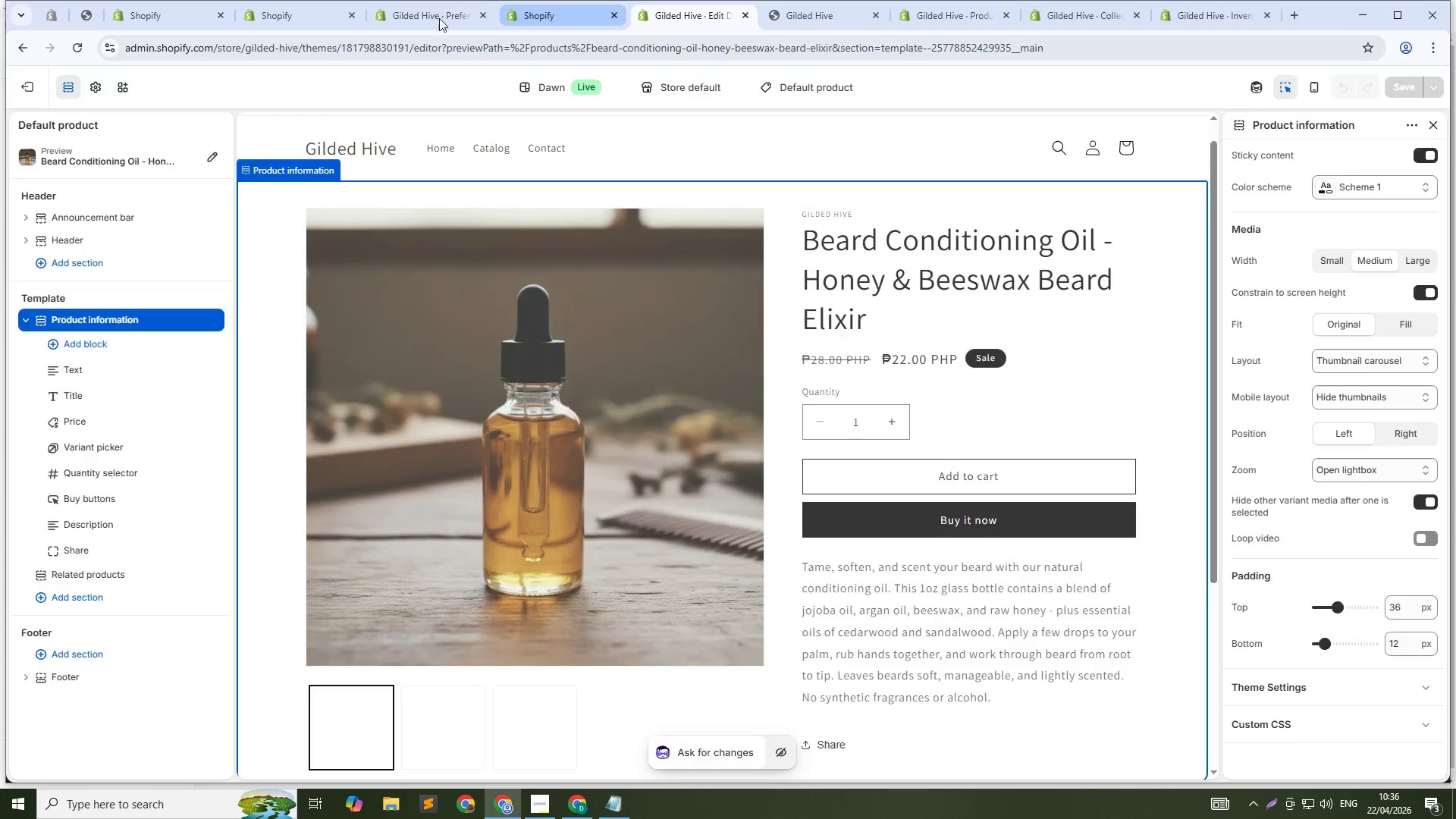 
left_click([413, 18])
 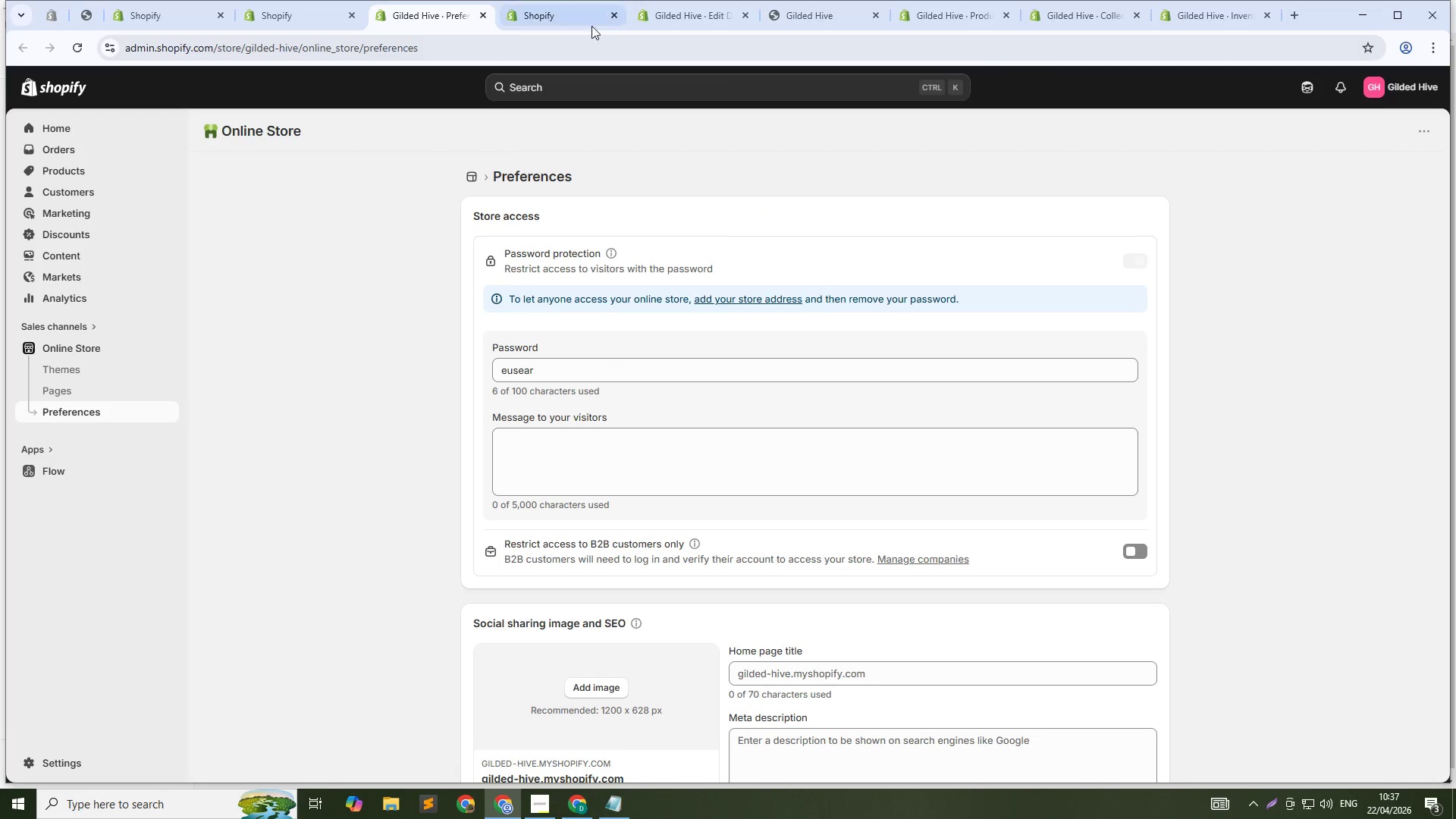 
left_click([574, 16])
 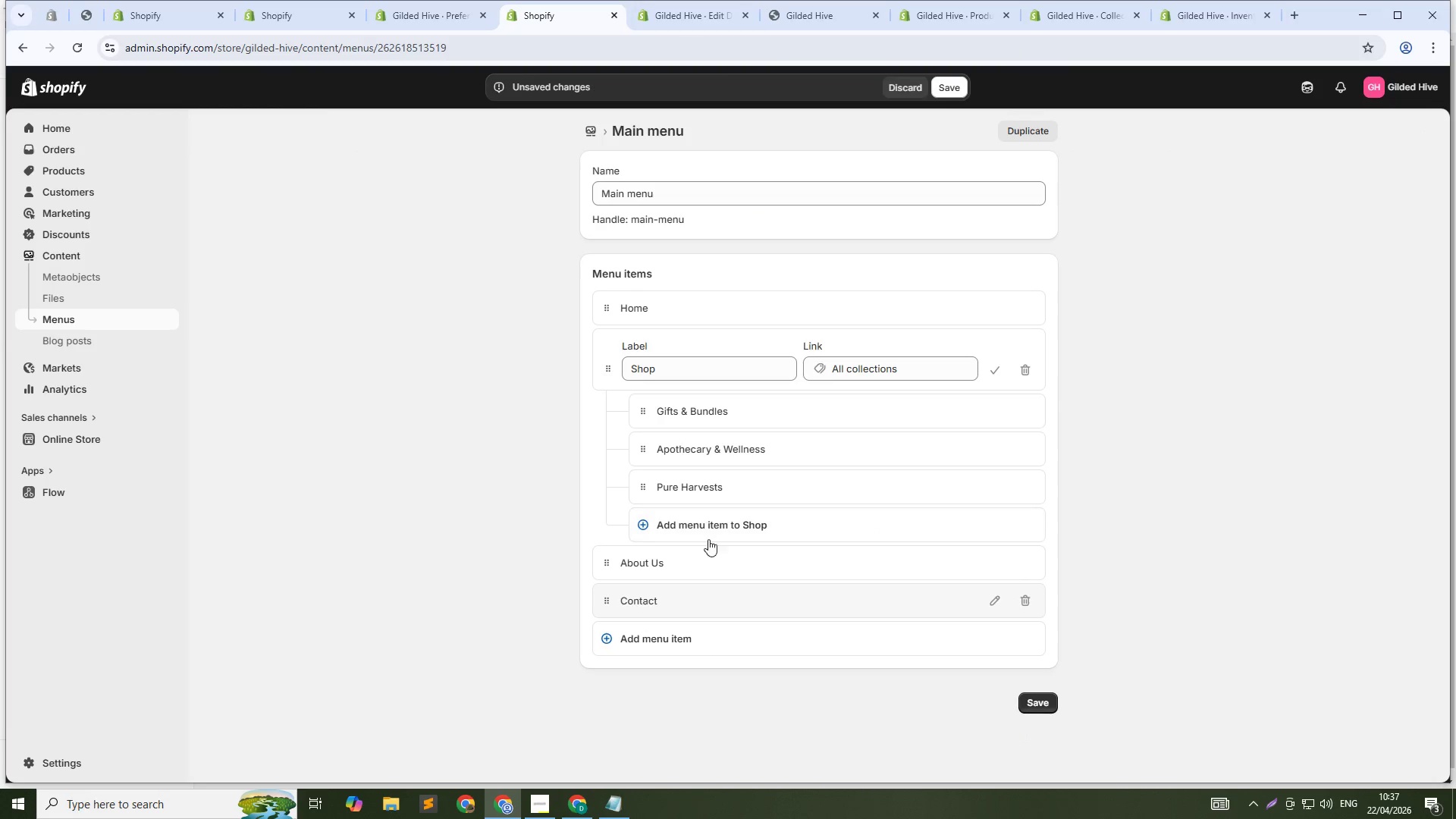 
left_click([726, 527])
 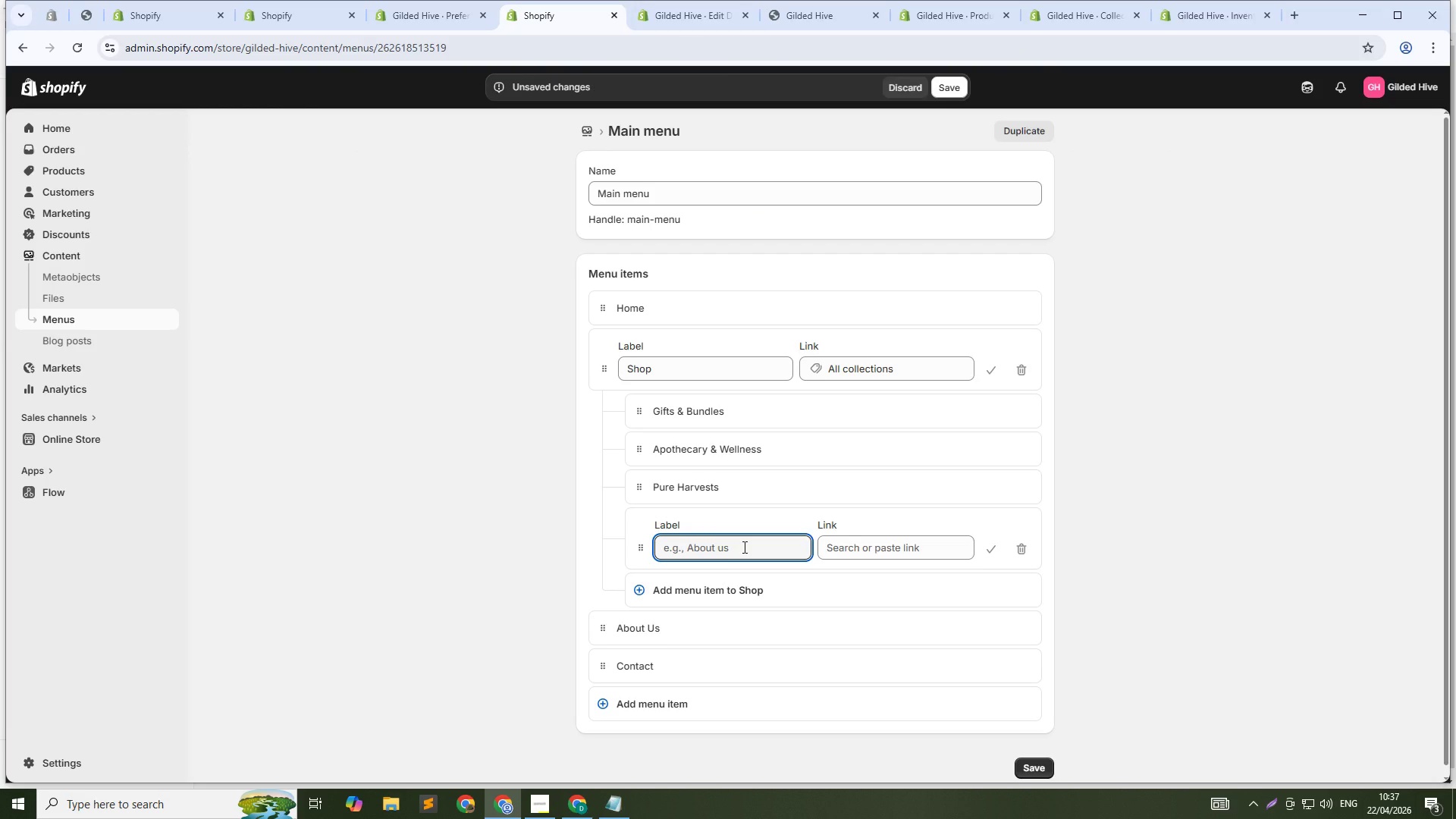 
type(Best Seller)
 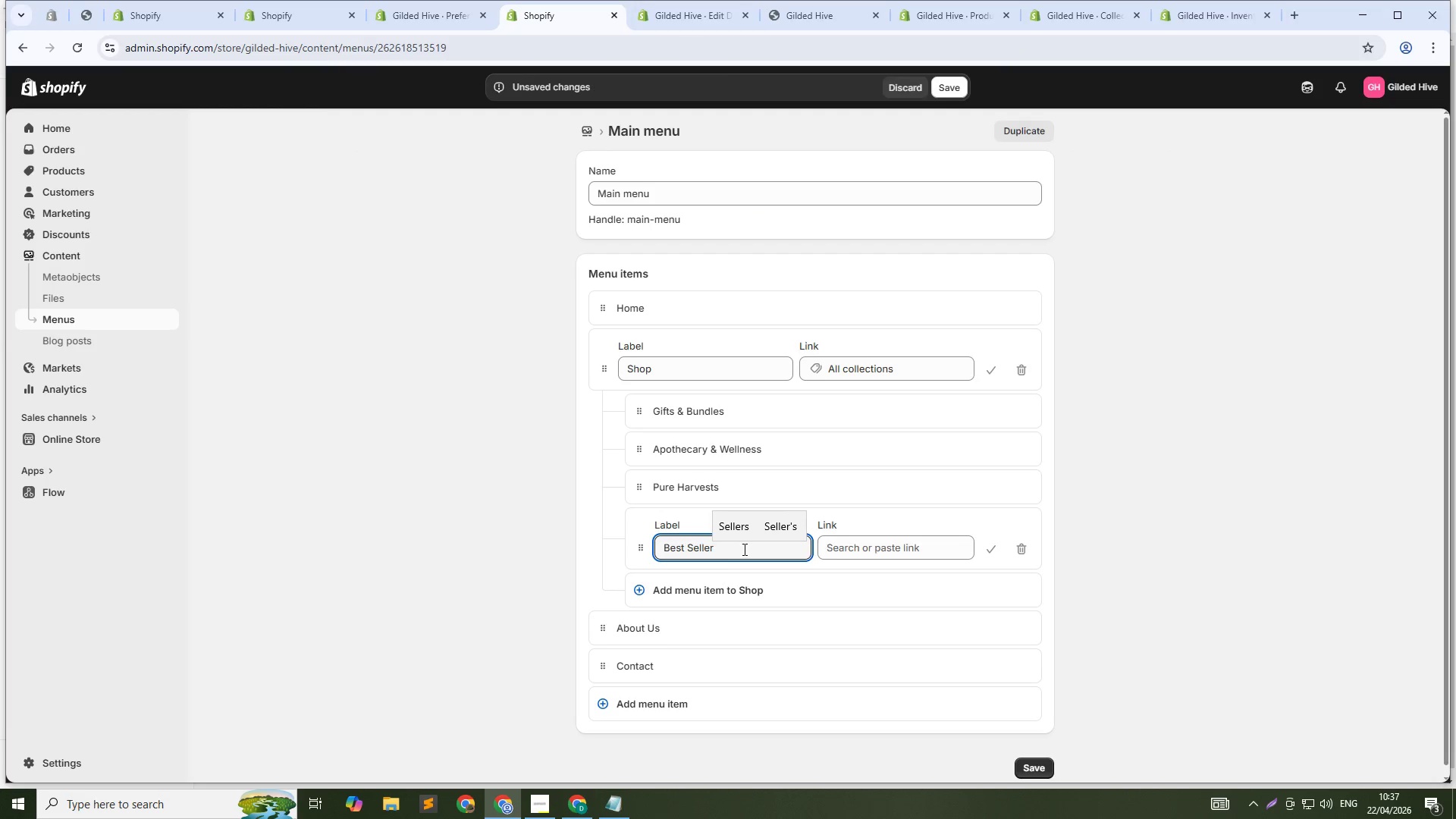 
left_click([748, 589])
 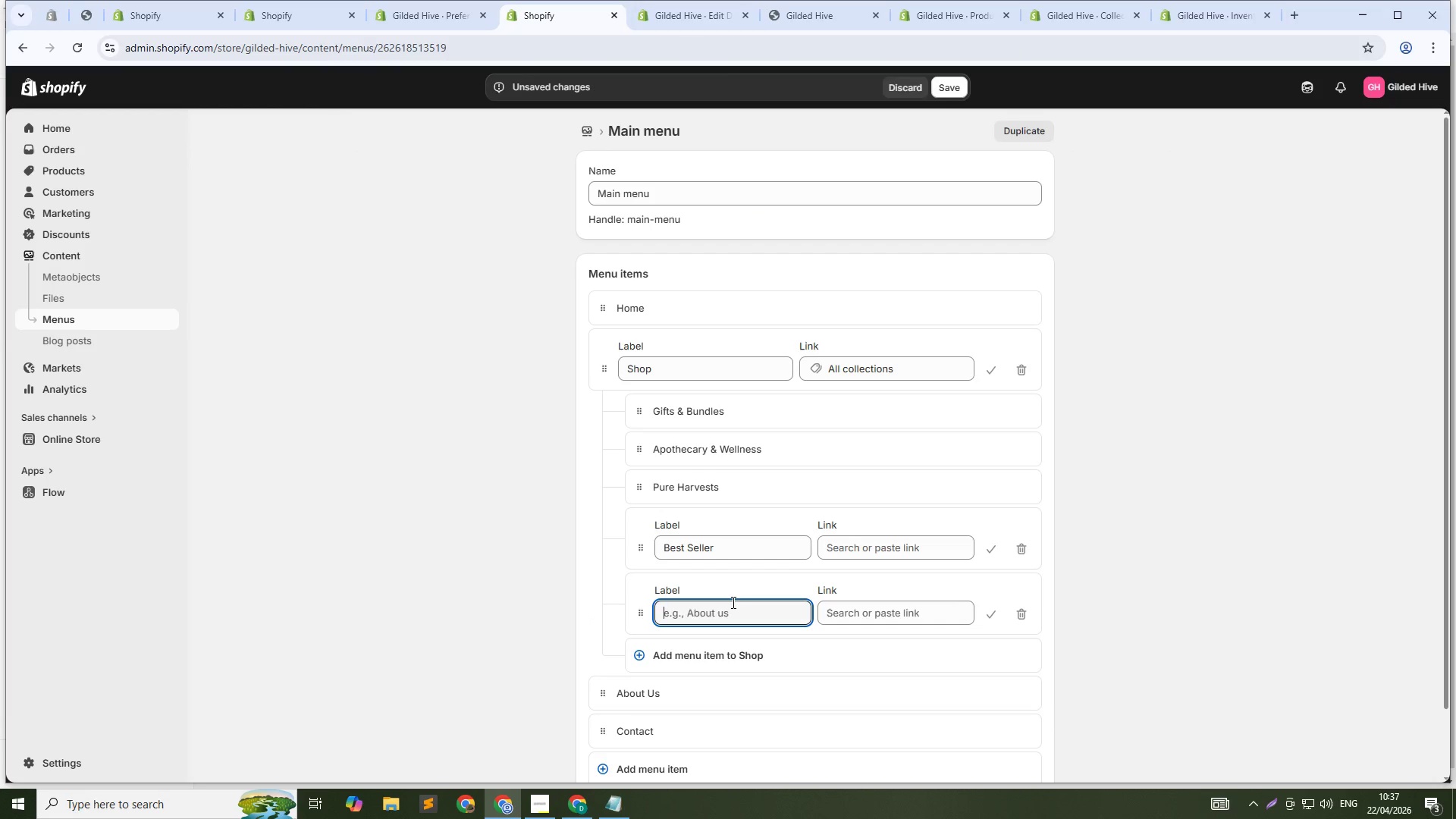 
type(Limited Edition)
 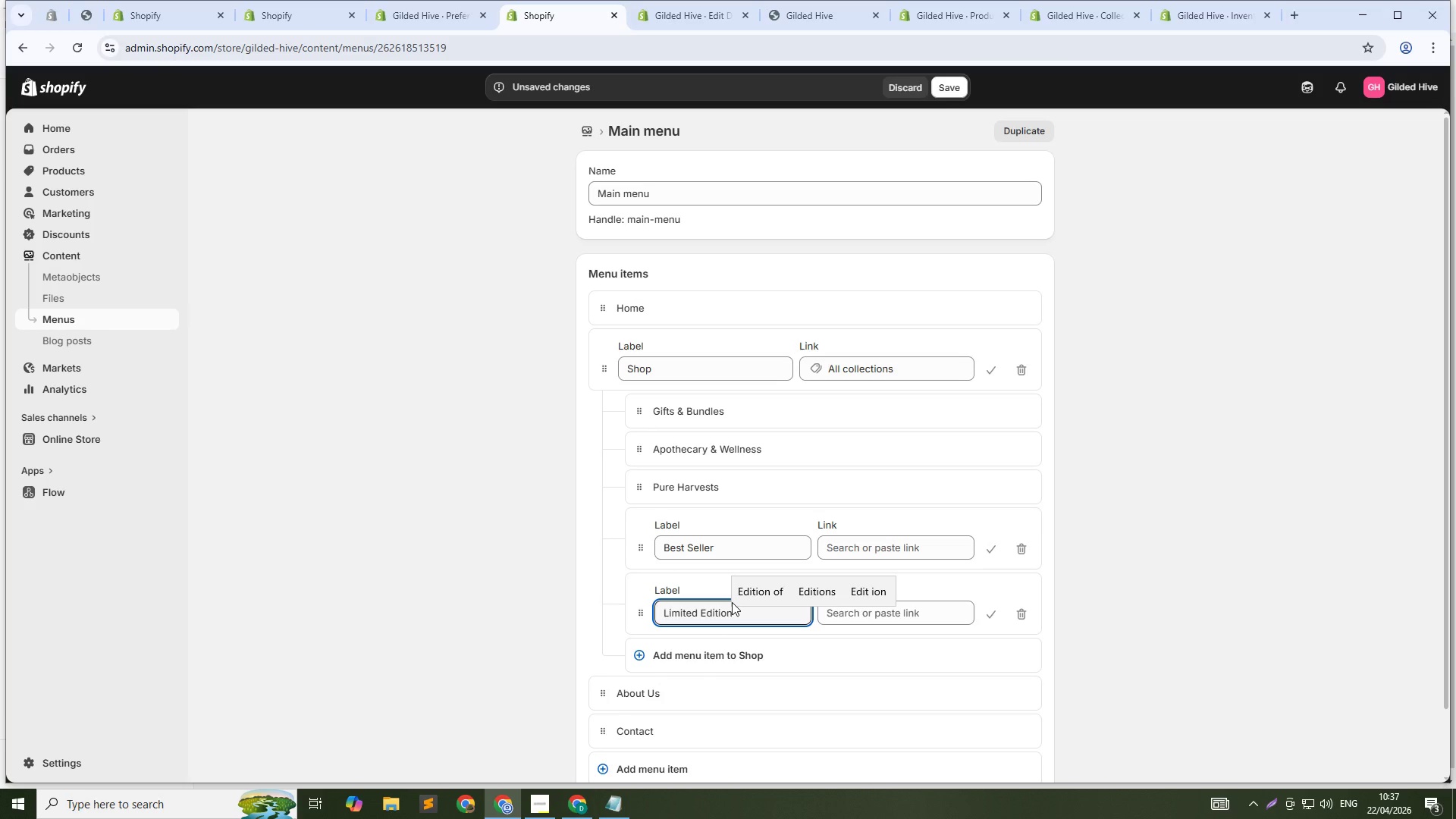 
left_click([924, 555])
 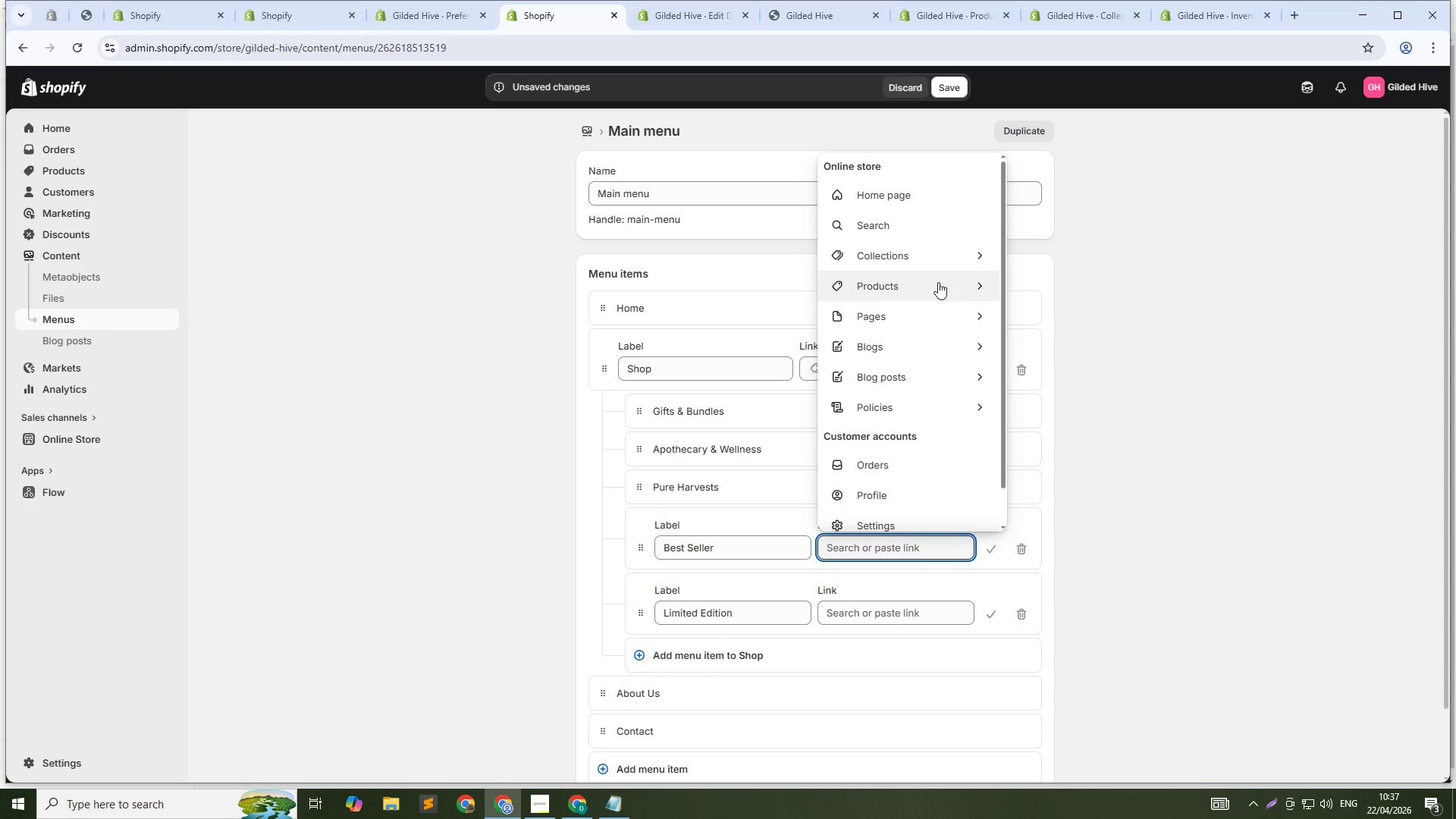 
left_click([930, 265])
 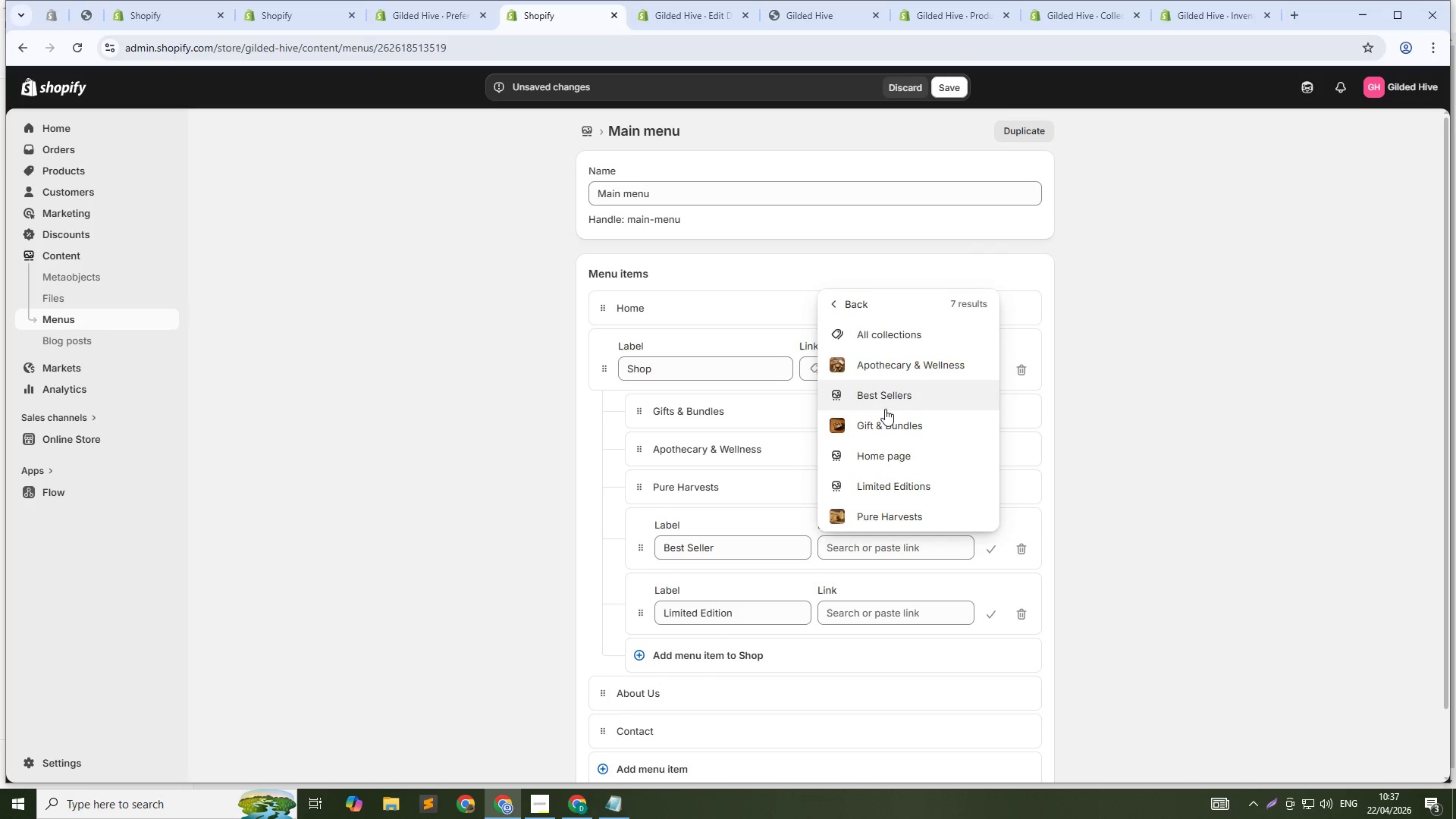 
left_click([891, 398])
 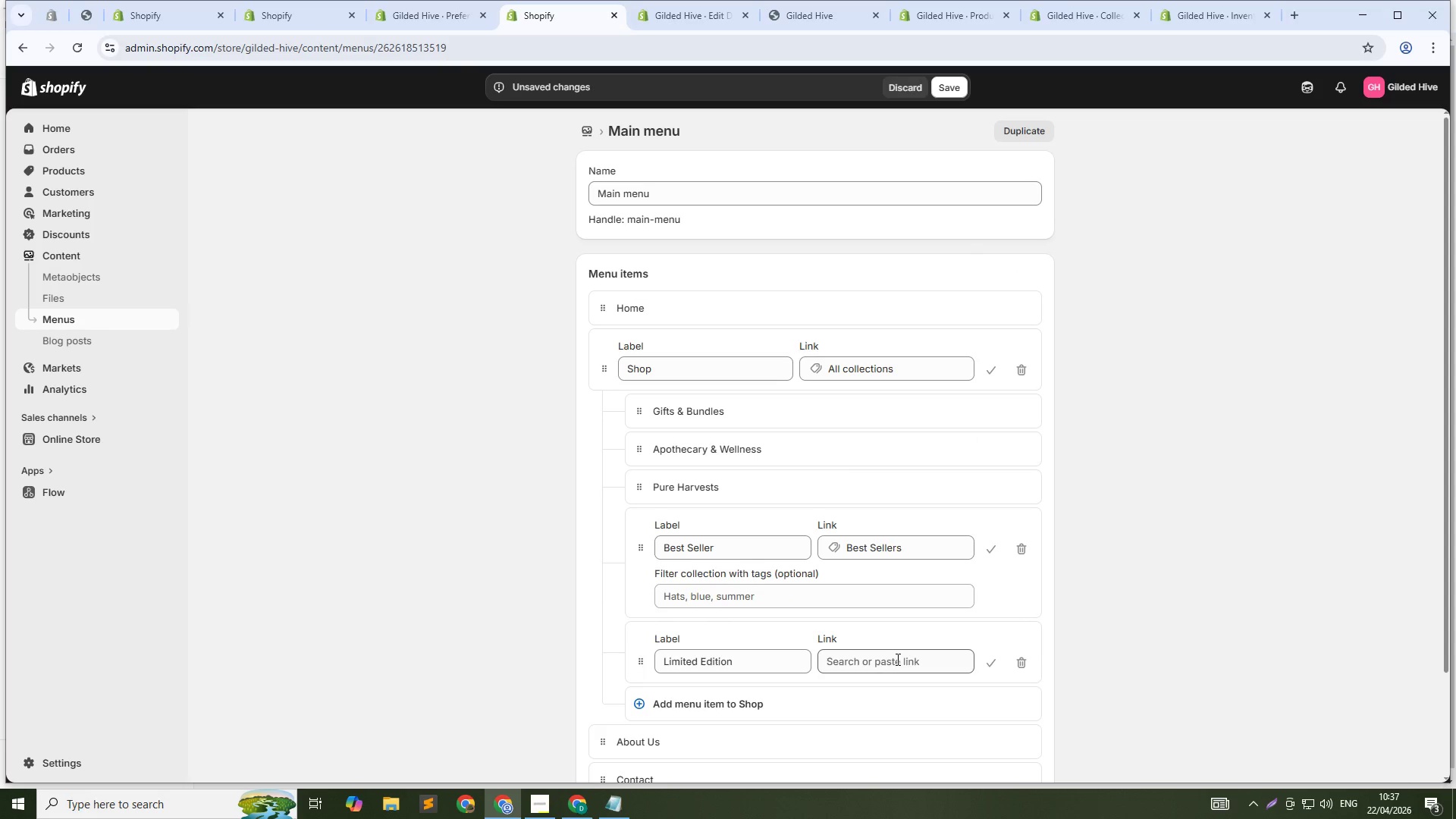 
left_click([896, 659])
 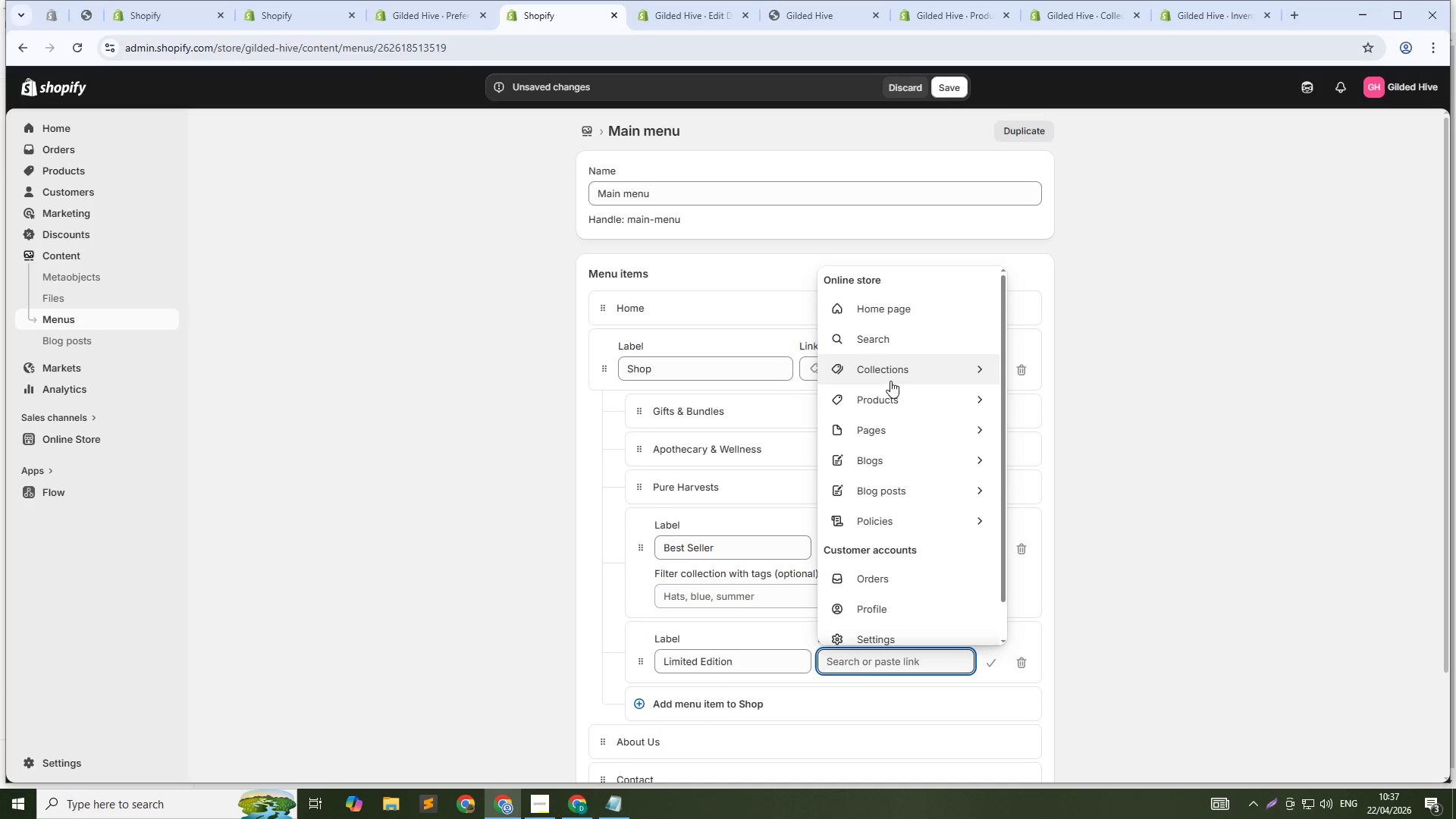 
left_click([889, 368])
 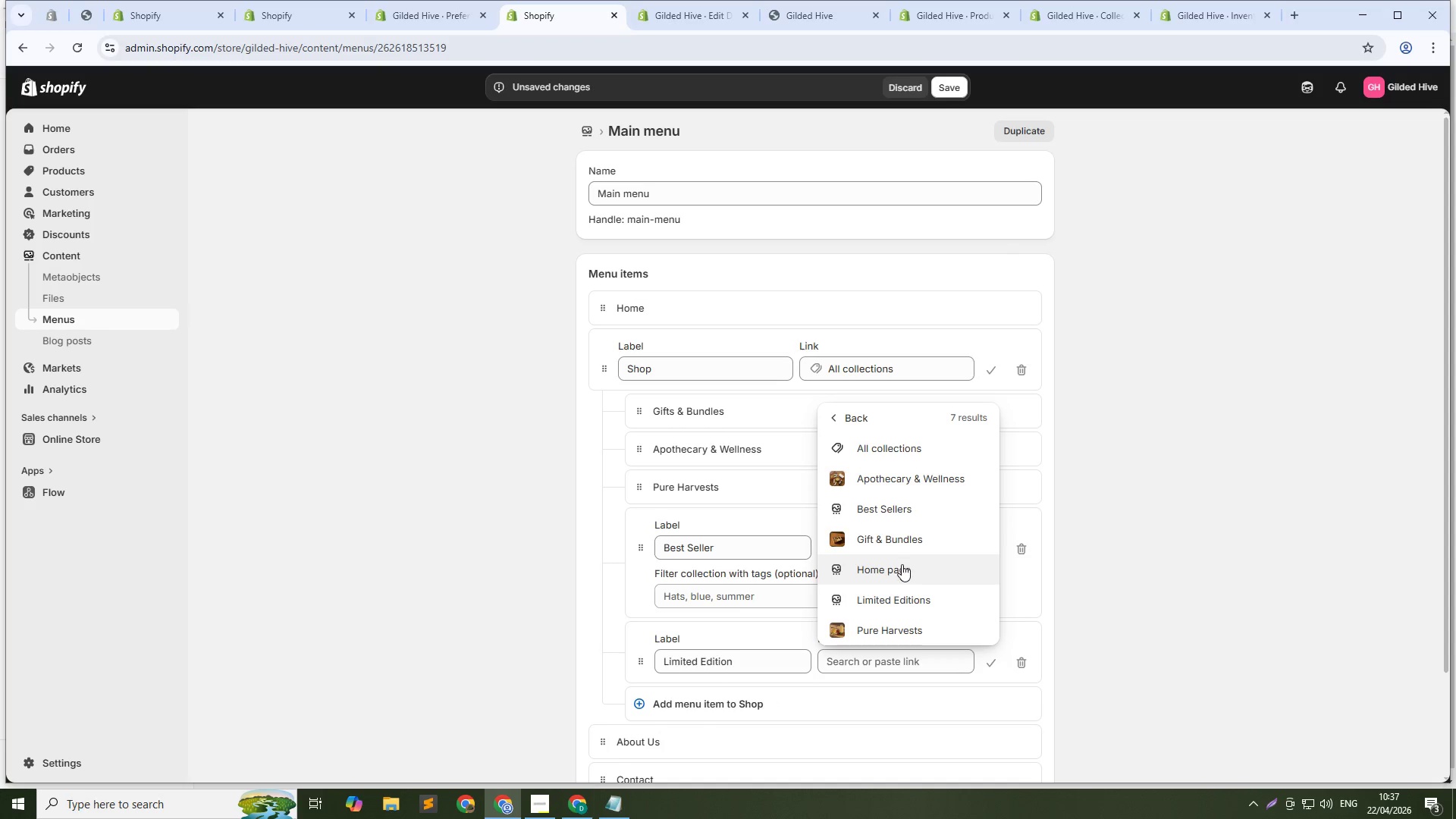 
left_click([902, 597])
 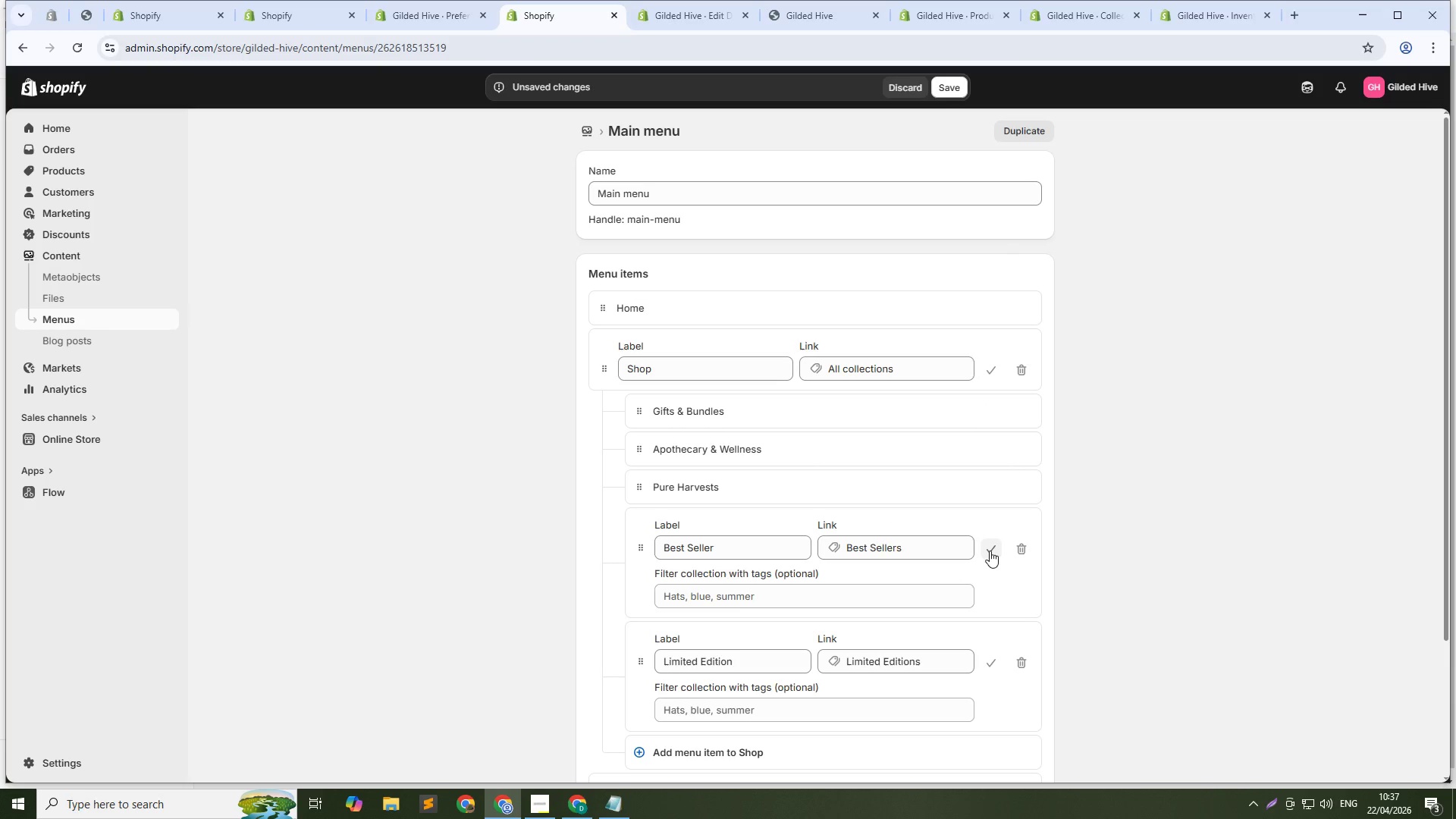 
left_click([990, 551])
 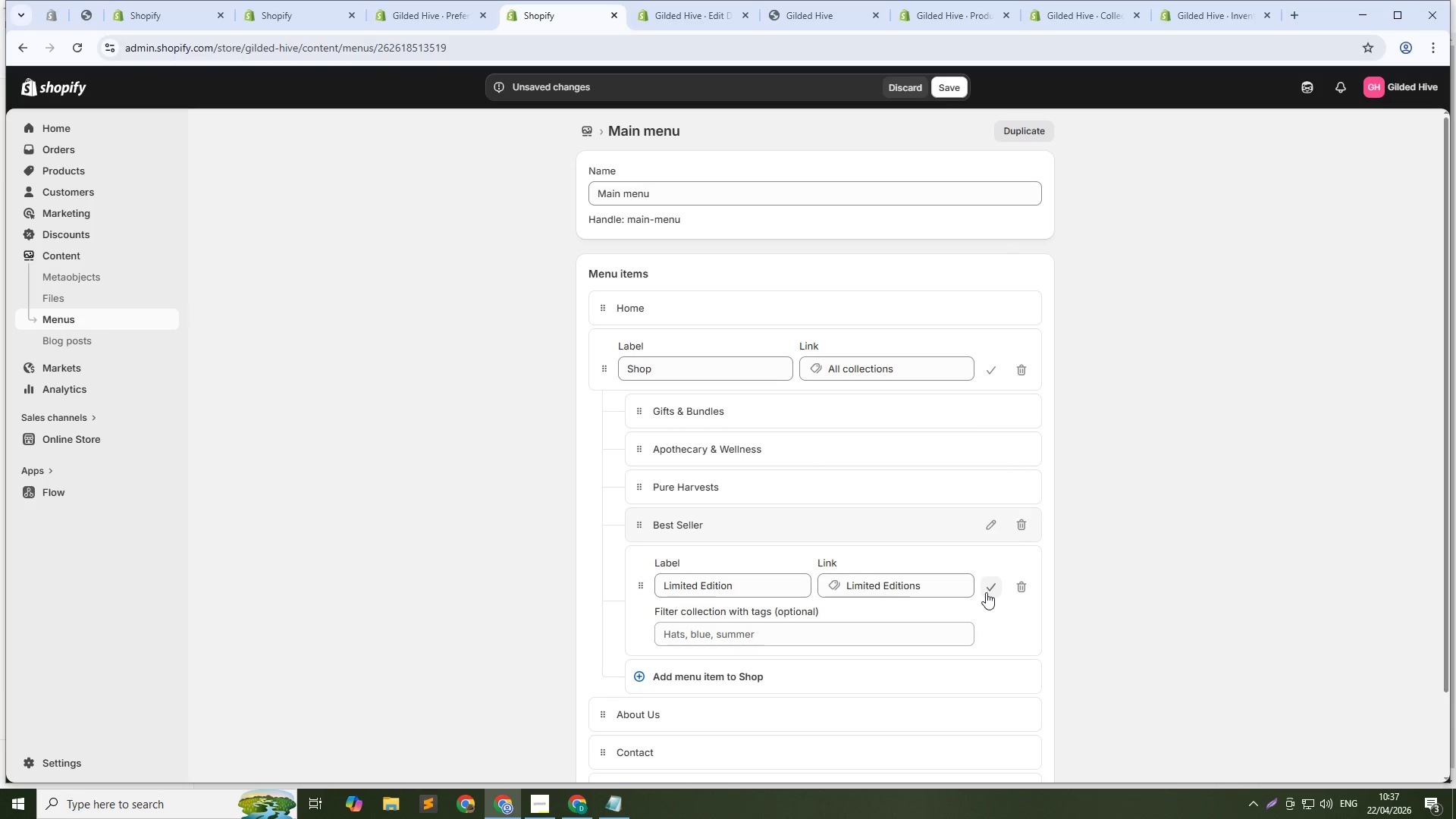 
left_click([986, 592])
 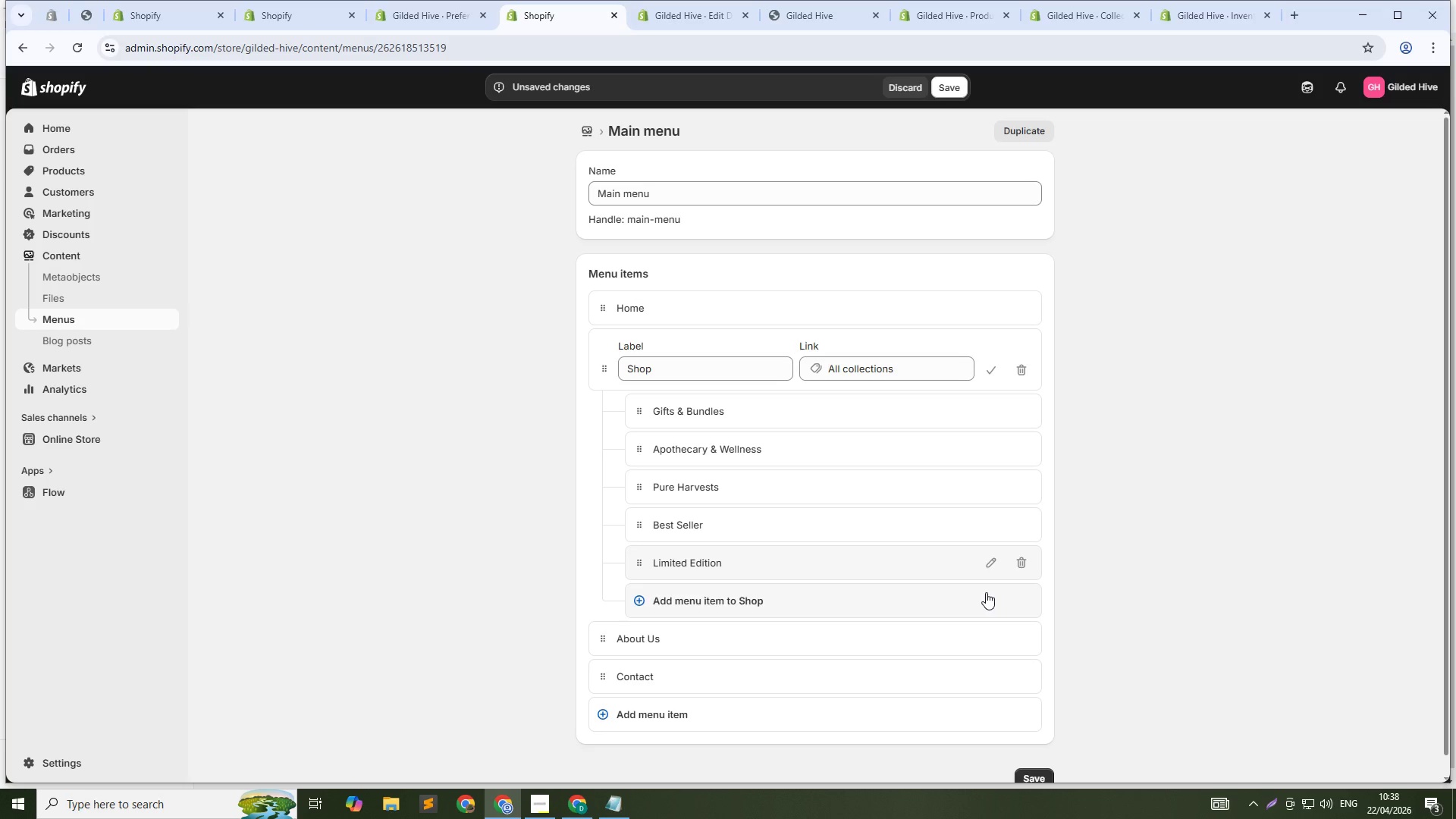 
wait(43.73)
 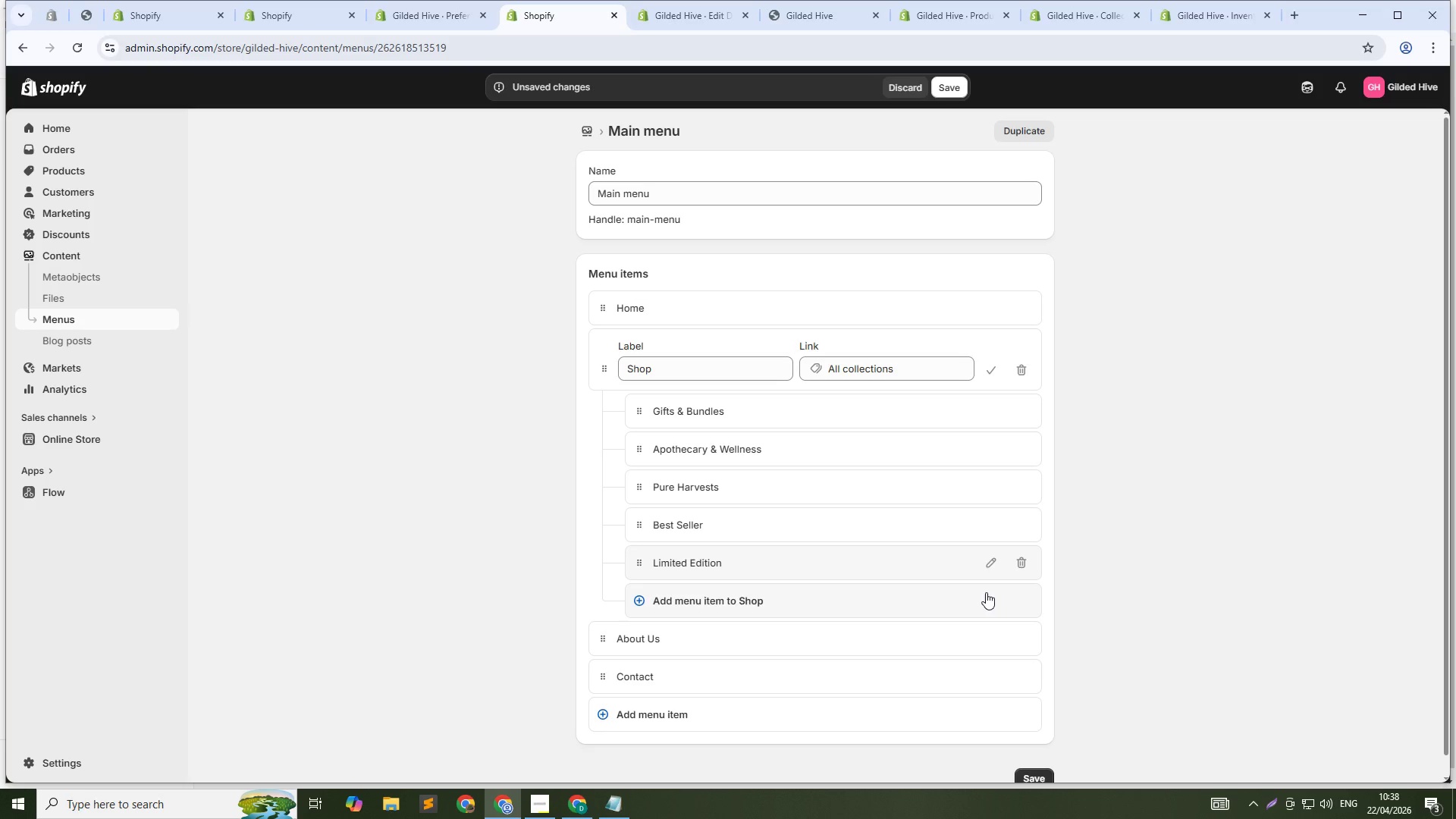 
left_click([937, 88])
 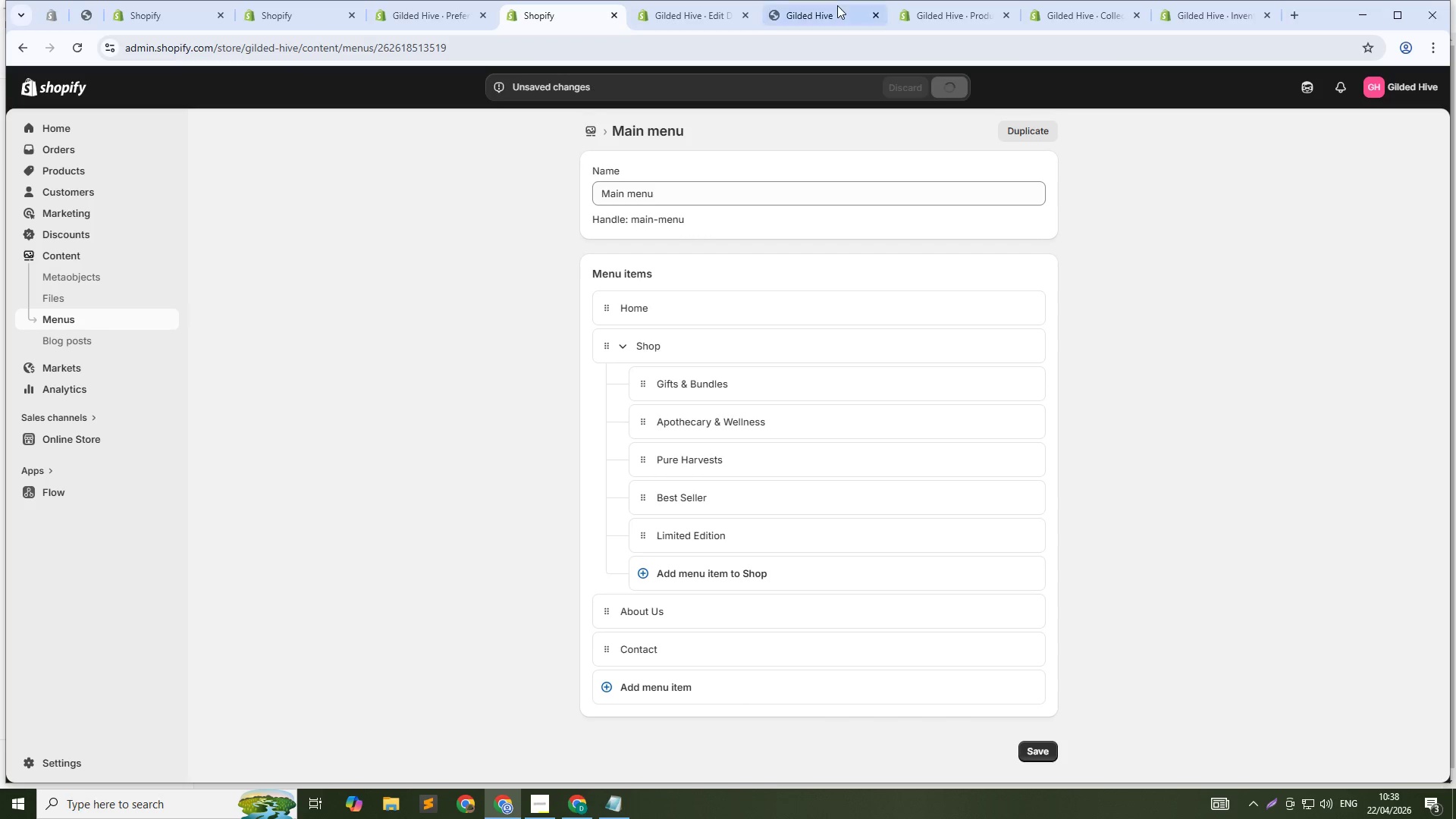 
left_click([837, 5])
 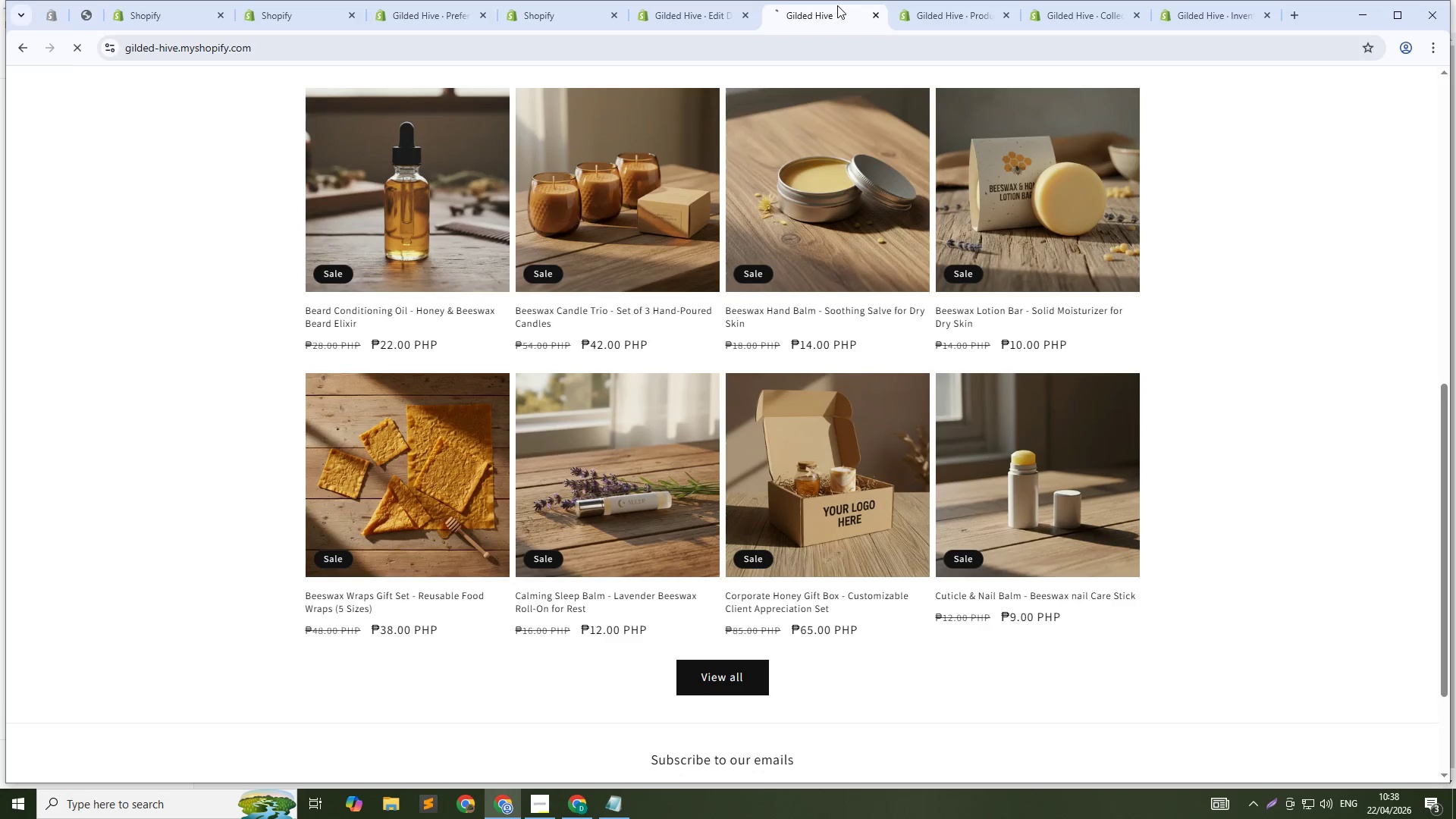 
key(F5)
 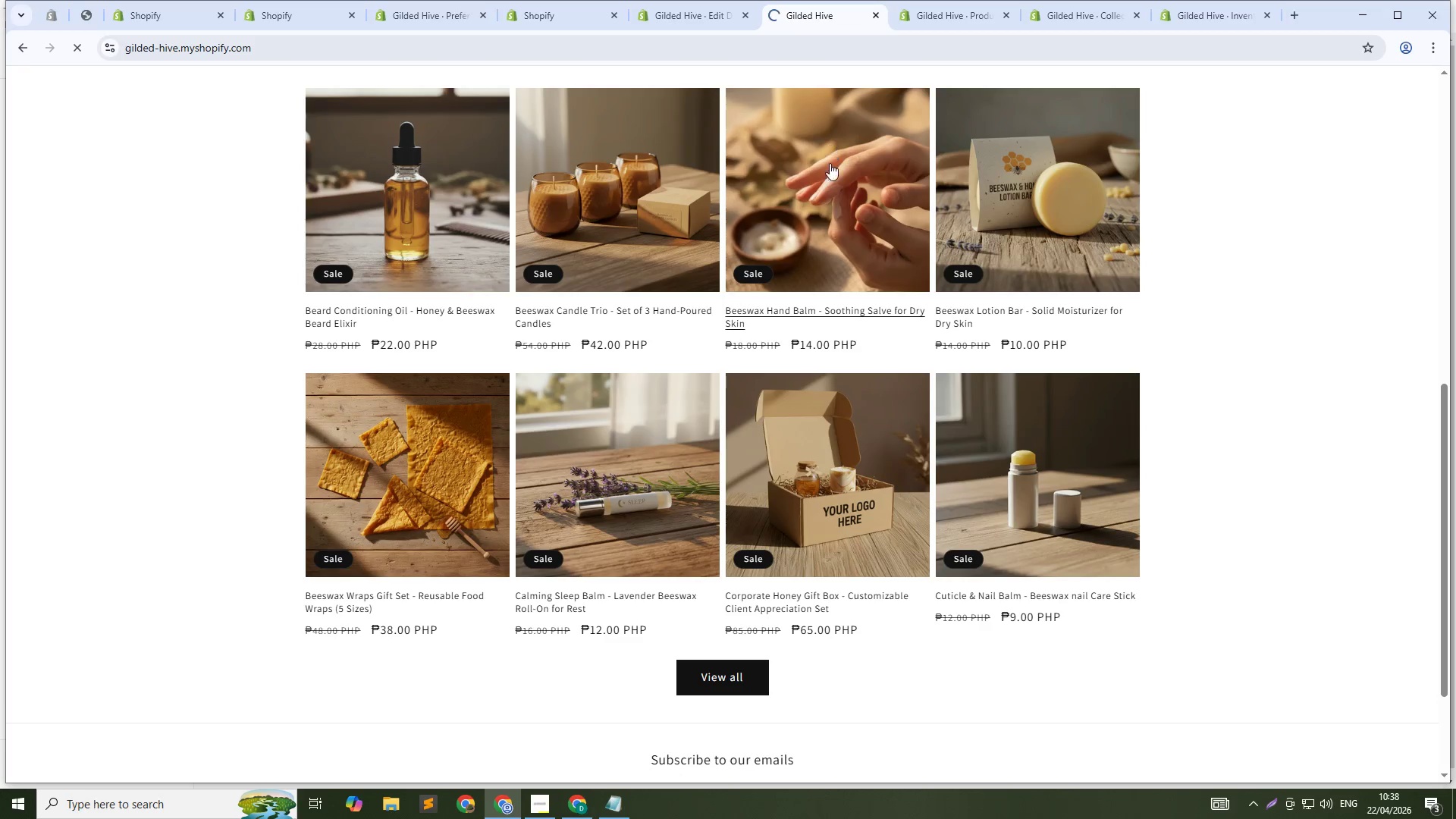 
scroll: coordinate [769, 231], scroll_direction: up, amount: 10.0
 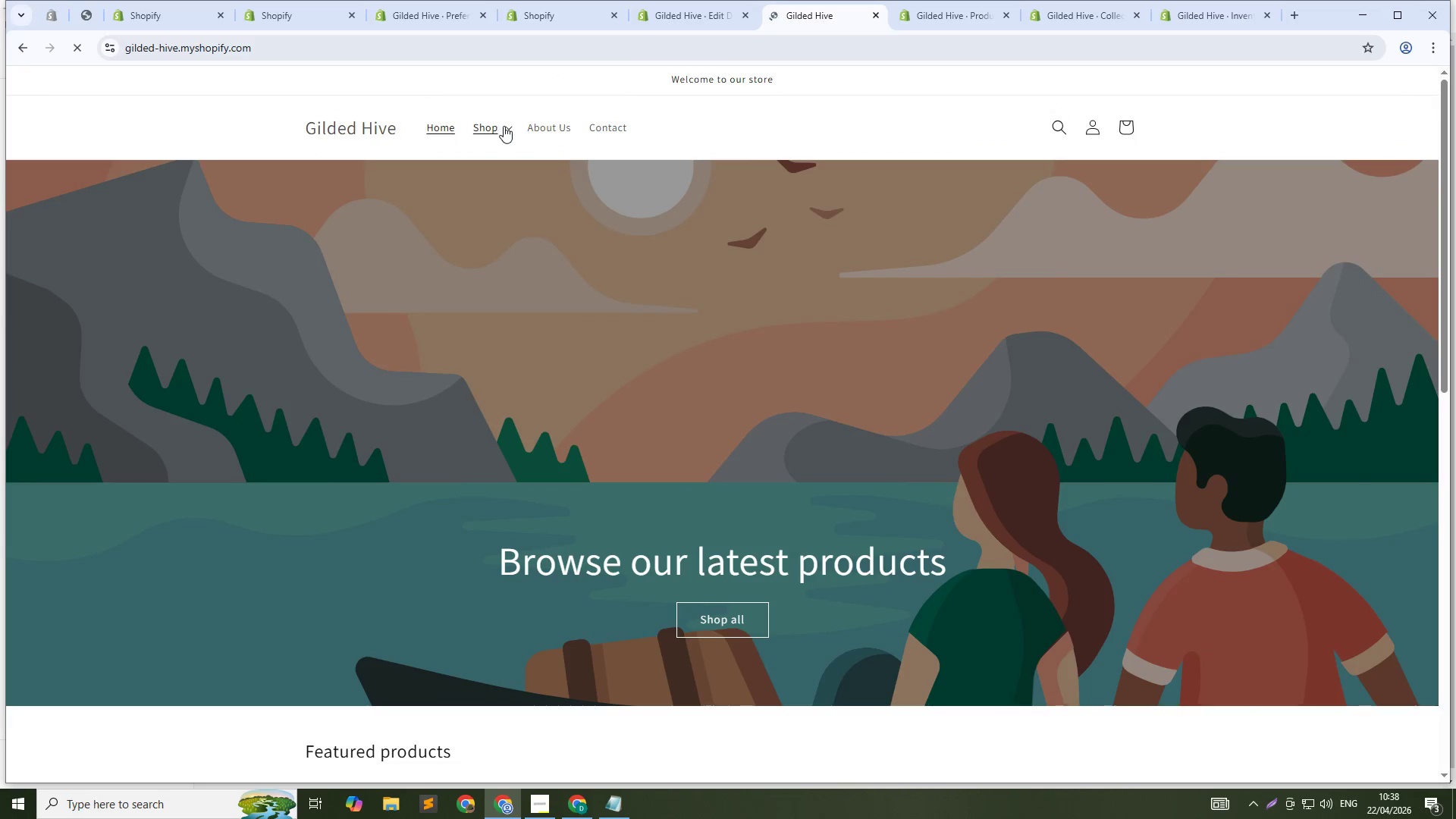 
left_click([504, 126])
 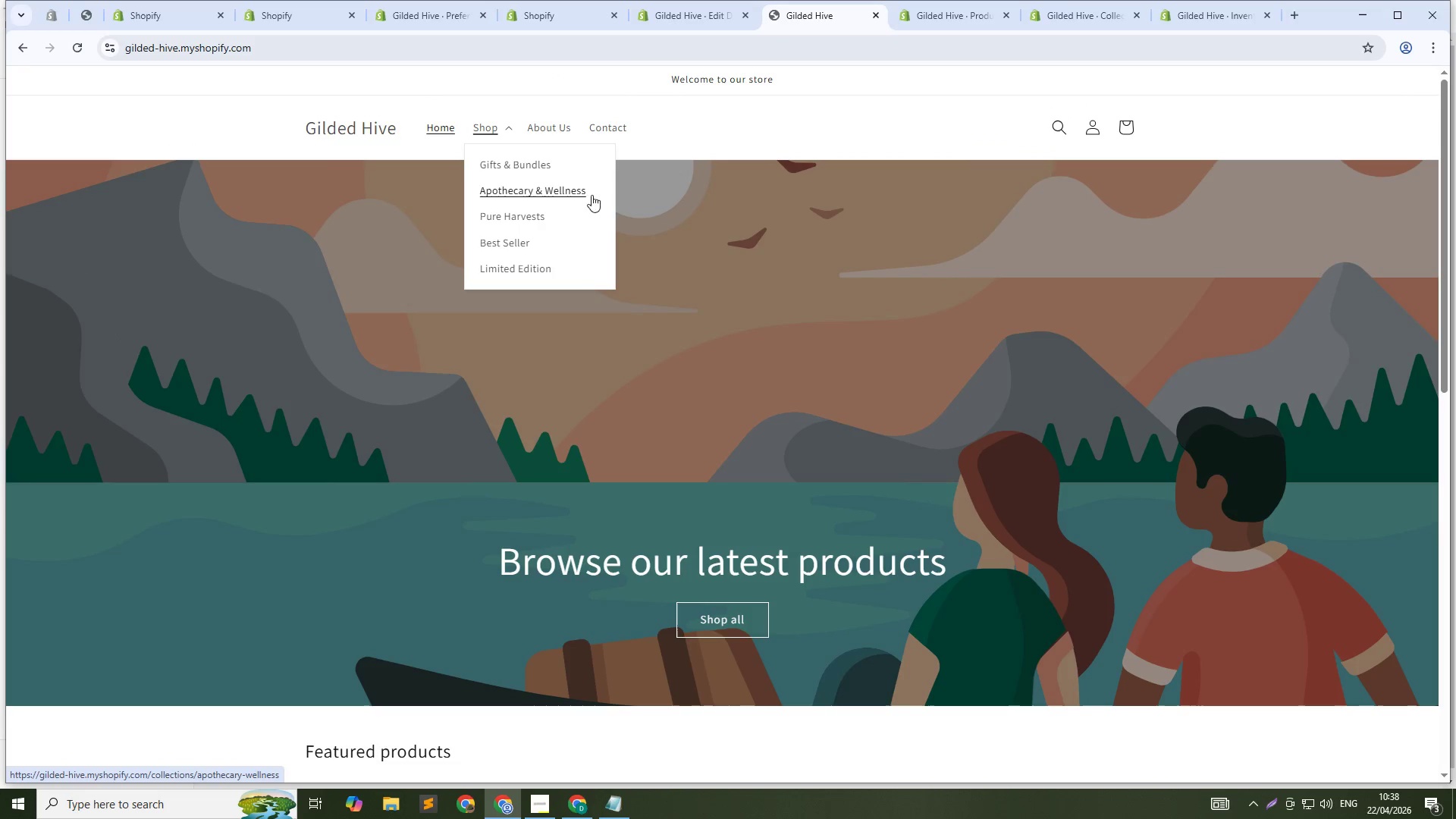 
left_click([508, 126])
 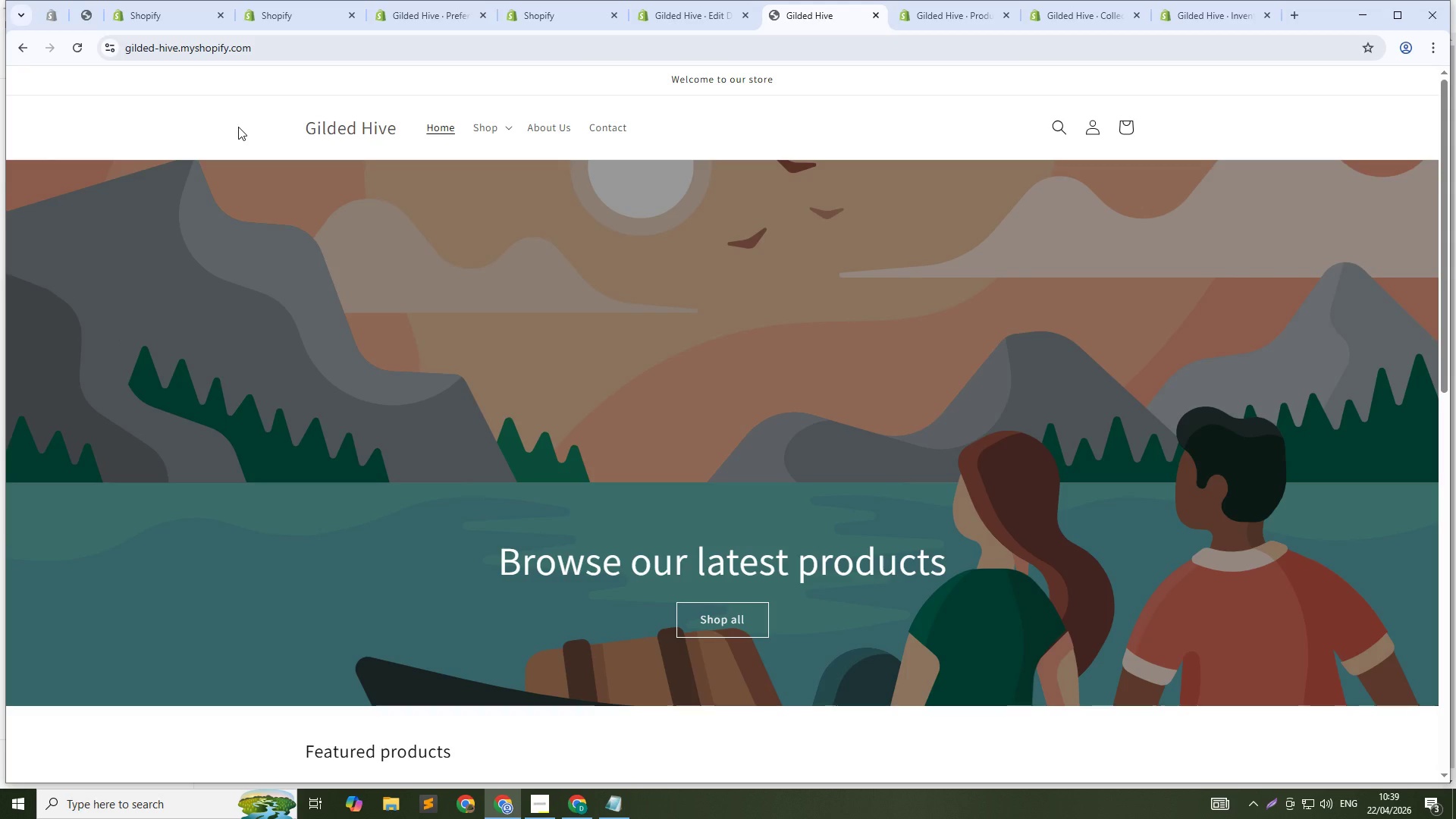 
wait(89.06)
 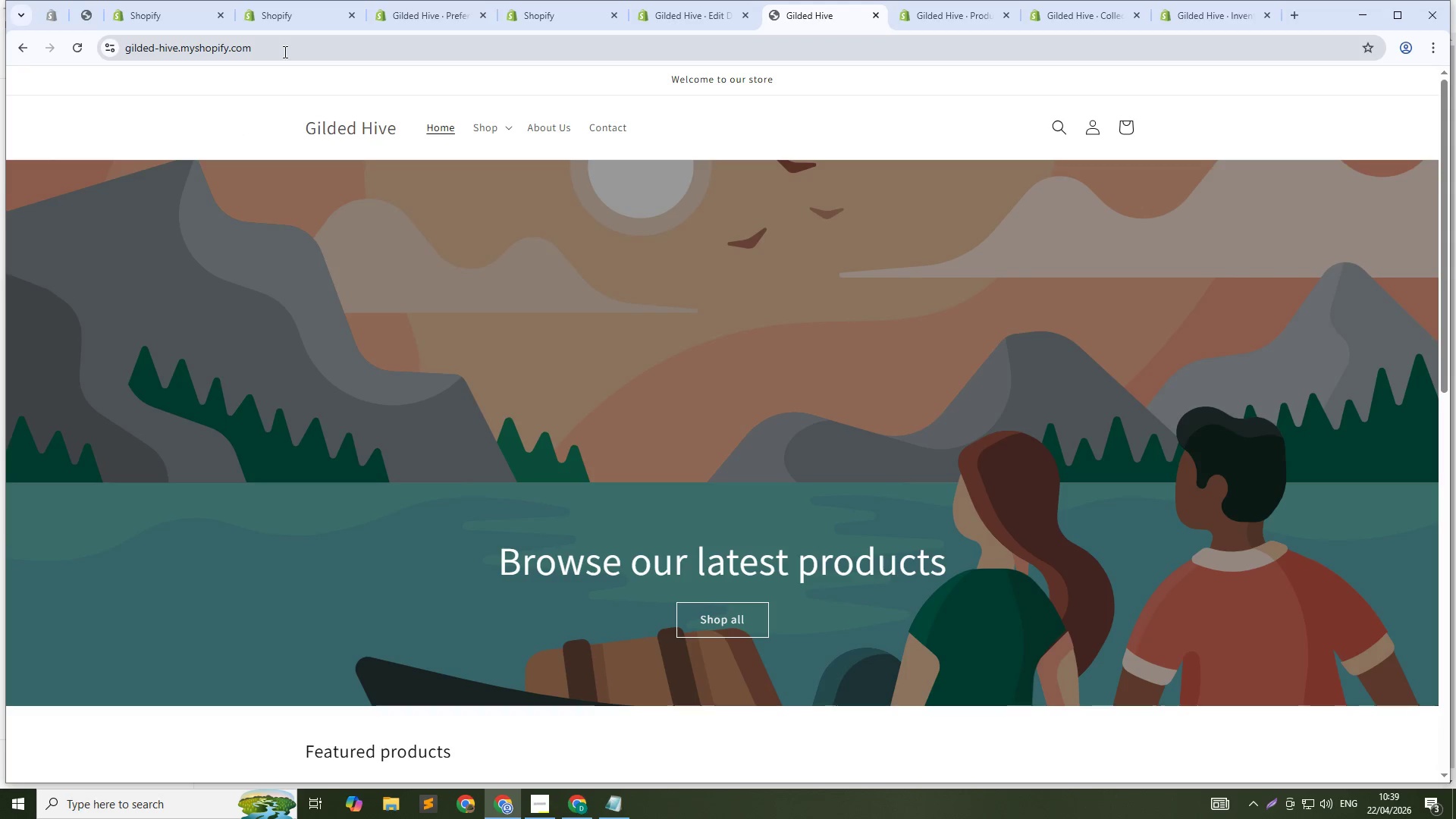 
key(Control+Shift+C)
 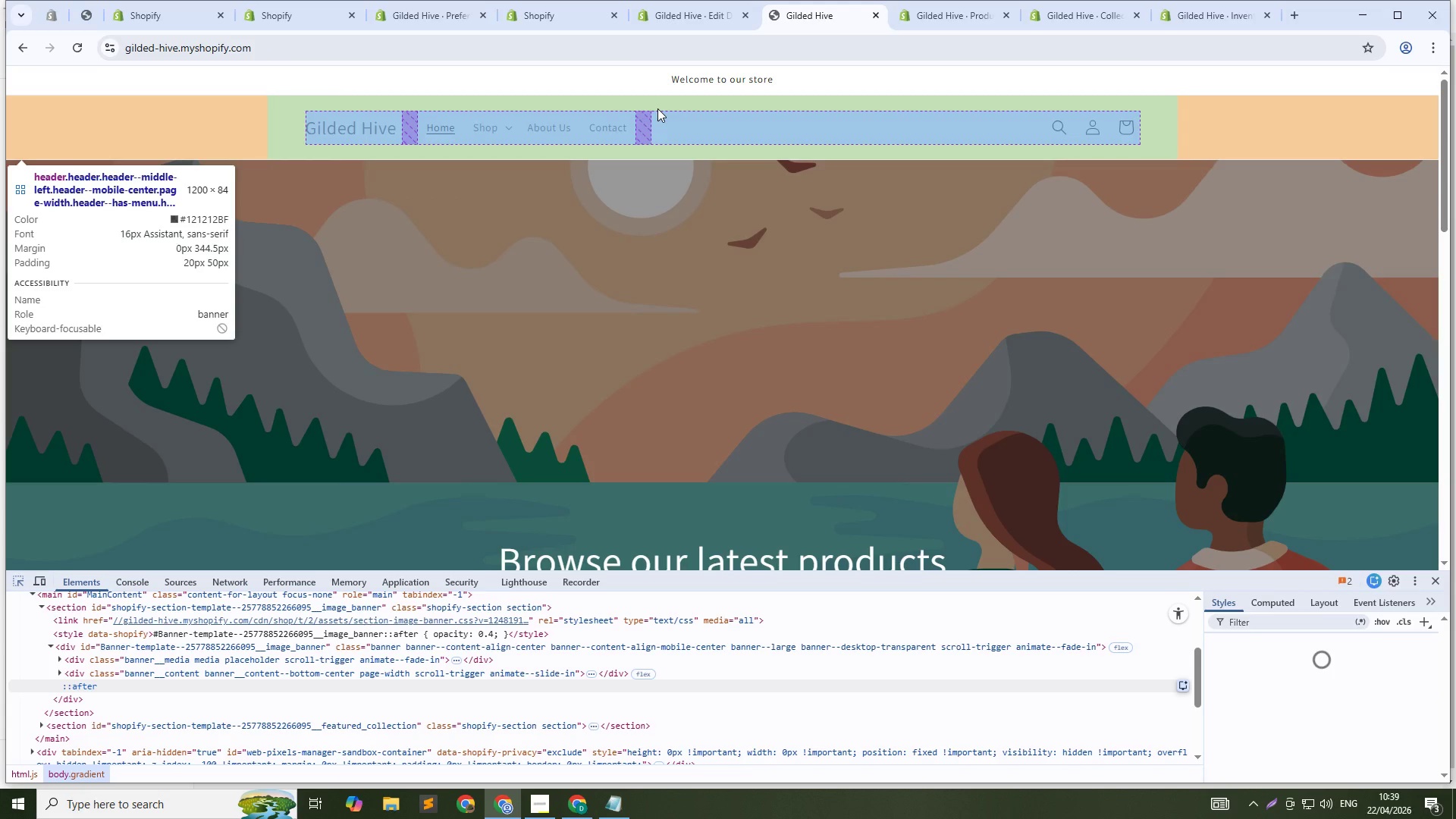 
left_click([644, 122])
 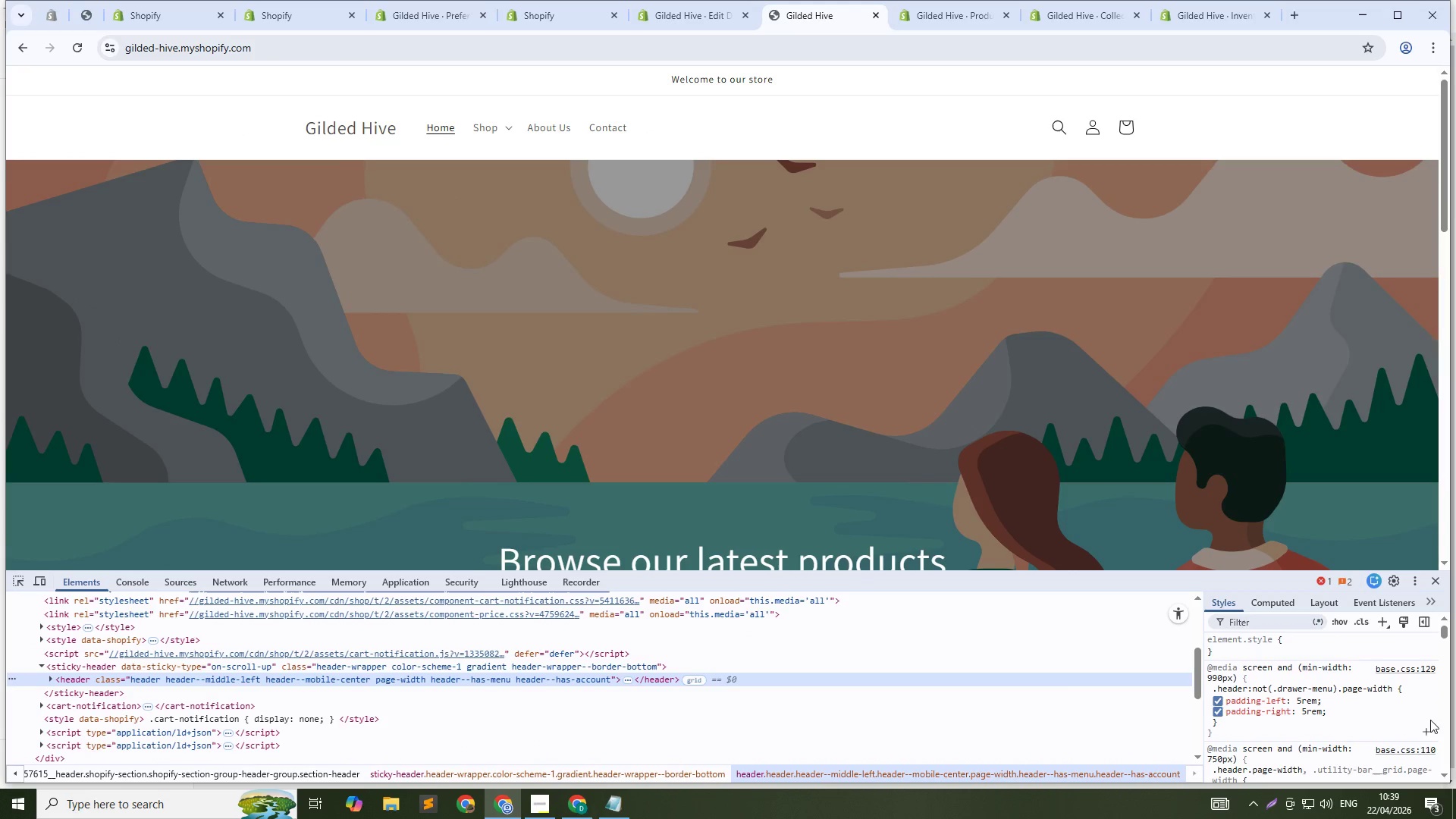 
scroll: coordinate [1348, 687], scroll_direction: down, amount: 3.0
 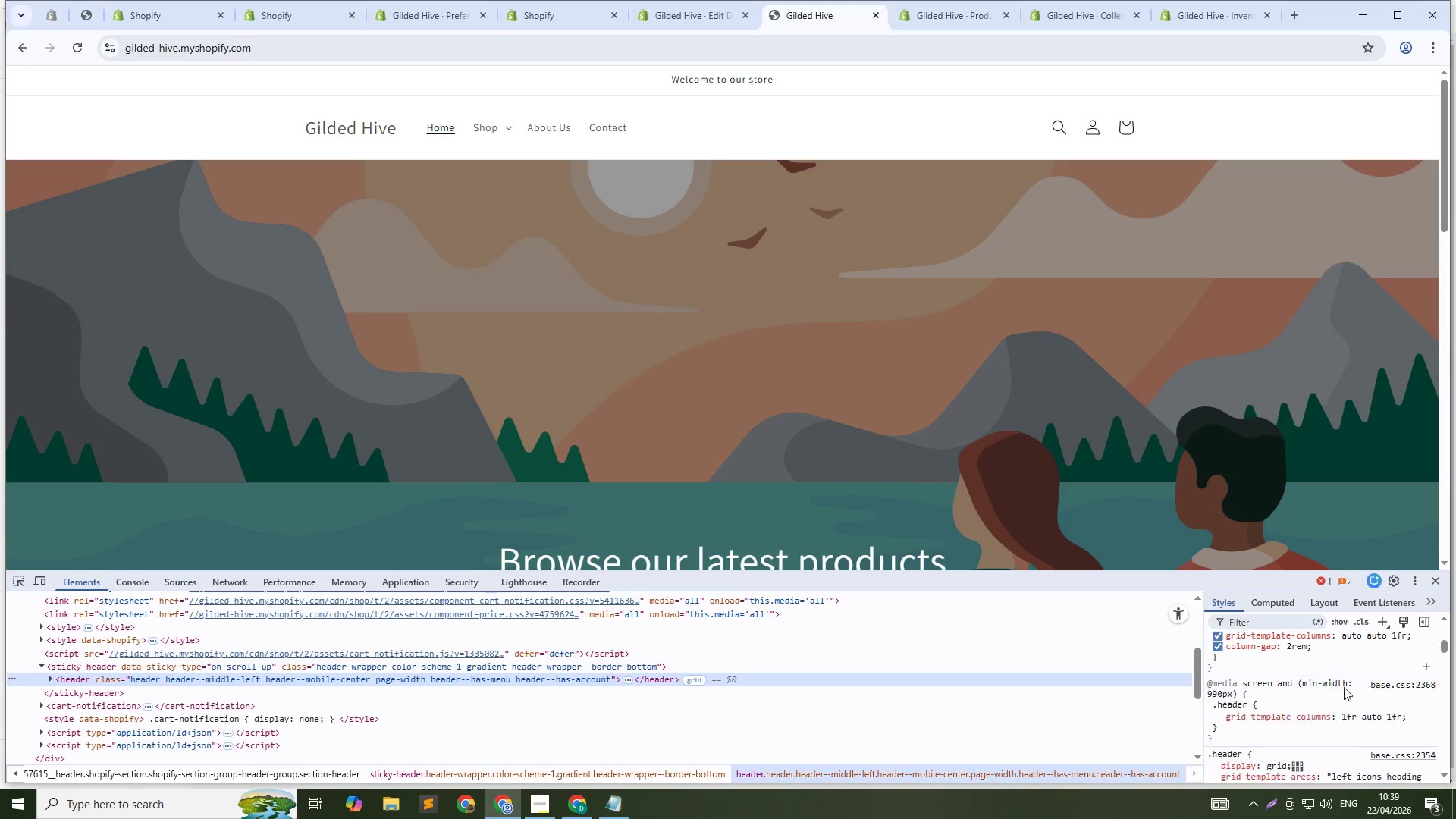 
scroll: coordinate [1285, 652], scroll_direction: up, amount: 1.0
 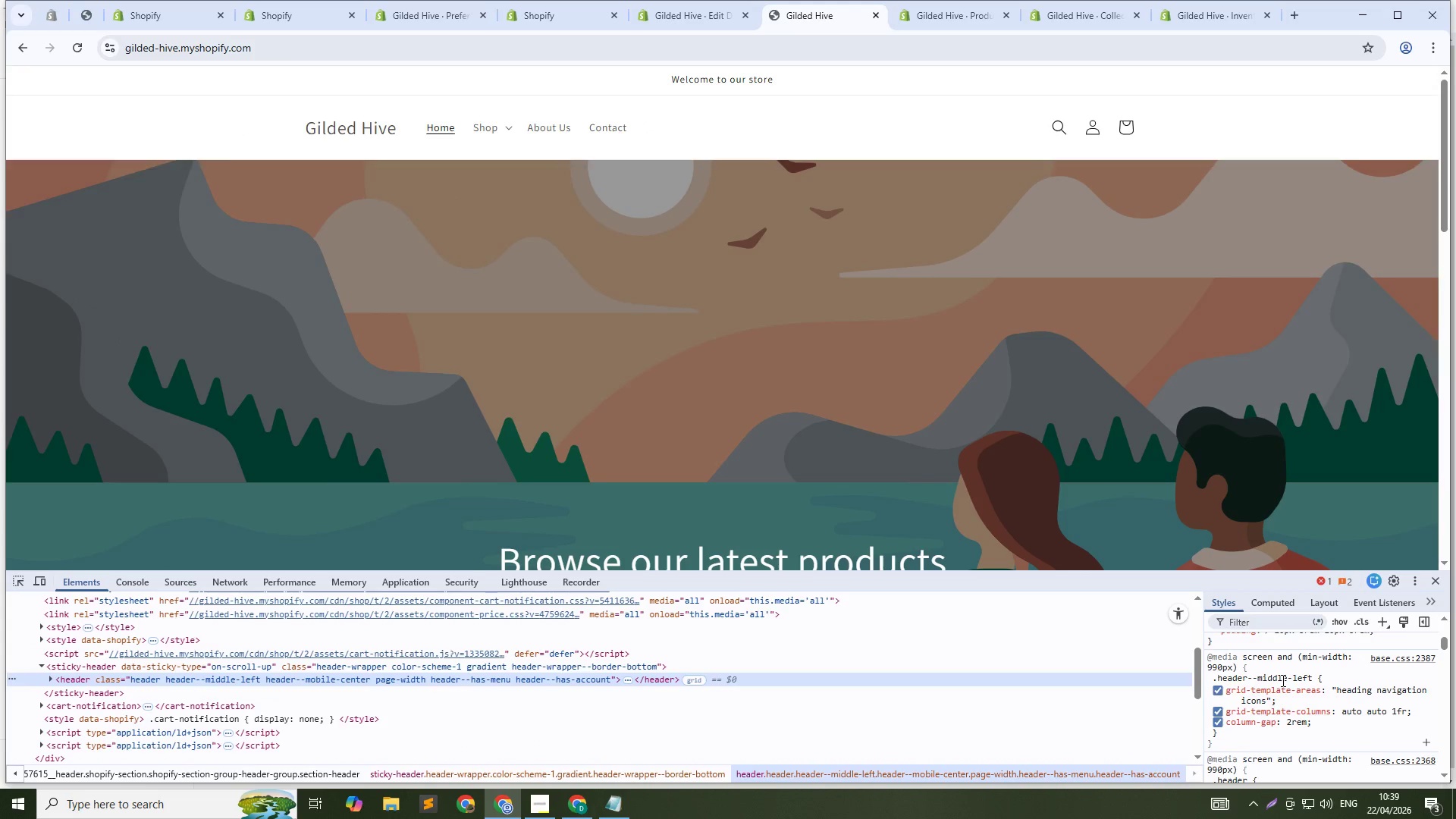 
left_click([1282, 680])
 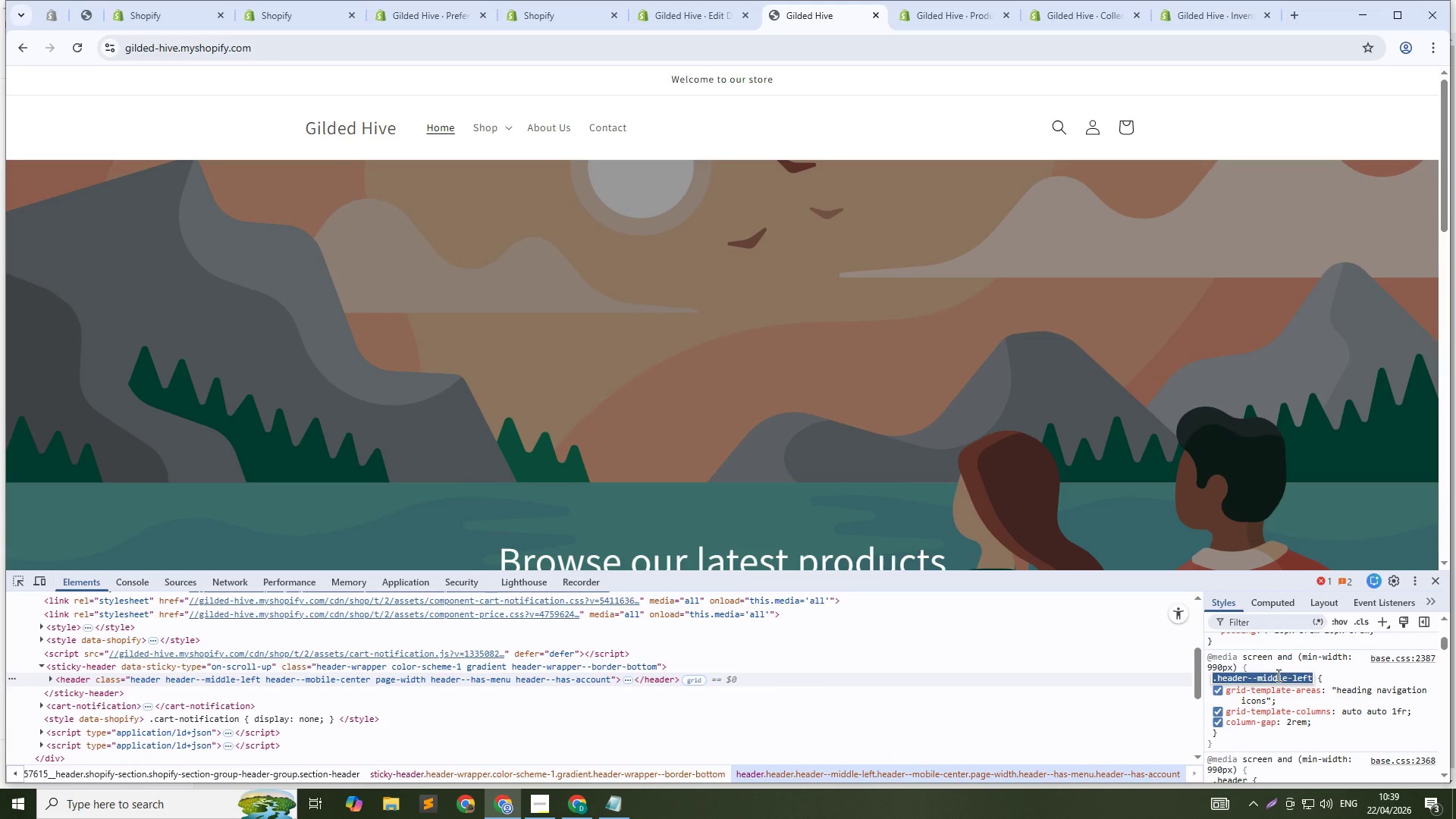 
key(Control+C)
 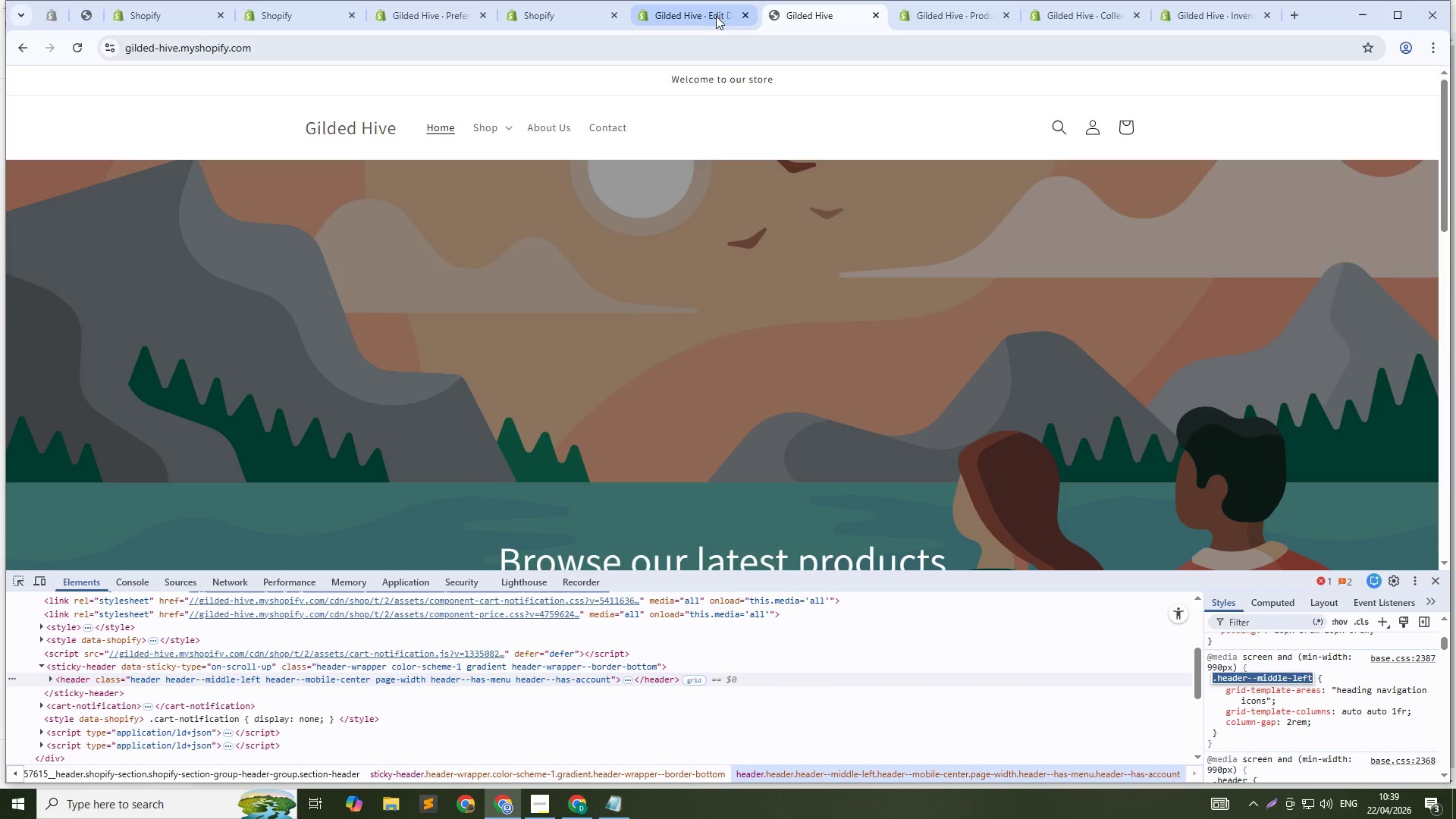 
left_click([715, 17])
 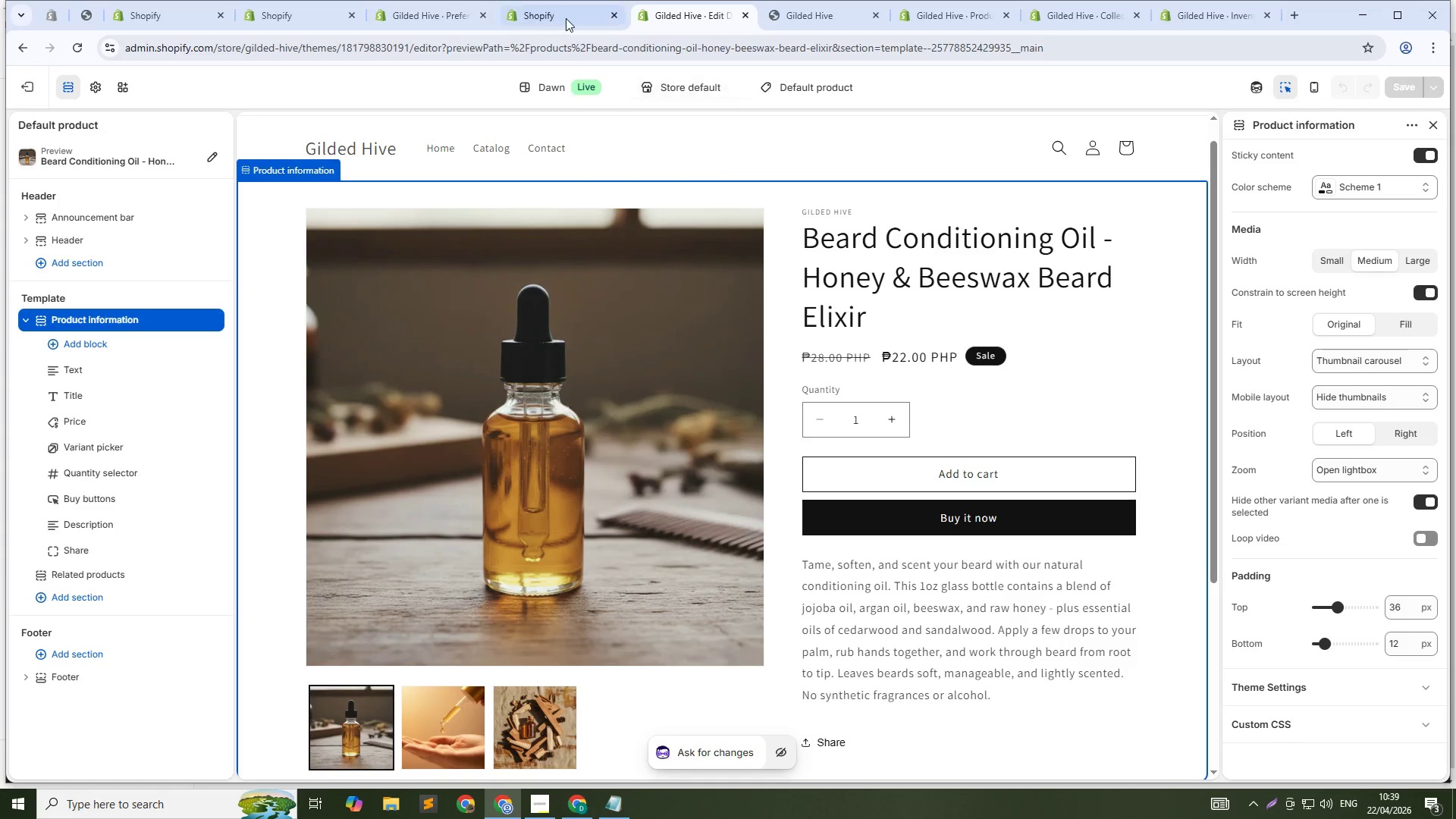 
left_click([566, 18])
 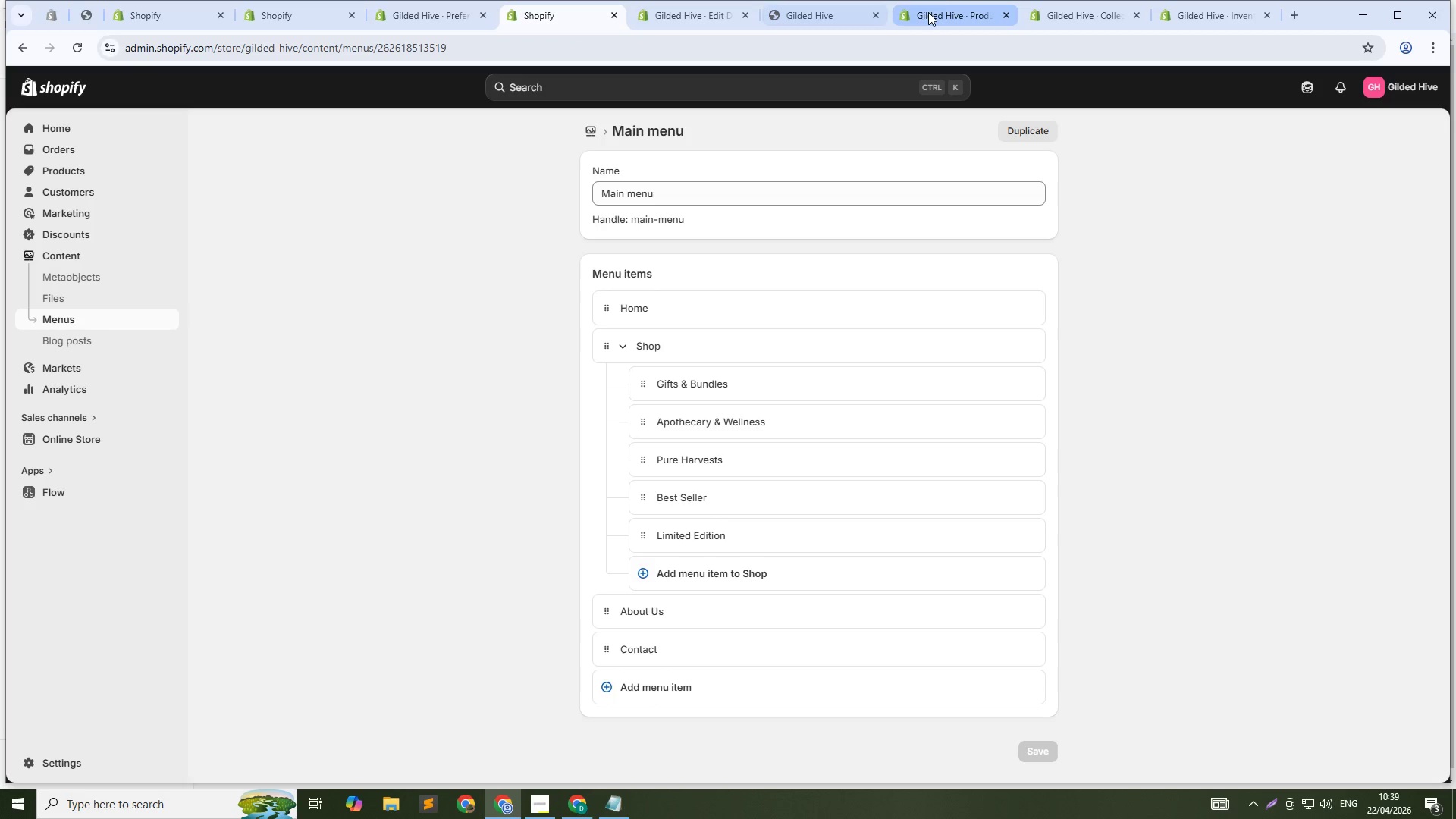 
left_click([950, 2])
 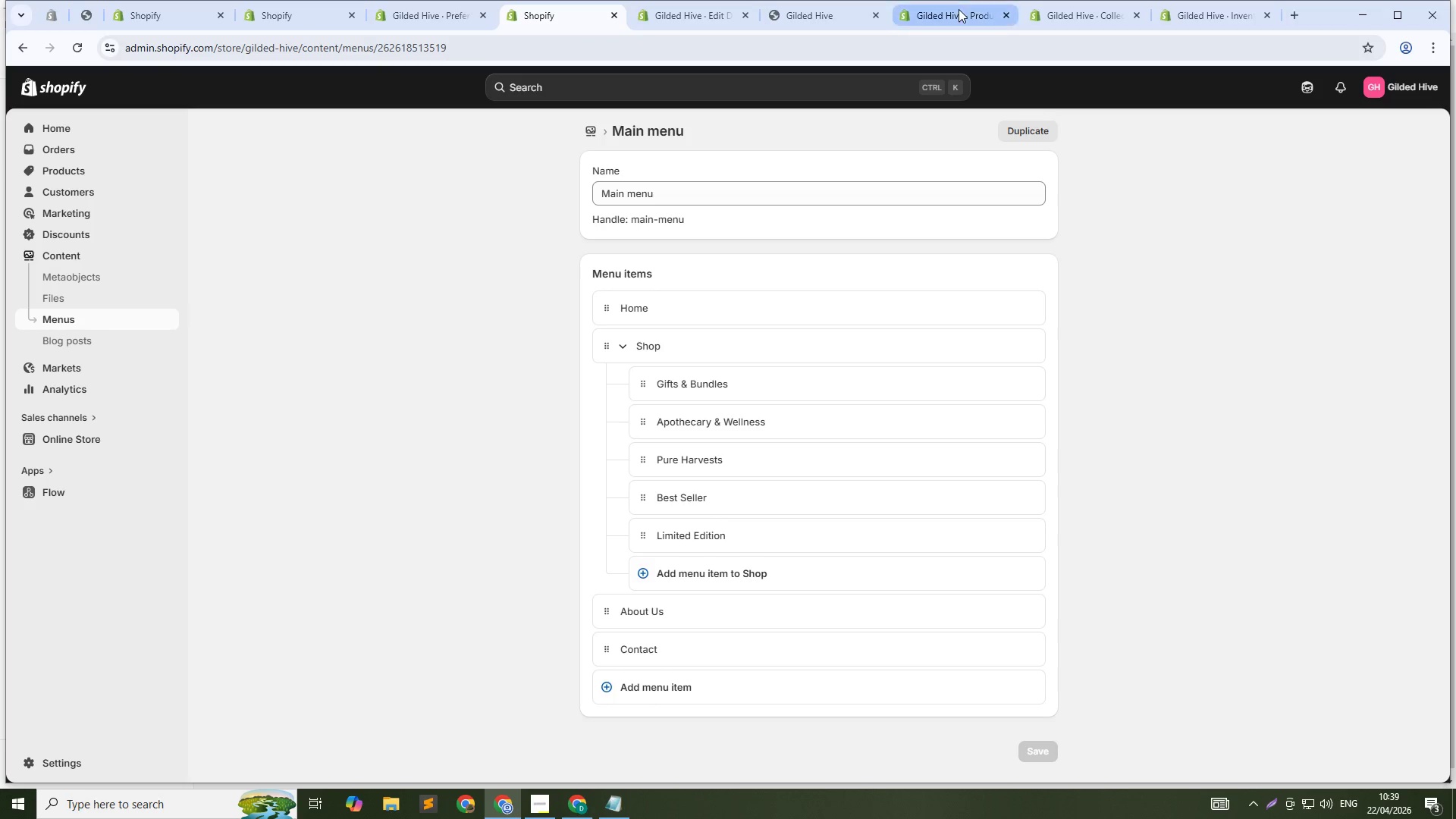 
left_click([959, 9])
 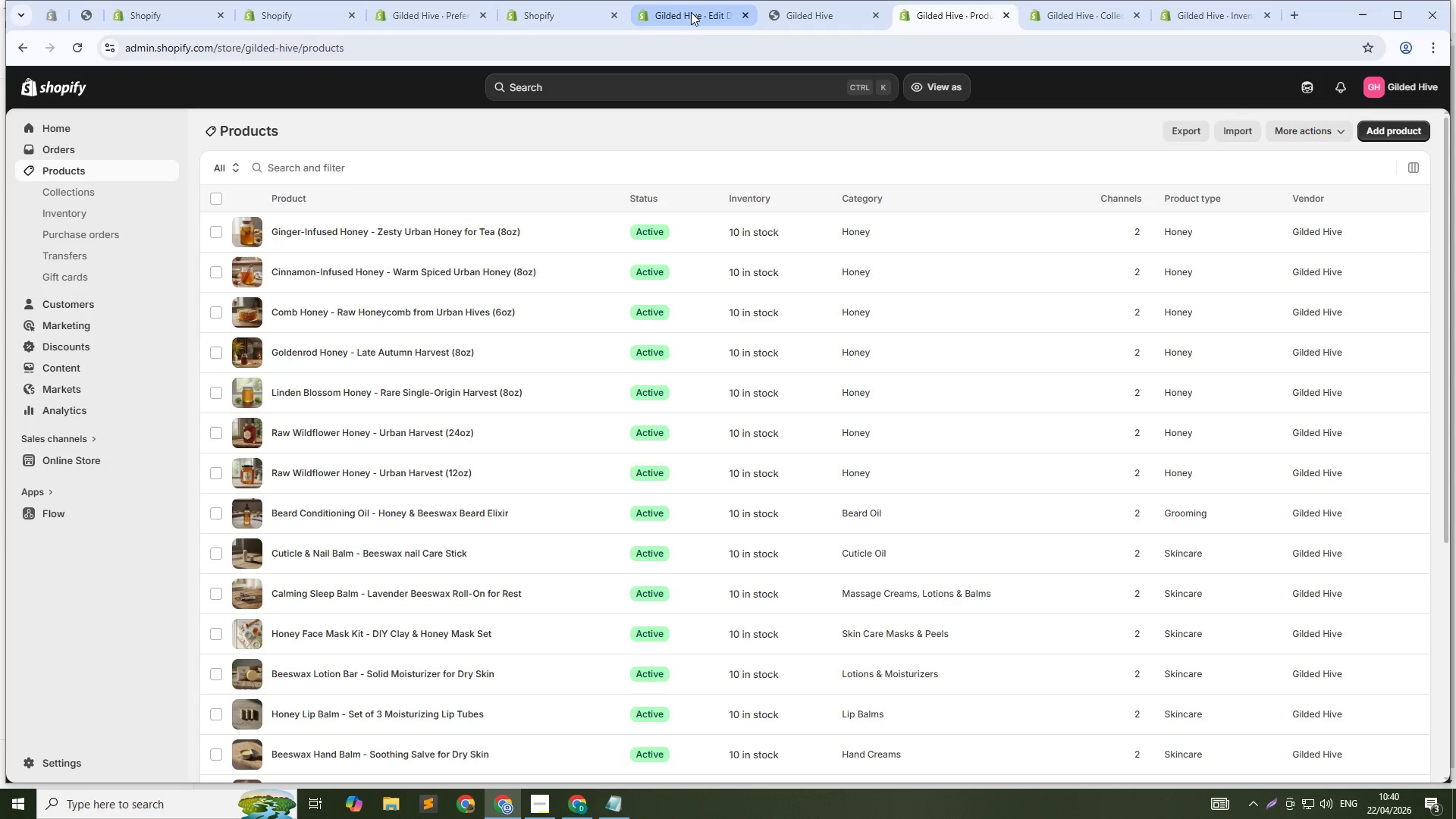 
left_click([685, 11])
 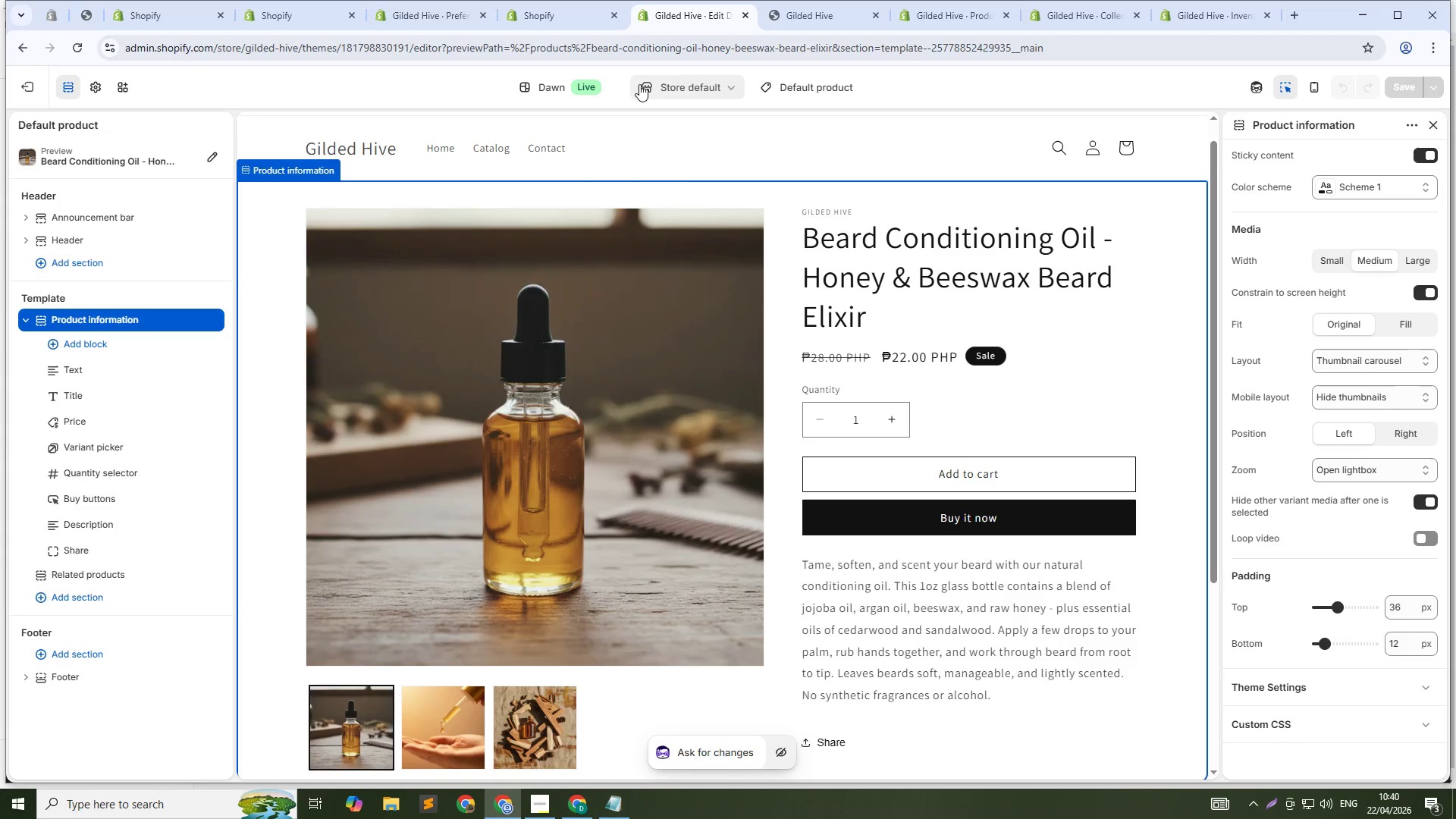 
left_click([611, 84])
 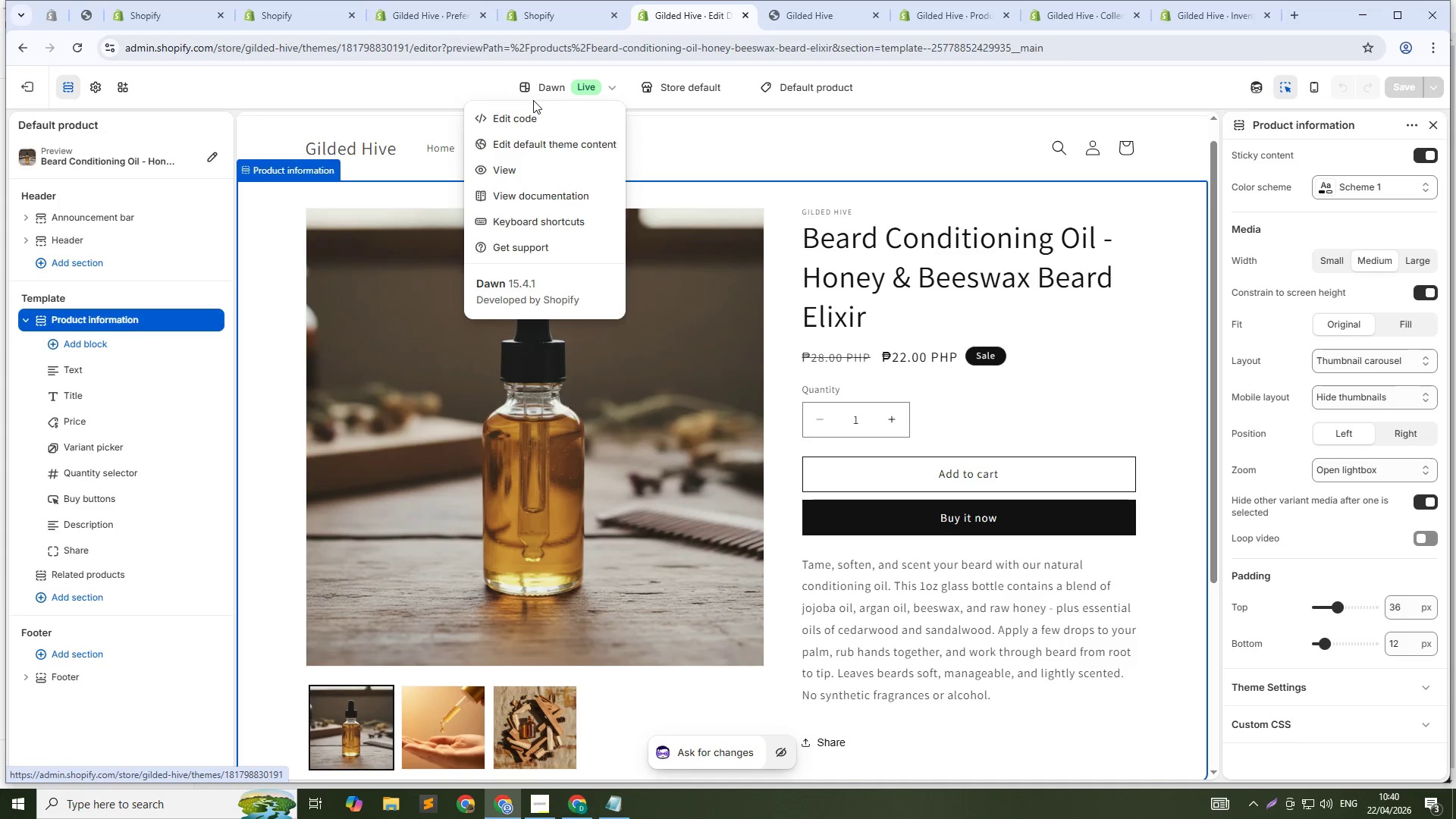 
left_click([532, 113])
 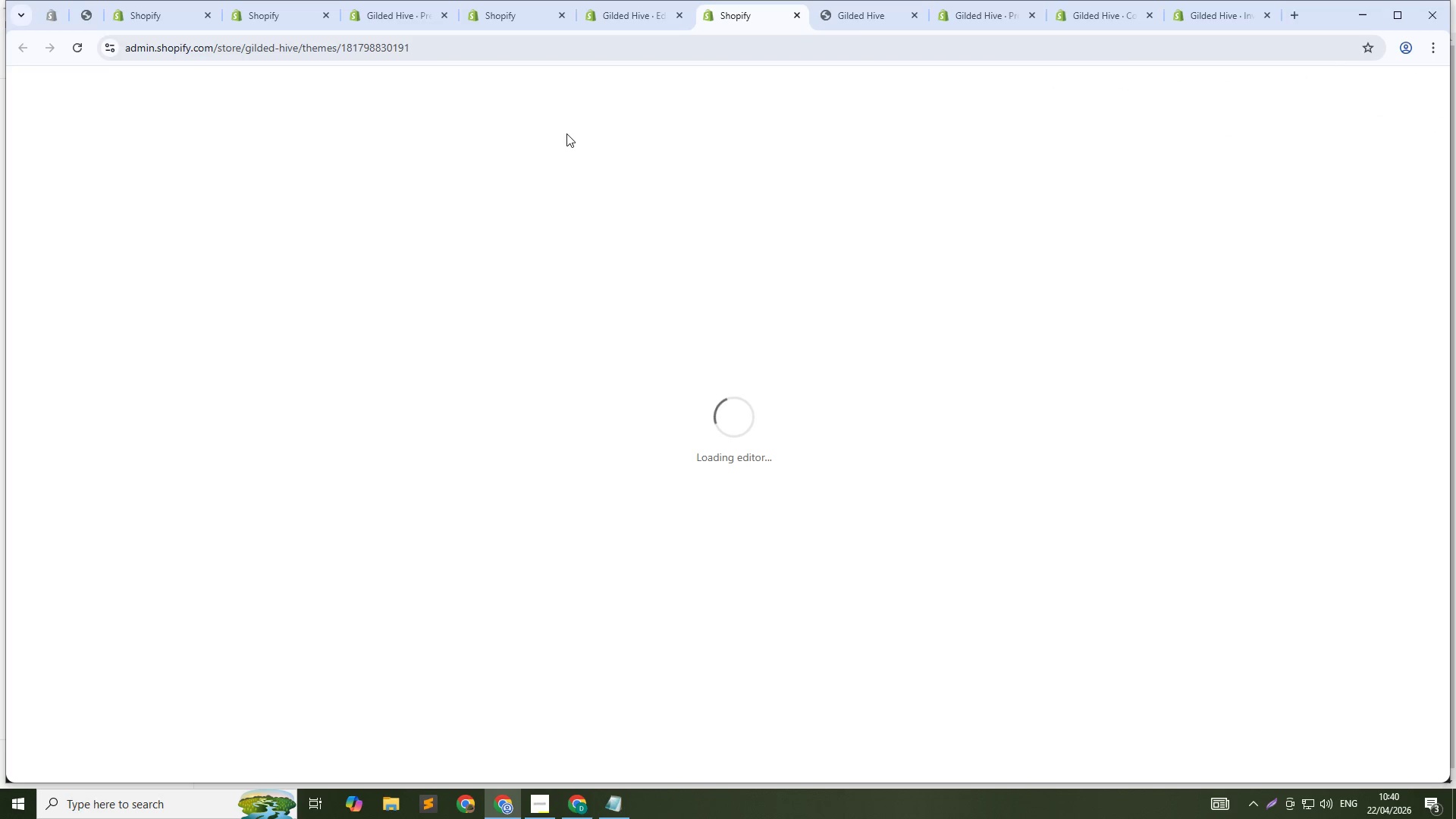 
wait(13.7)
 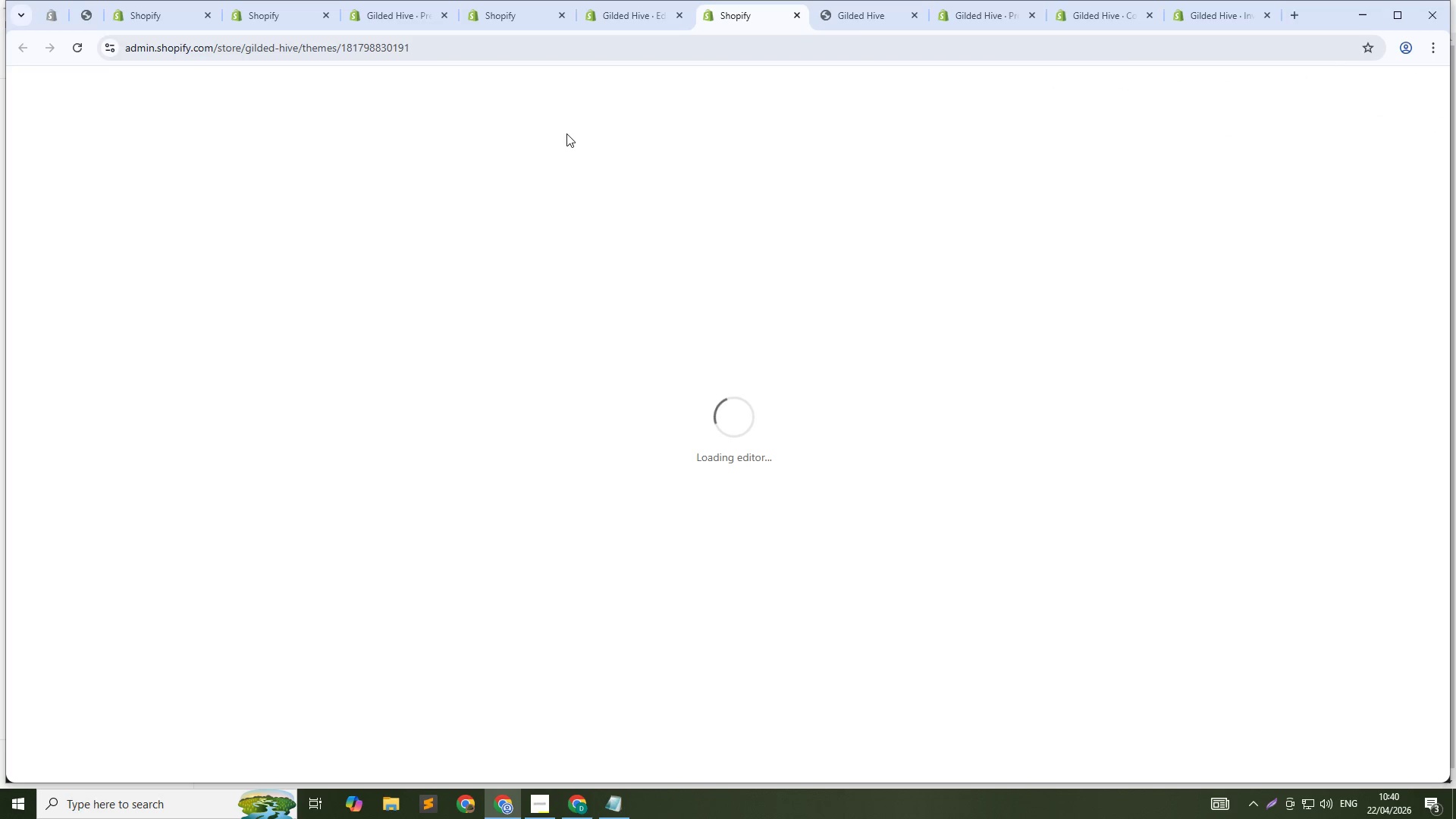 
left_click([555, 79])
 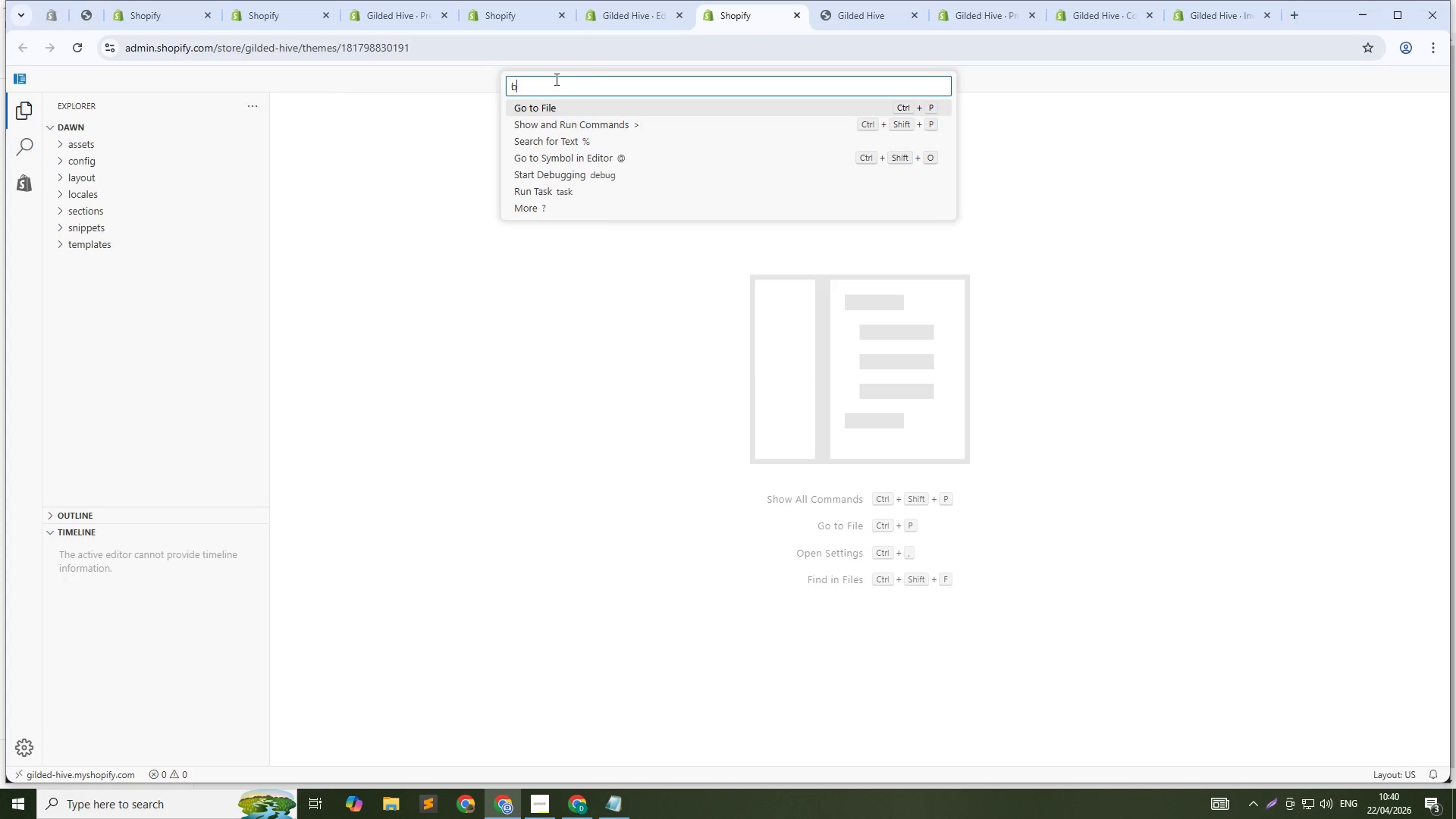 
type(bas)
 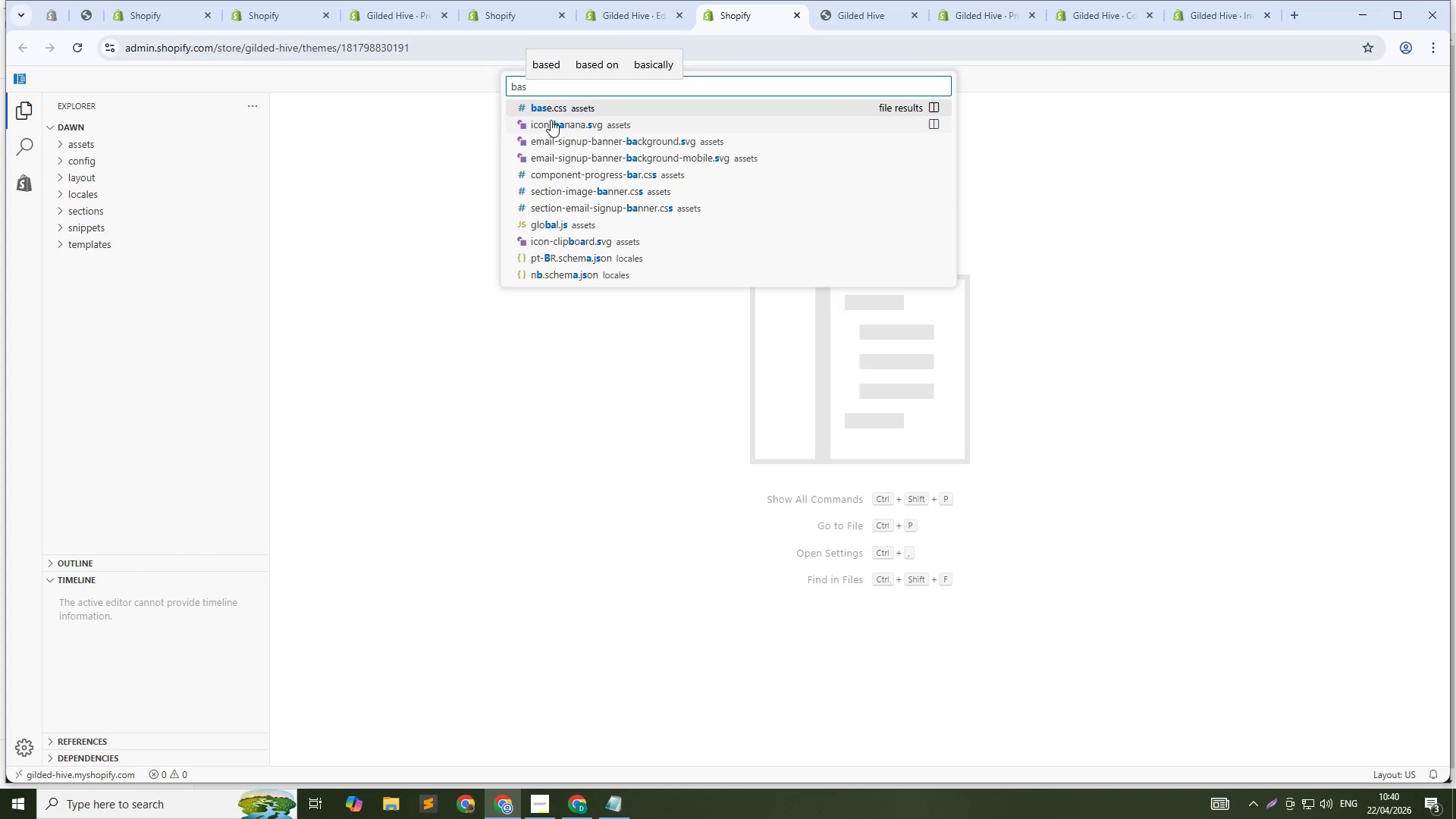 
left_click([554, 111])
 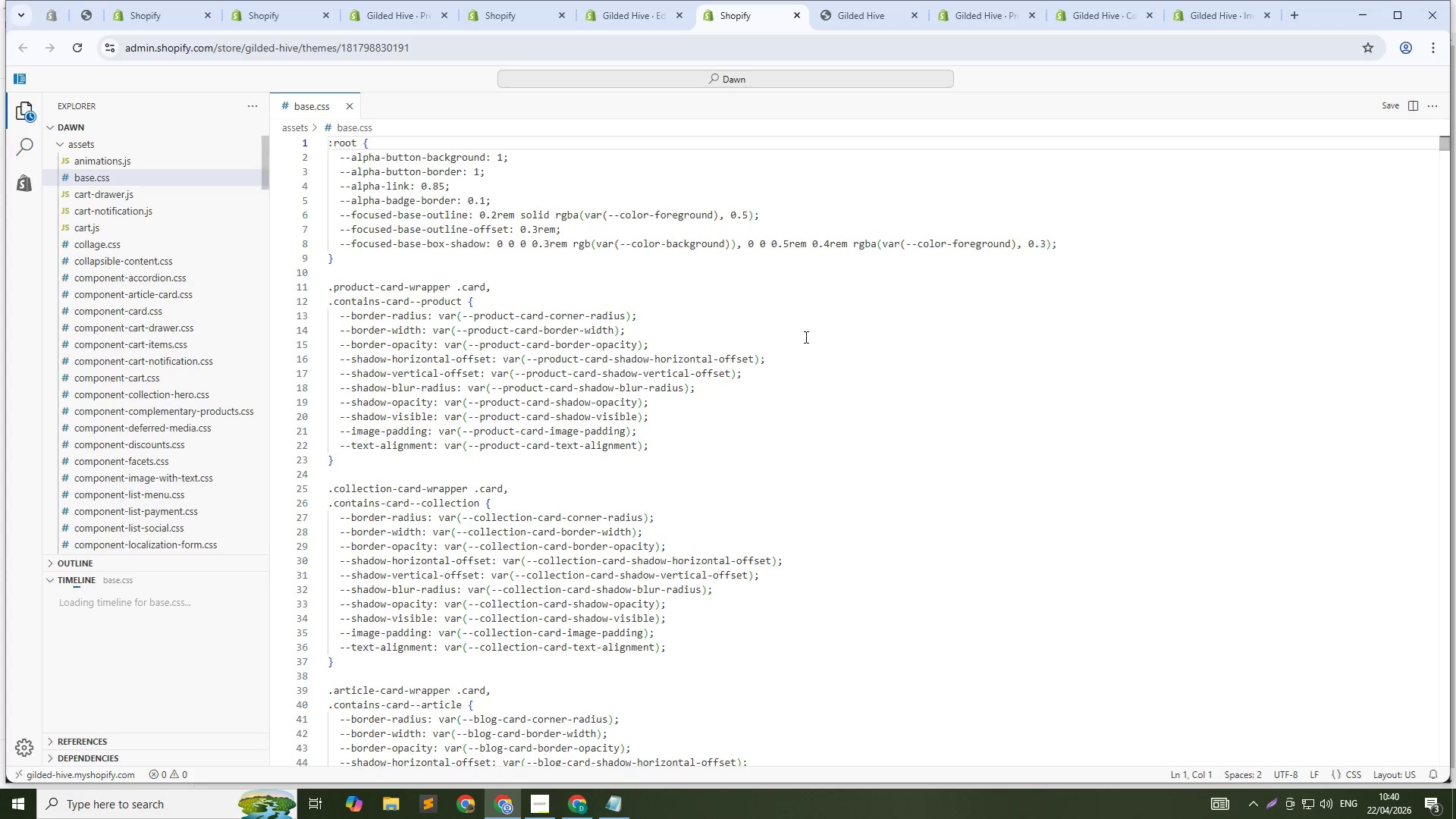 
key(Control+F)
 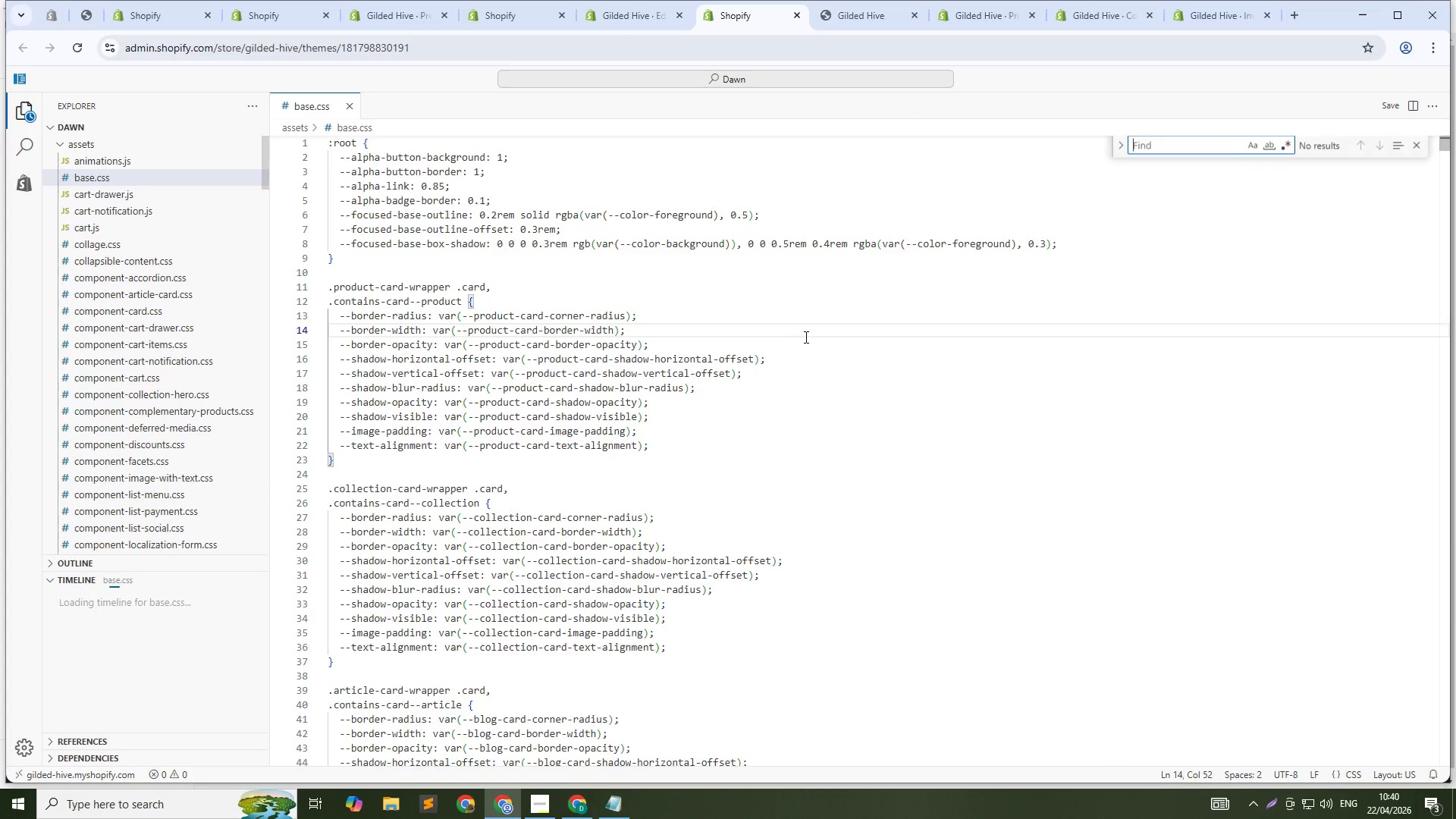 
key(Control+V)
 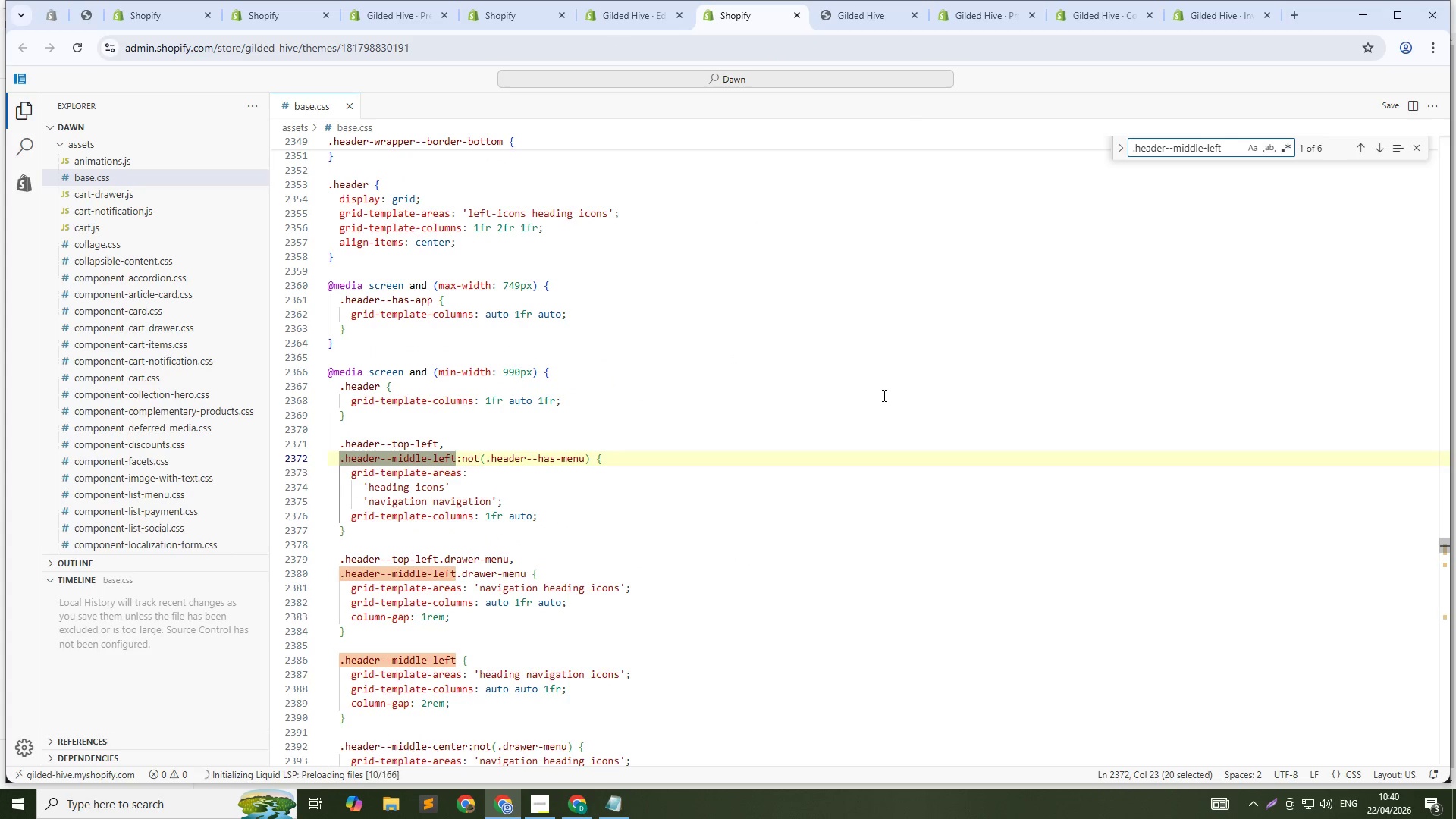 
key(NumpadEnter)
 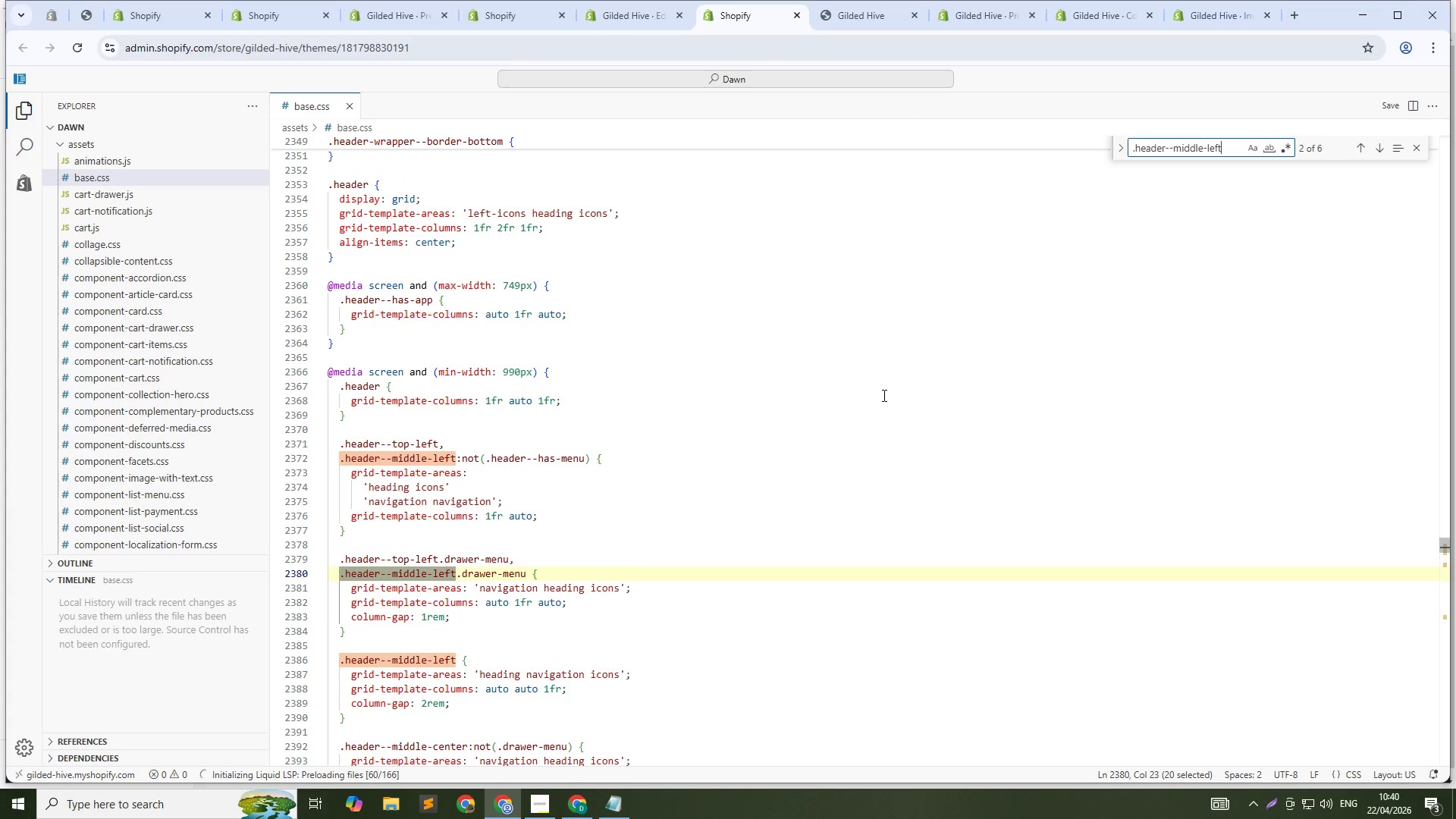 
key(NumpadEnter)
 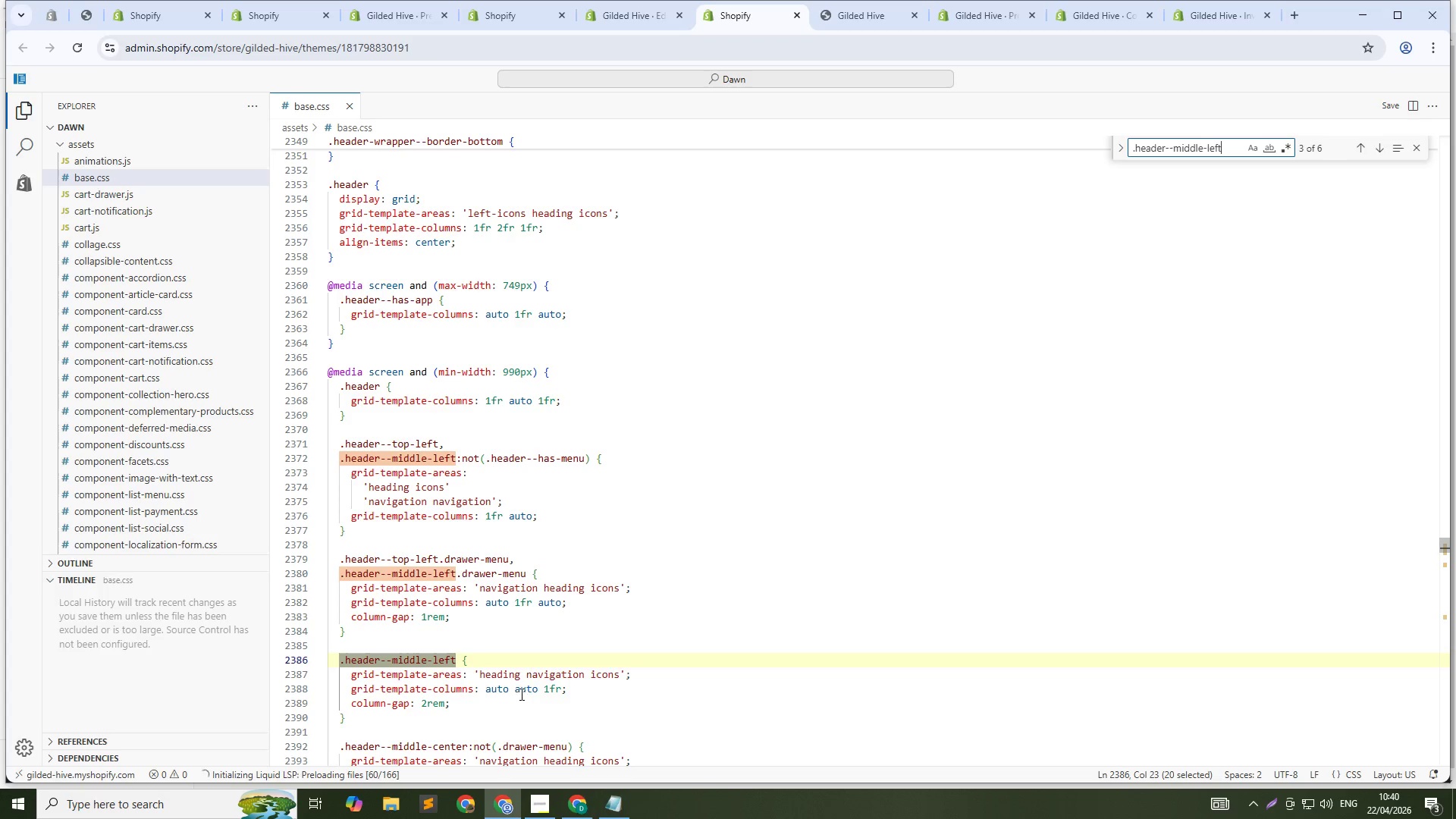 
double_click([530, 689])
 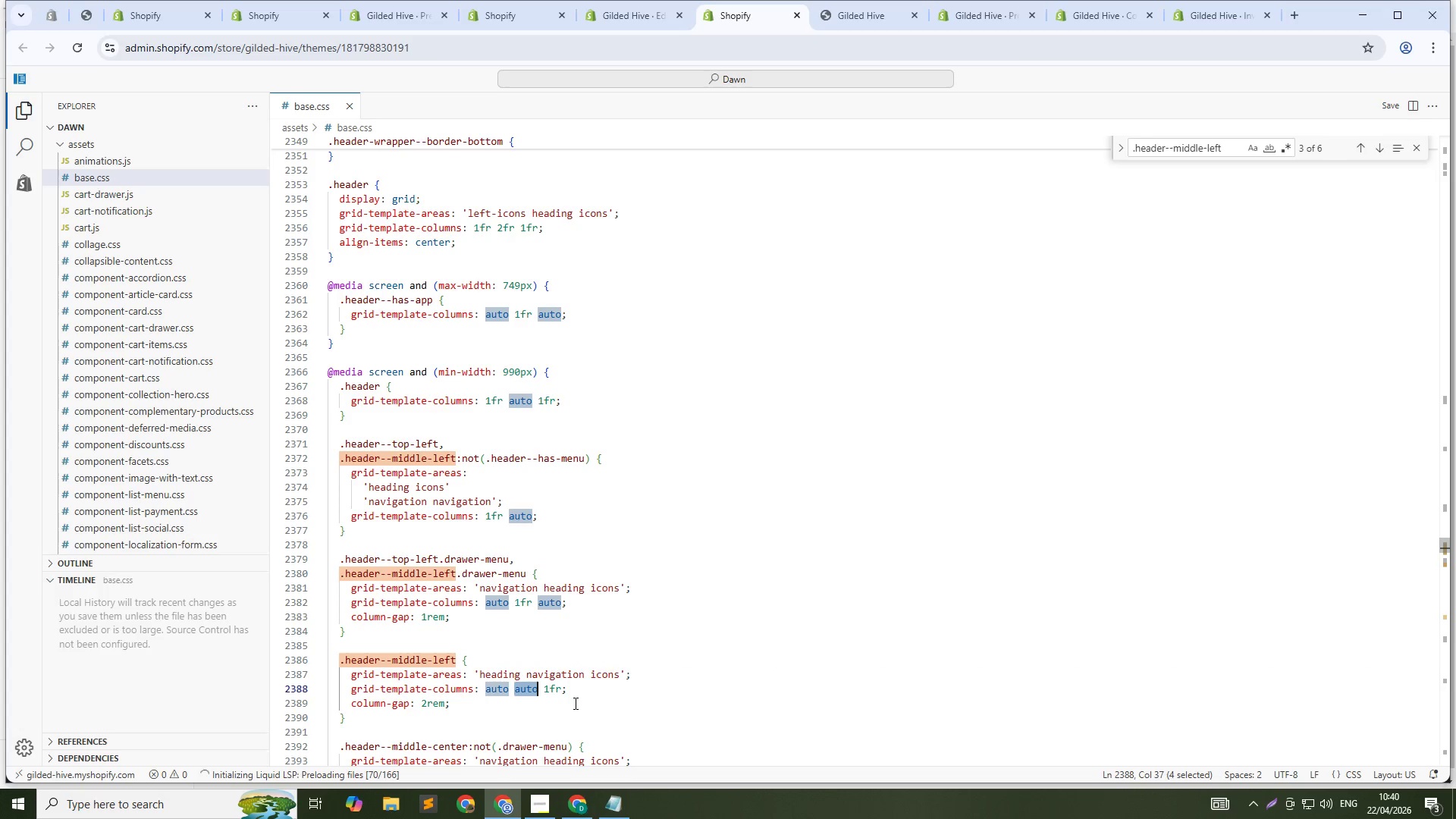 
key(Control+X)
 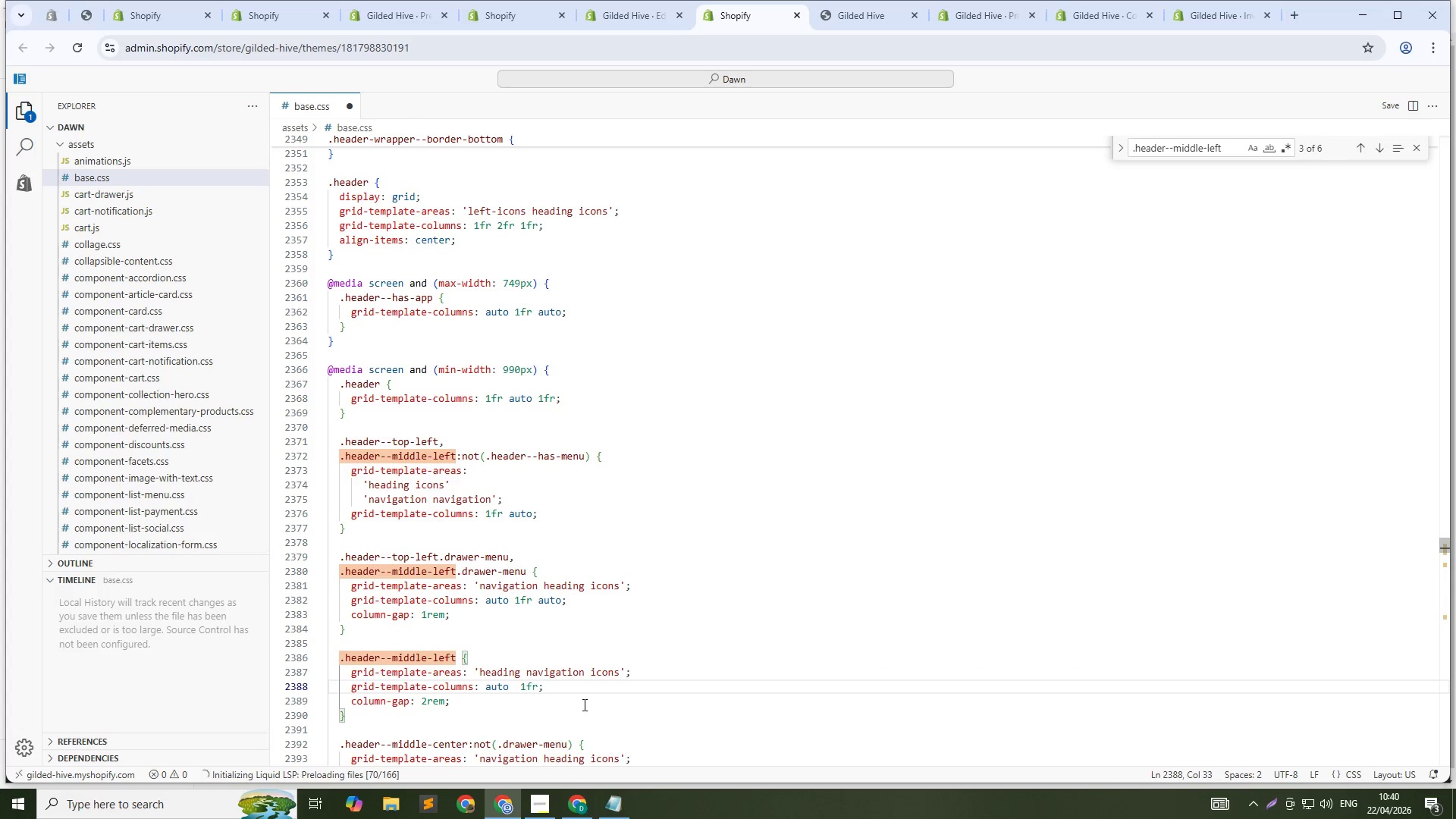 
key(Control+Backspace)
 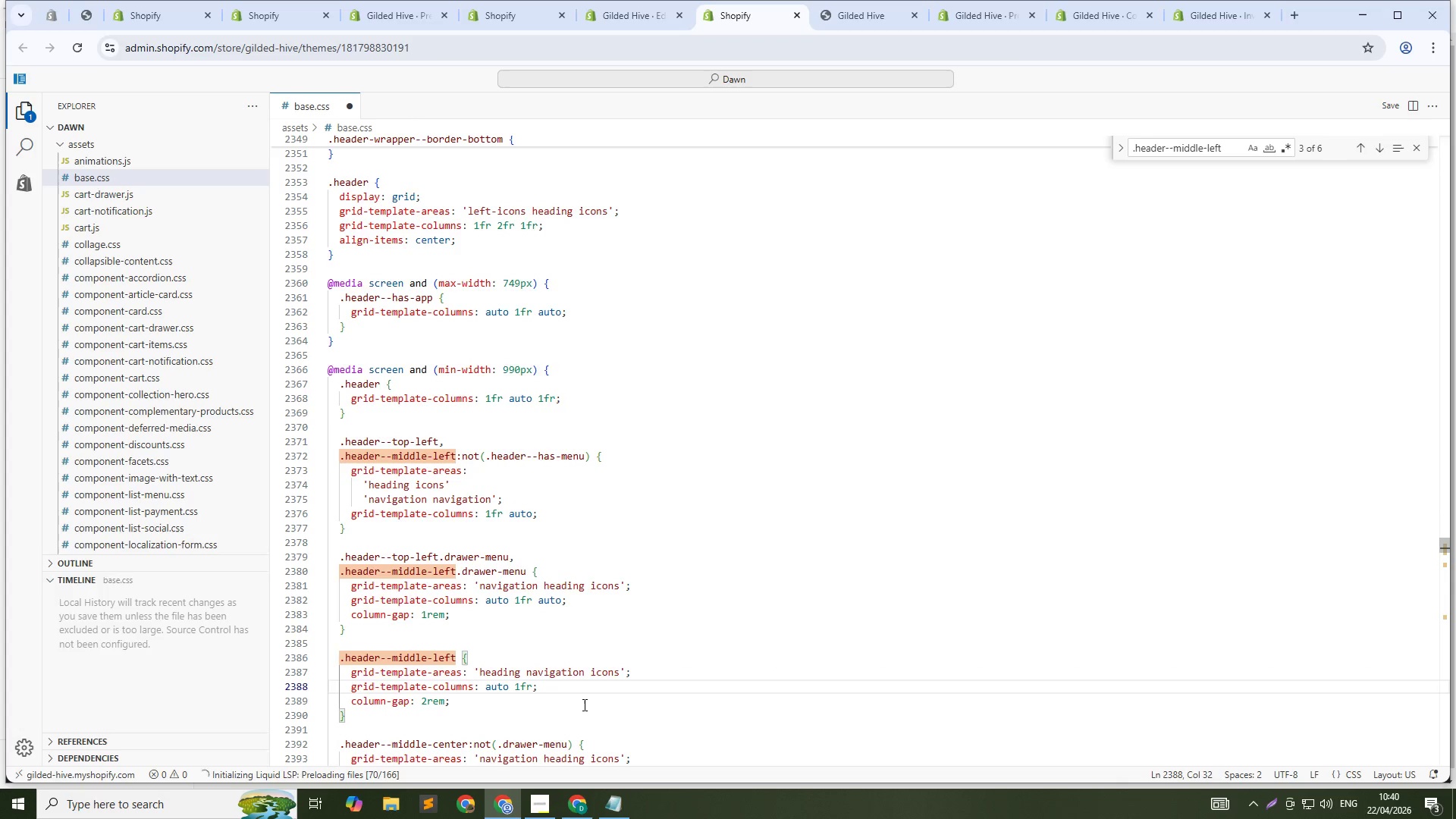 
key(ArrowDown)
 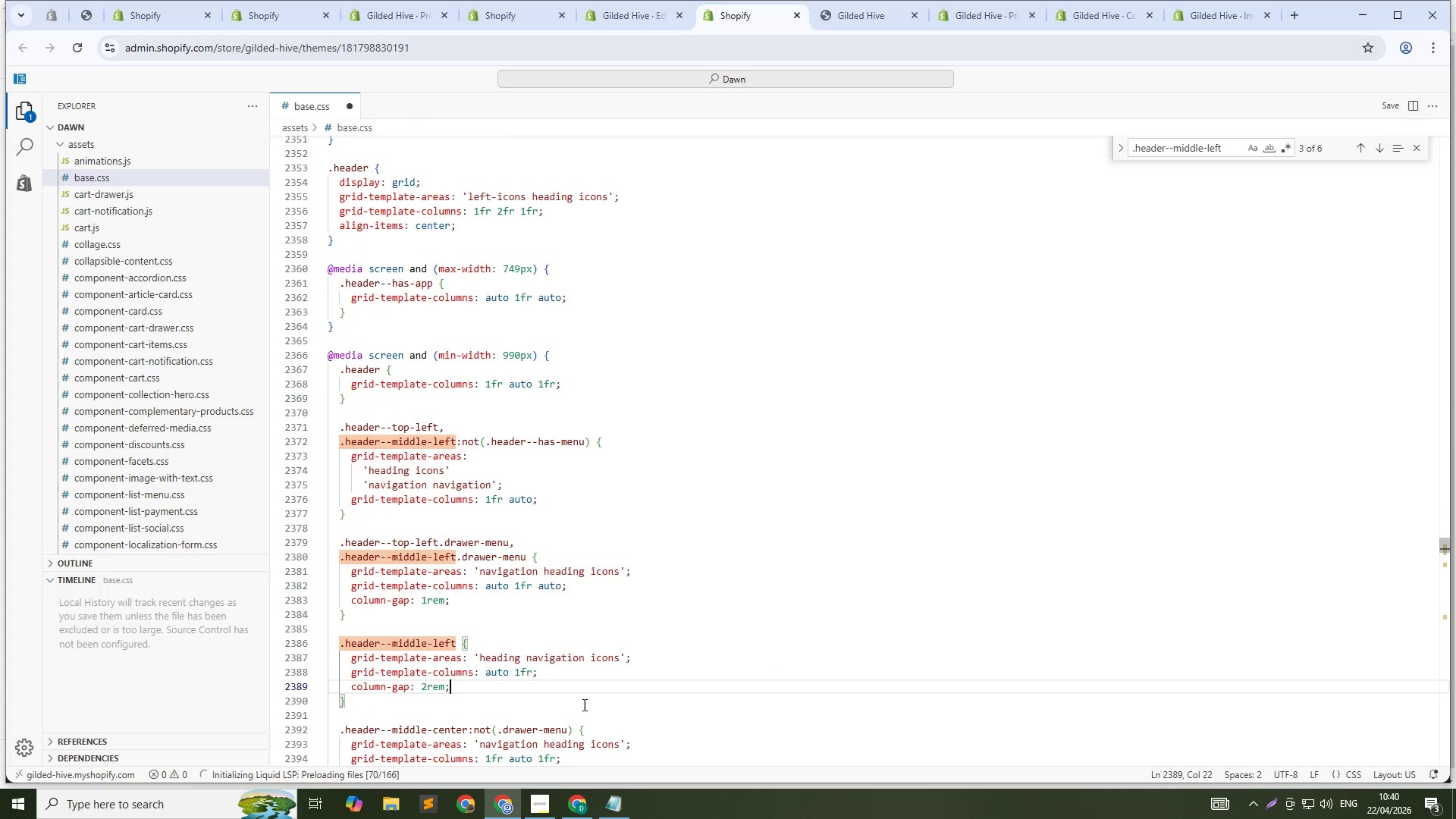 
key(ArrowUp)
 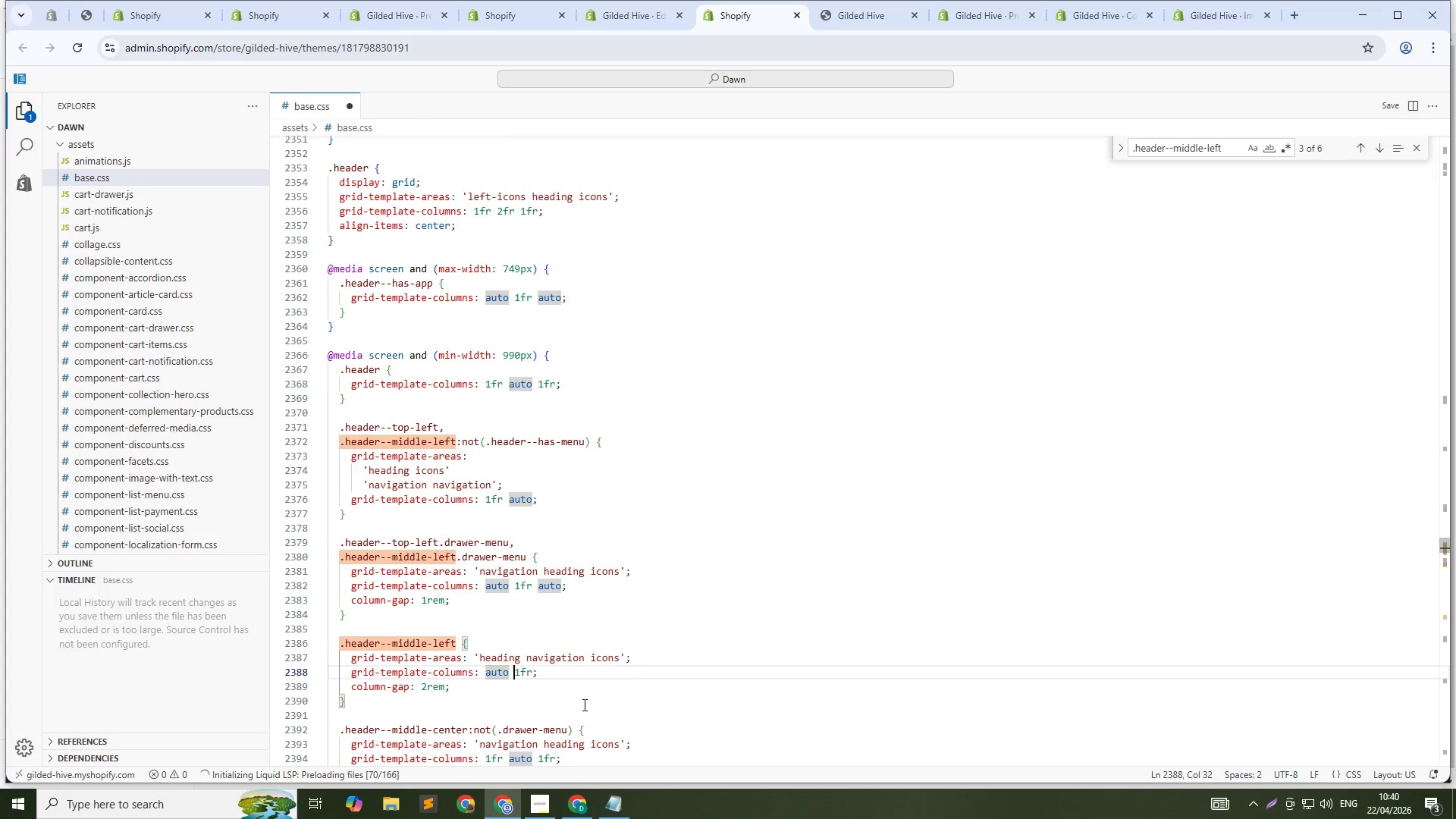 
hold_key(key=ArrowRight, duration=0.67)
 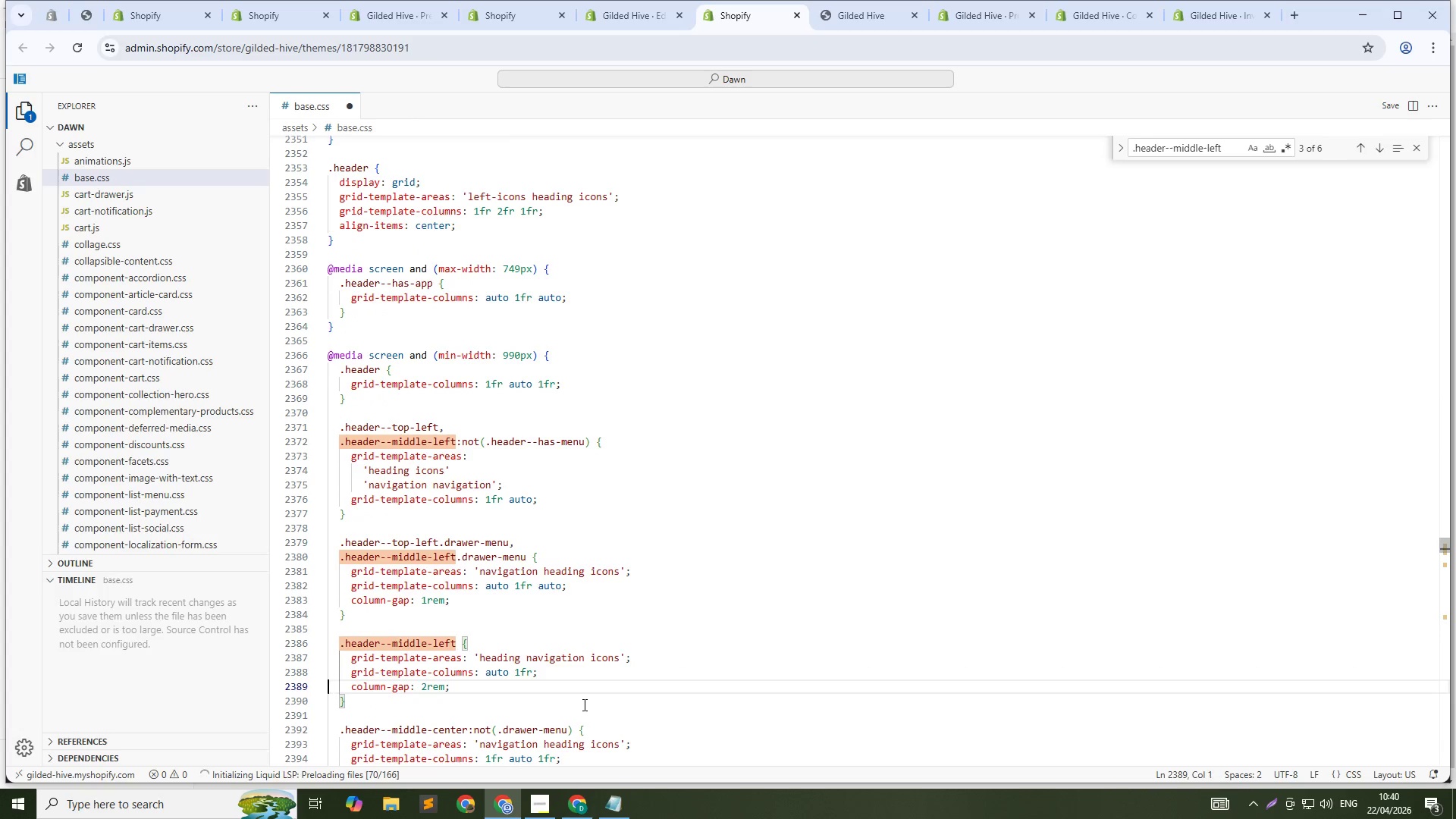 
key(ArrowLeft)
 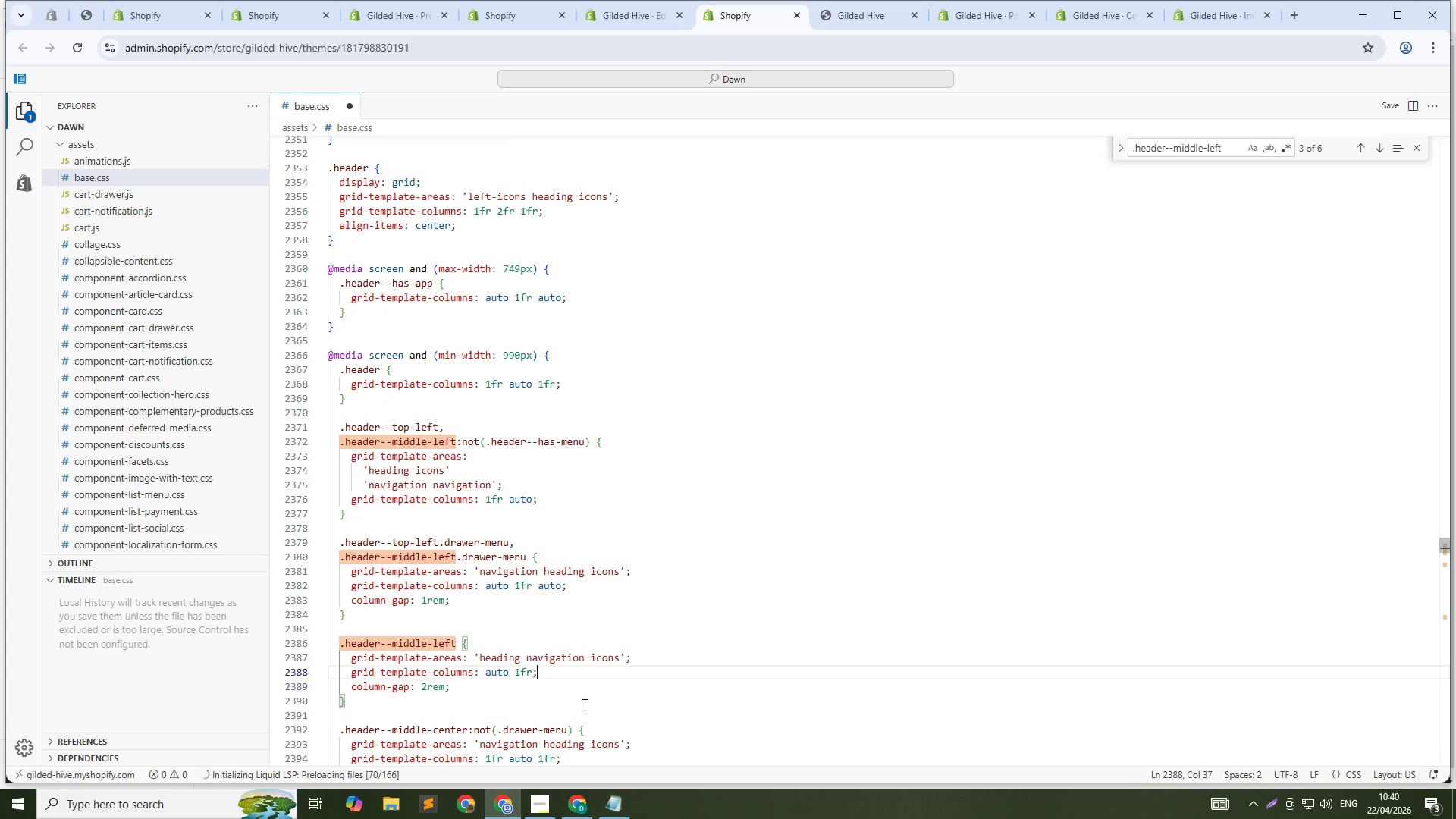 
key(ArrowLeft)
 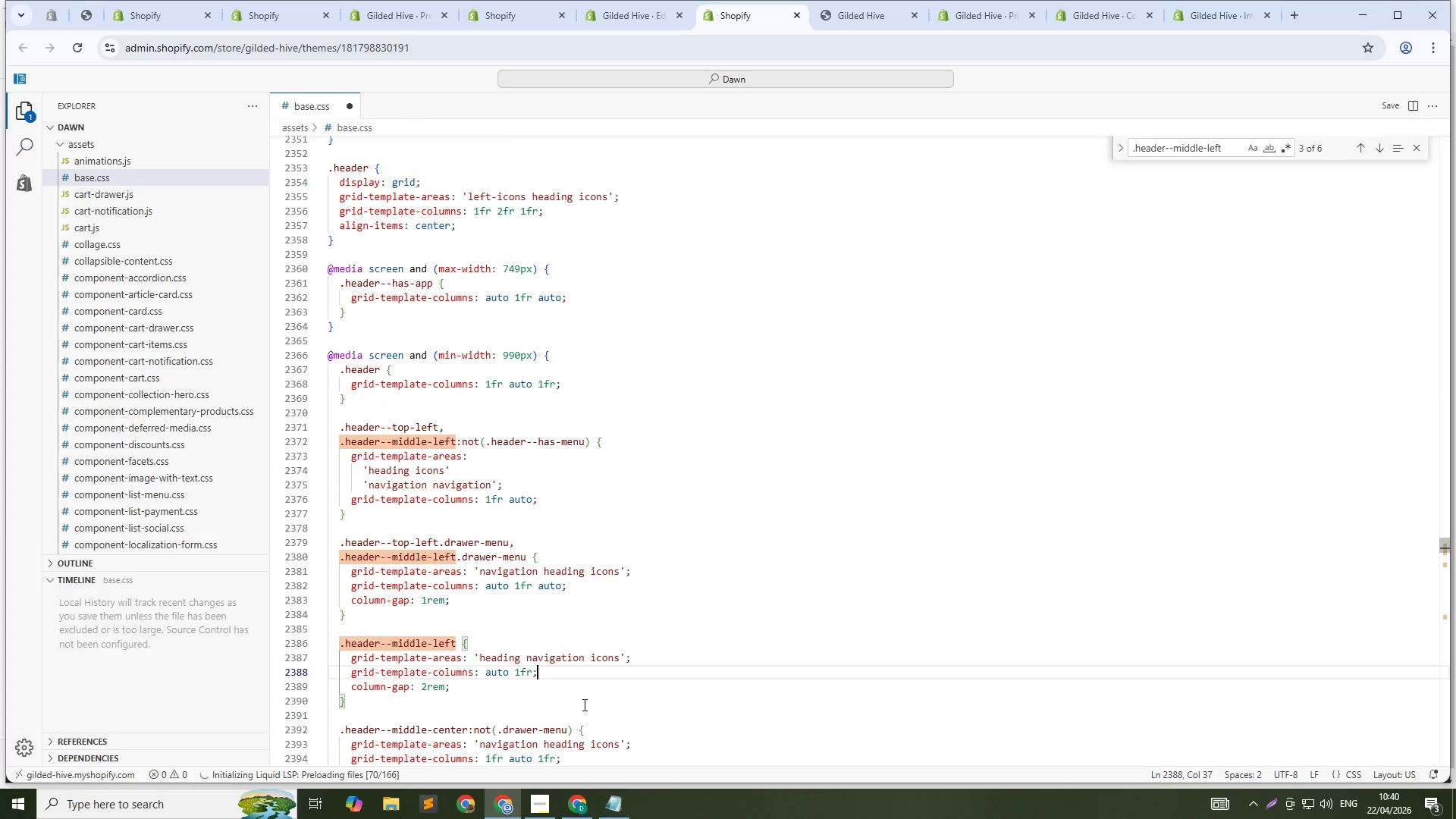 
key(ArrowLeft)
 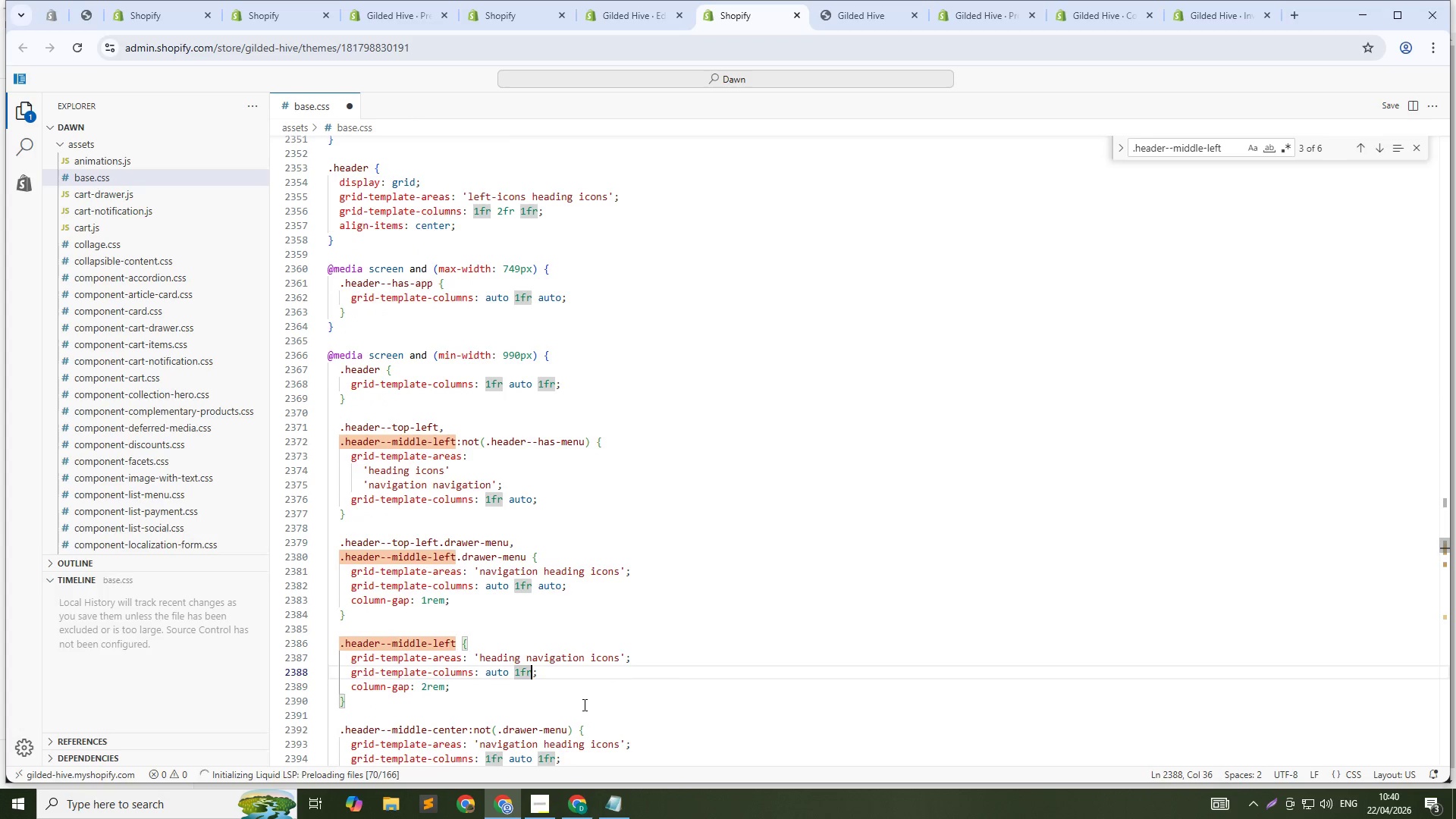 
key(Space)
 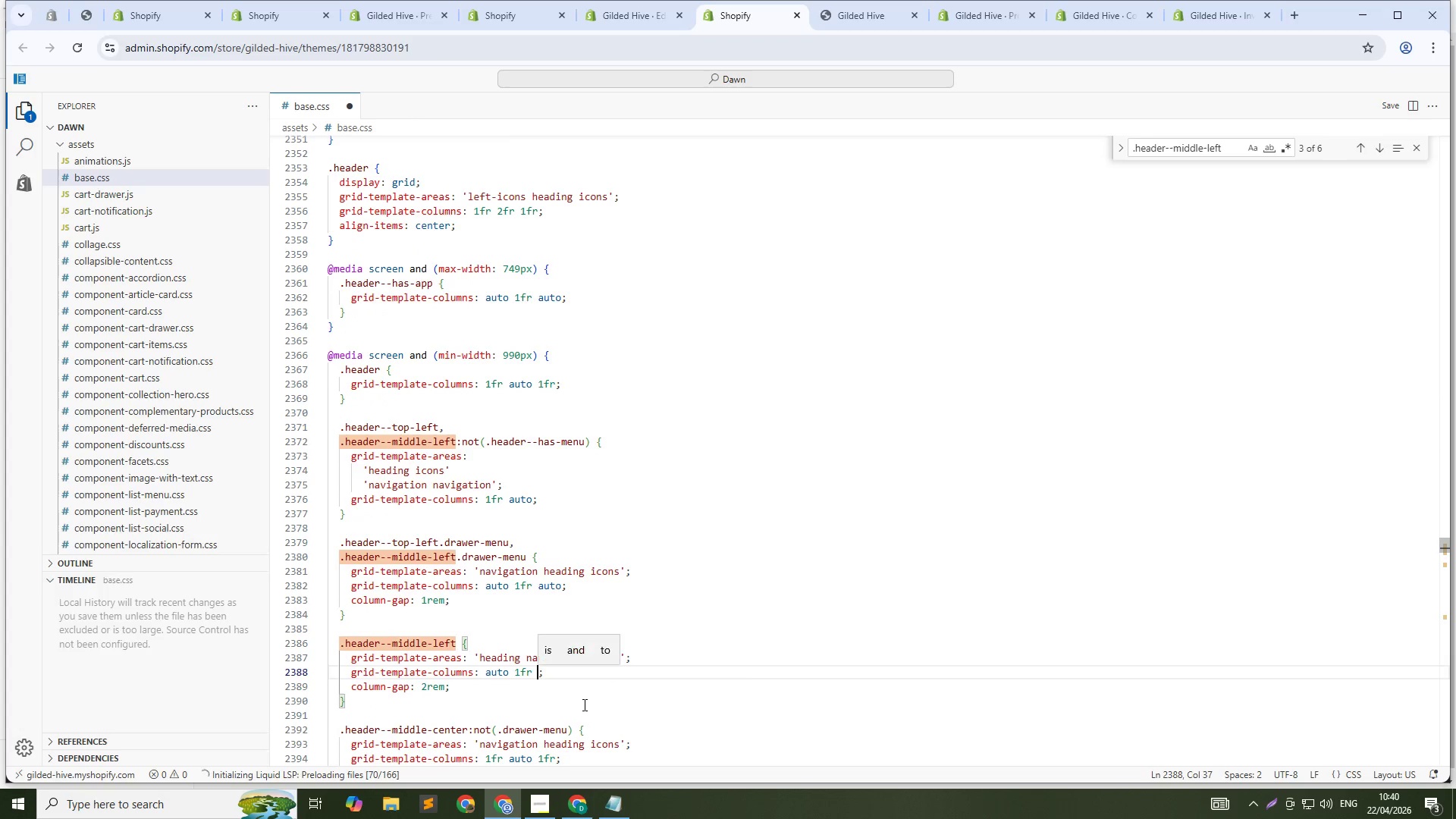 
key(Control+ControlLeft)
 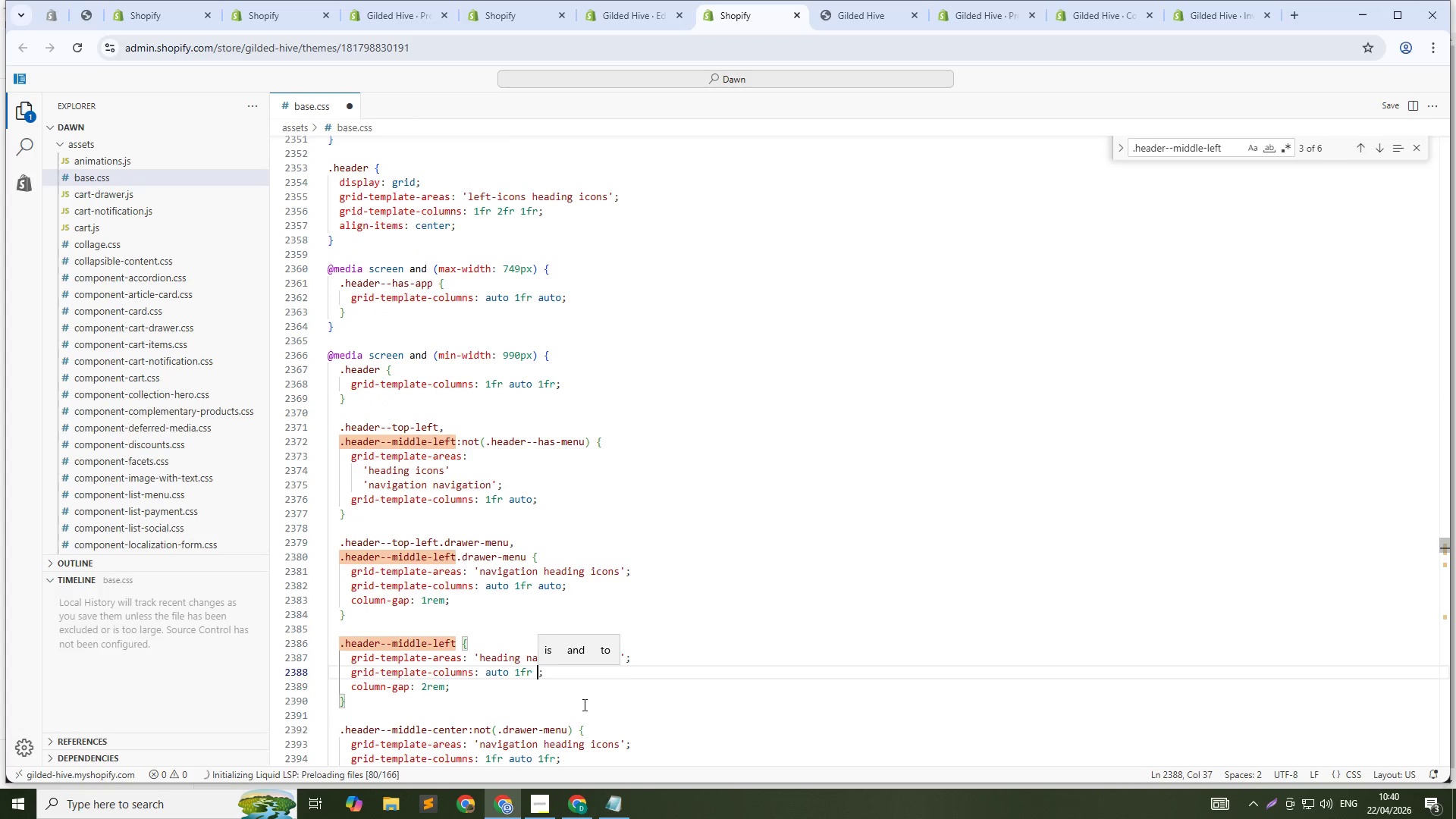 
key(Control+V)
 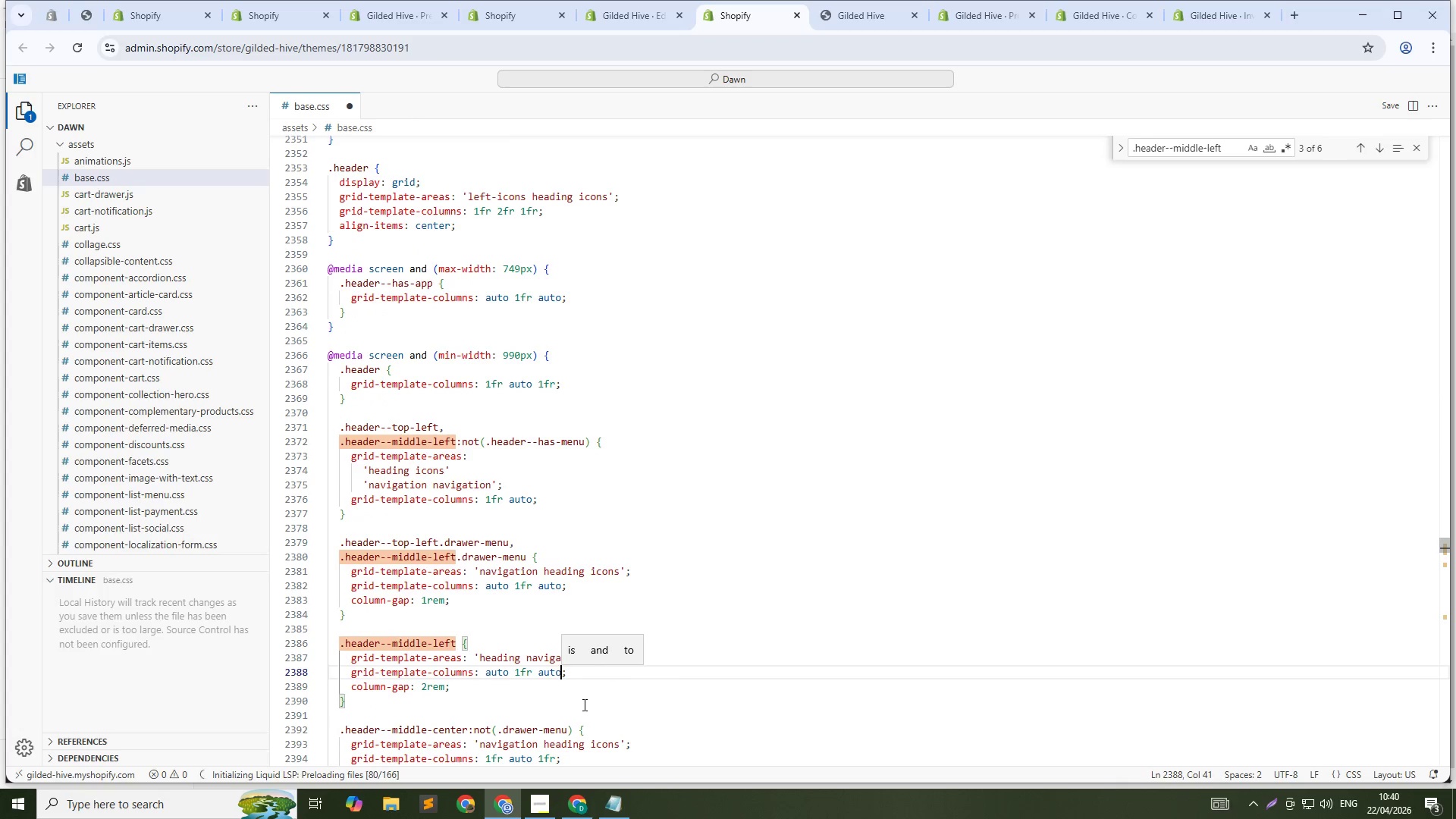 
key(Control+S)
 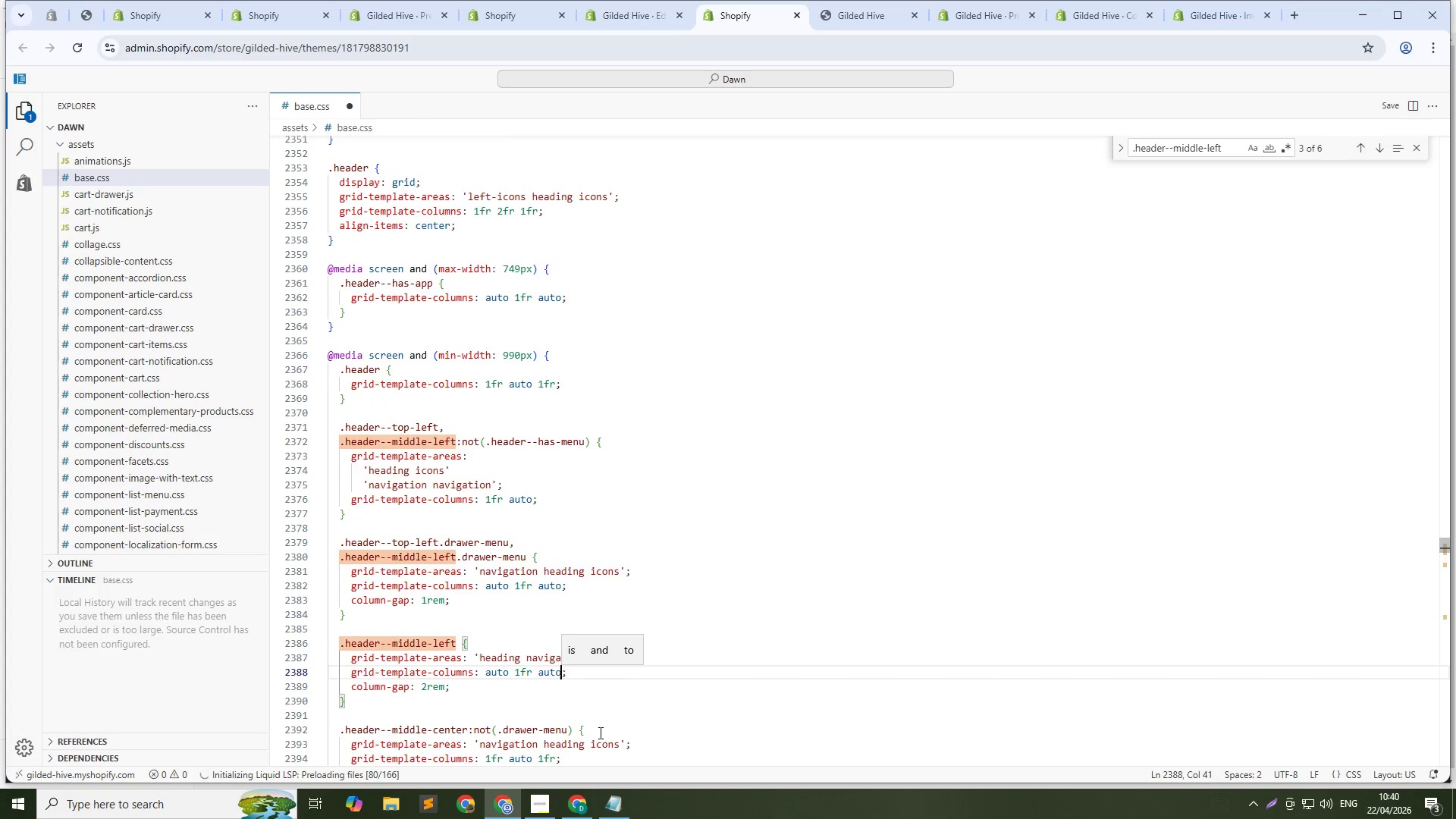 
scroll: coordinate [564, 621], scroll_direction: down, amount: 42.0
 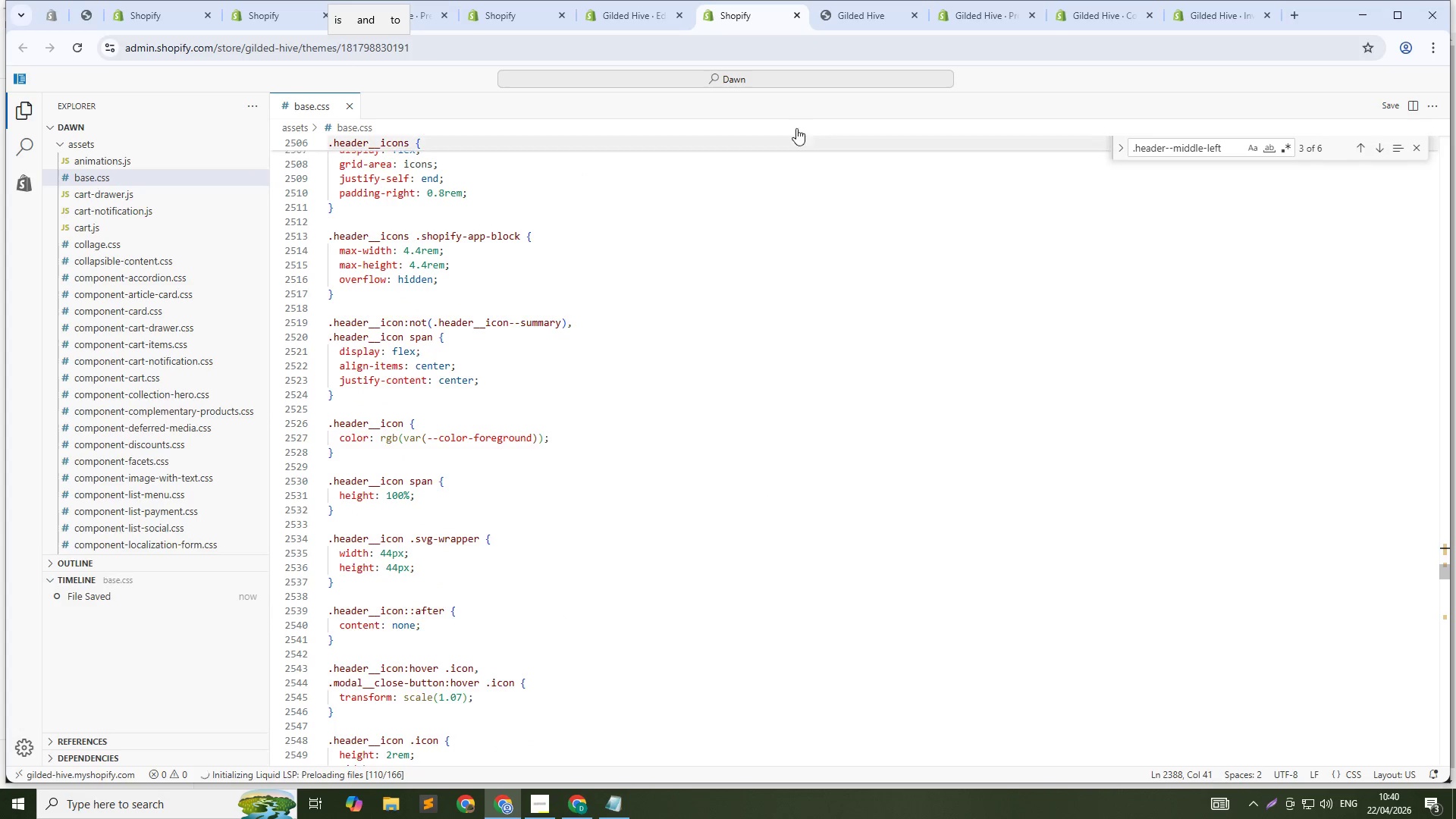 
left_click([855, 15])
 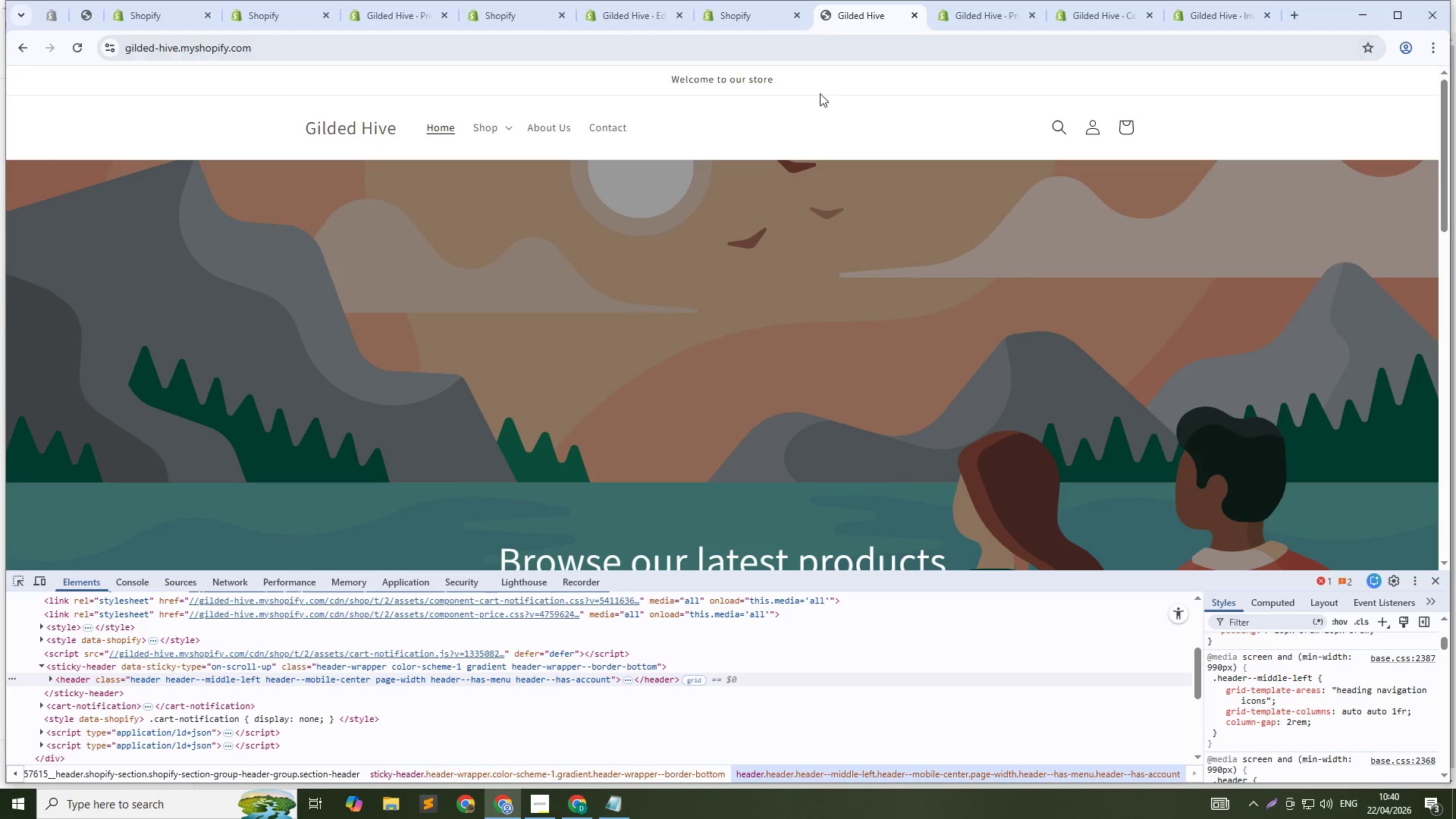 
key(Control+Shift+C)
 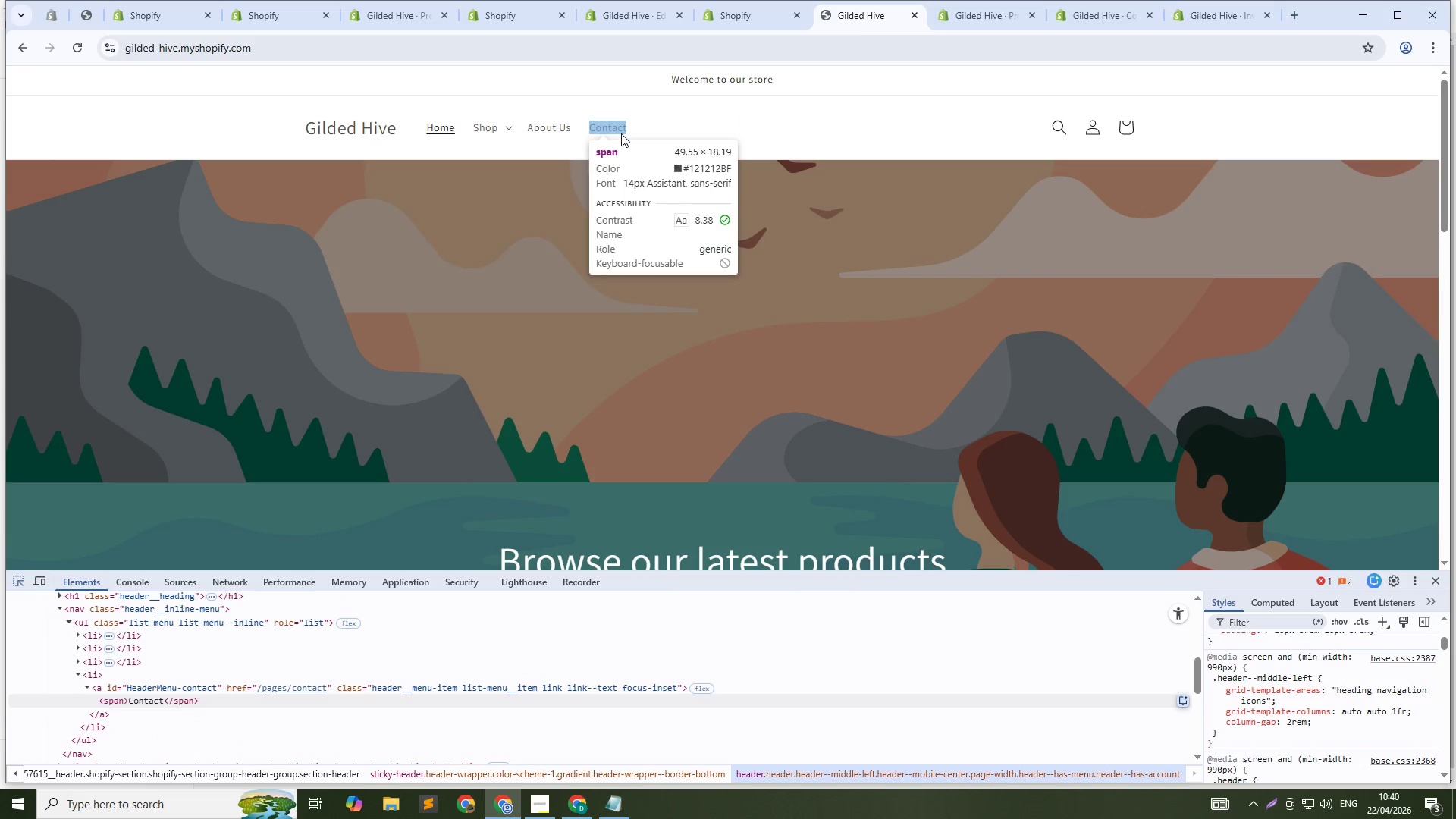 
mouse_move([639, 143])
 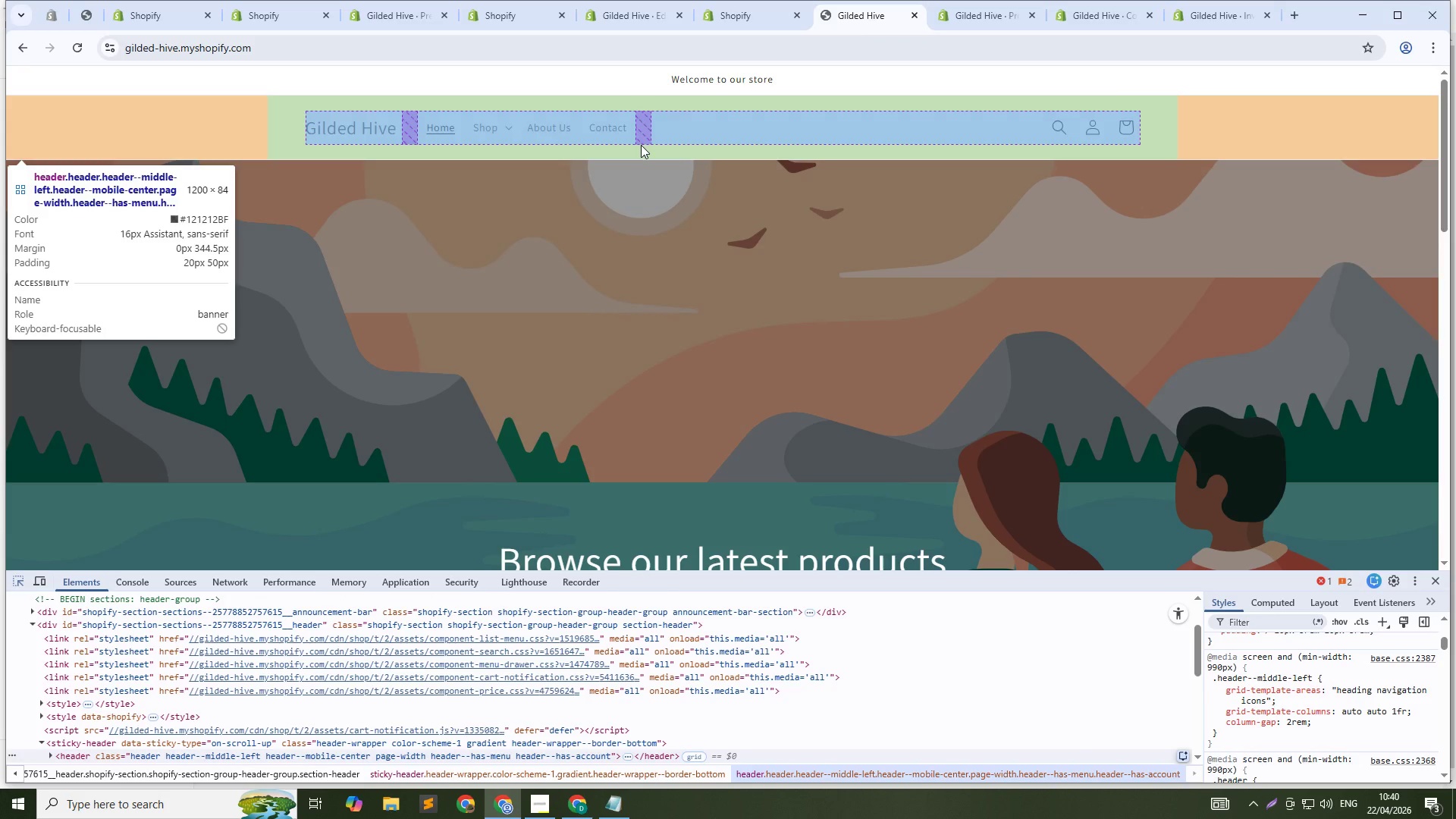 
left_click([641, 145])
 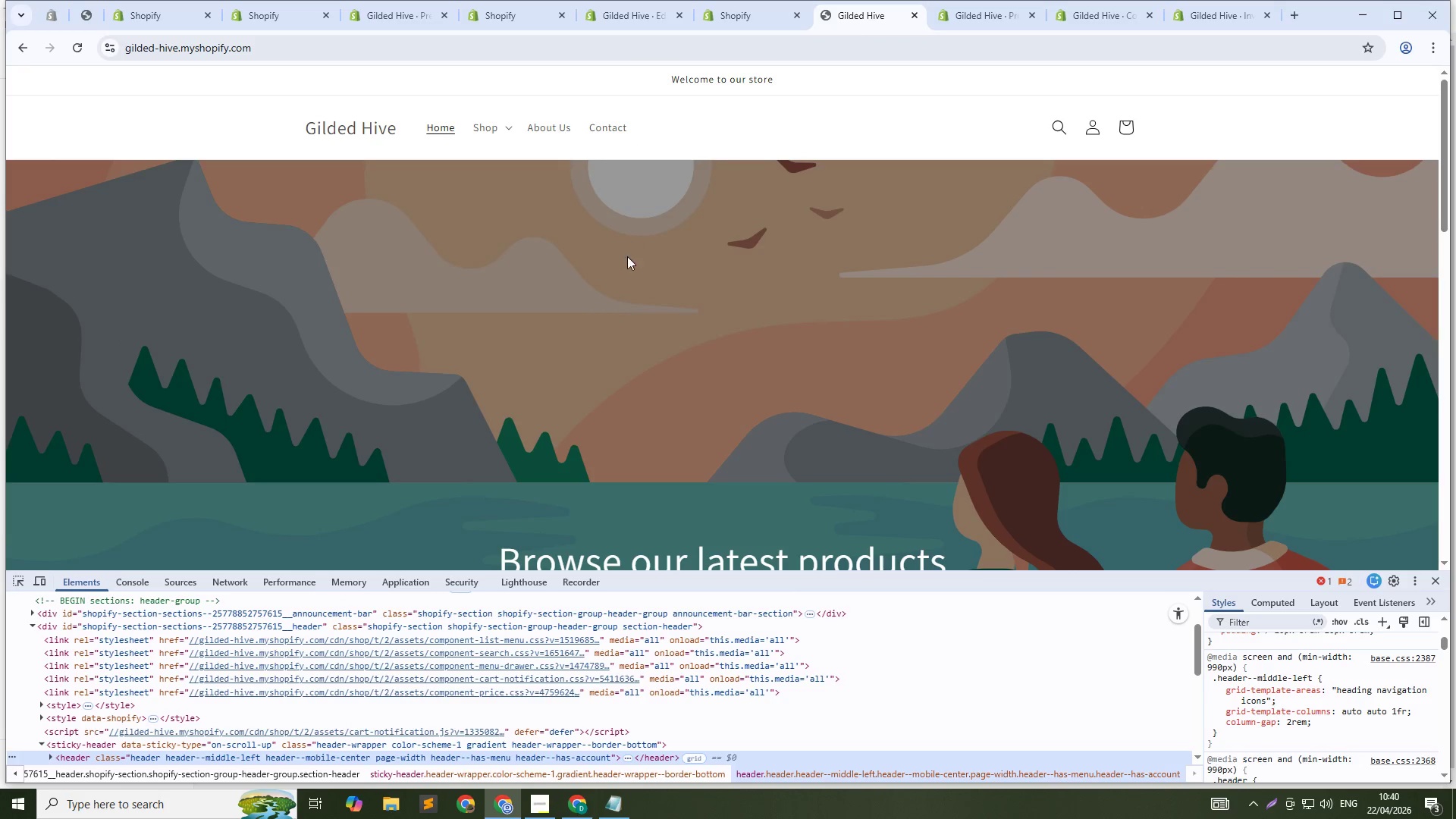 
key(ArrowRight)
 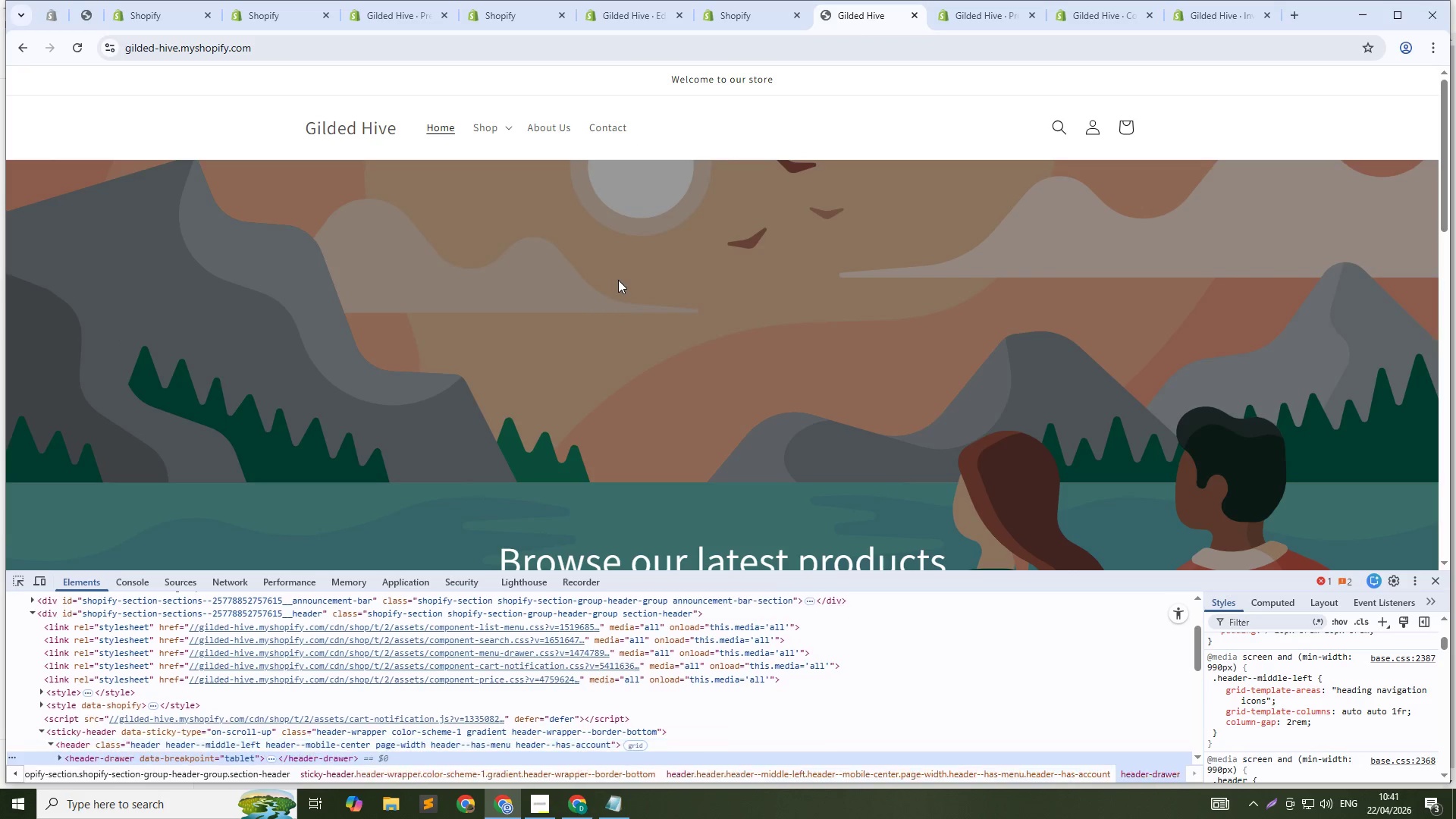 
key(ArrowDown)
 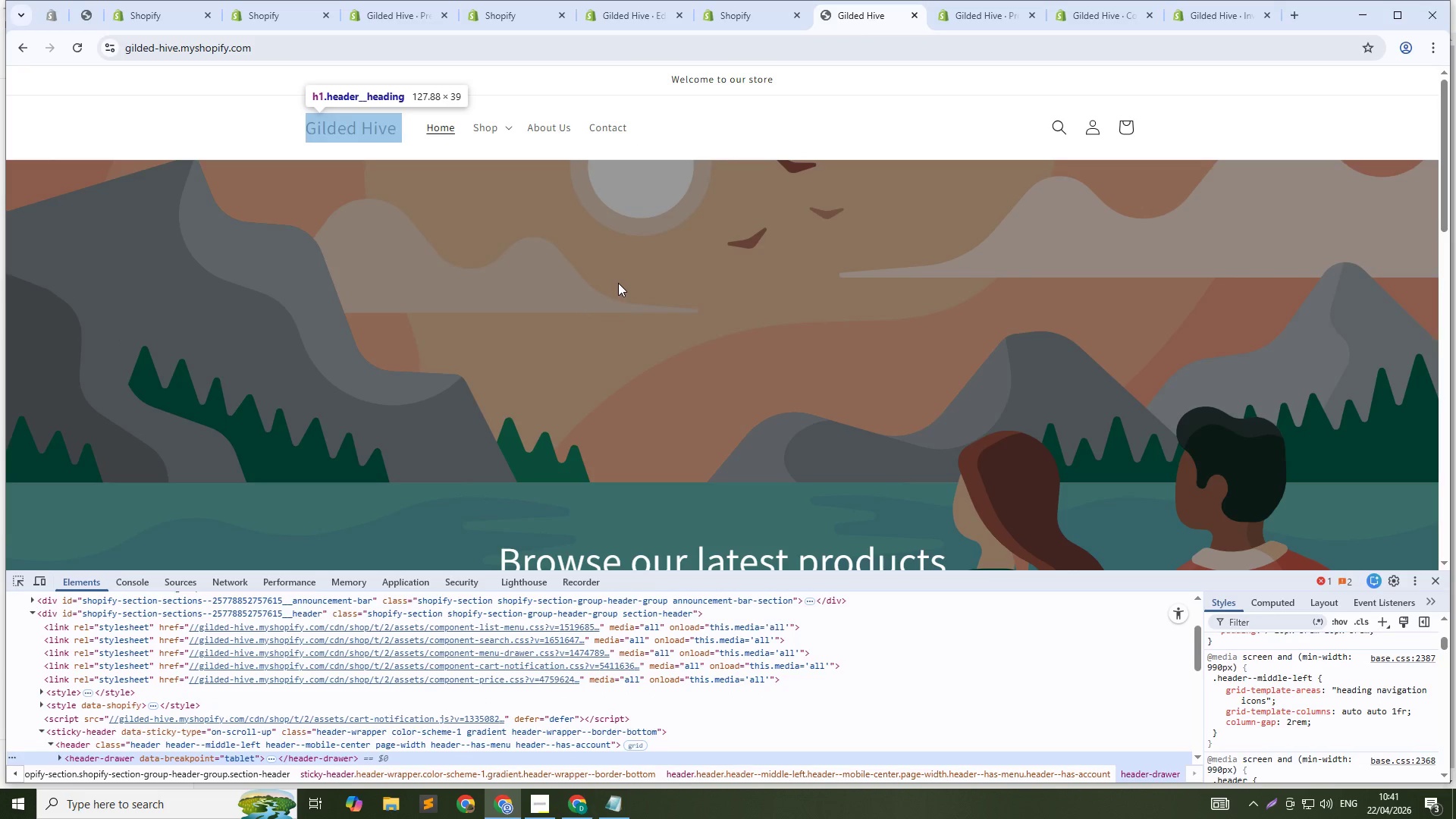 
key(ArrowDown)
 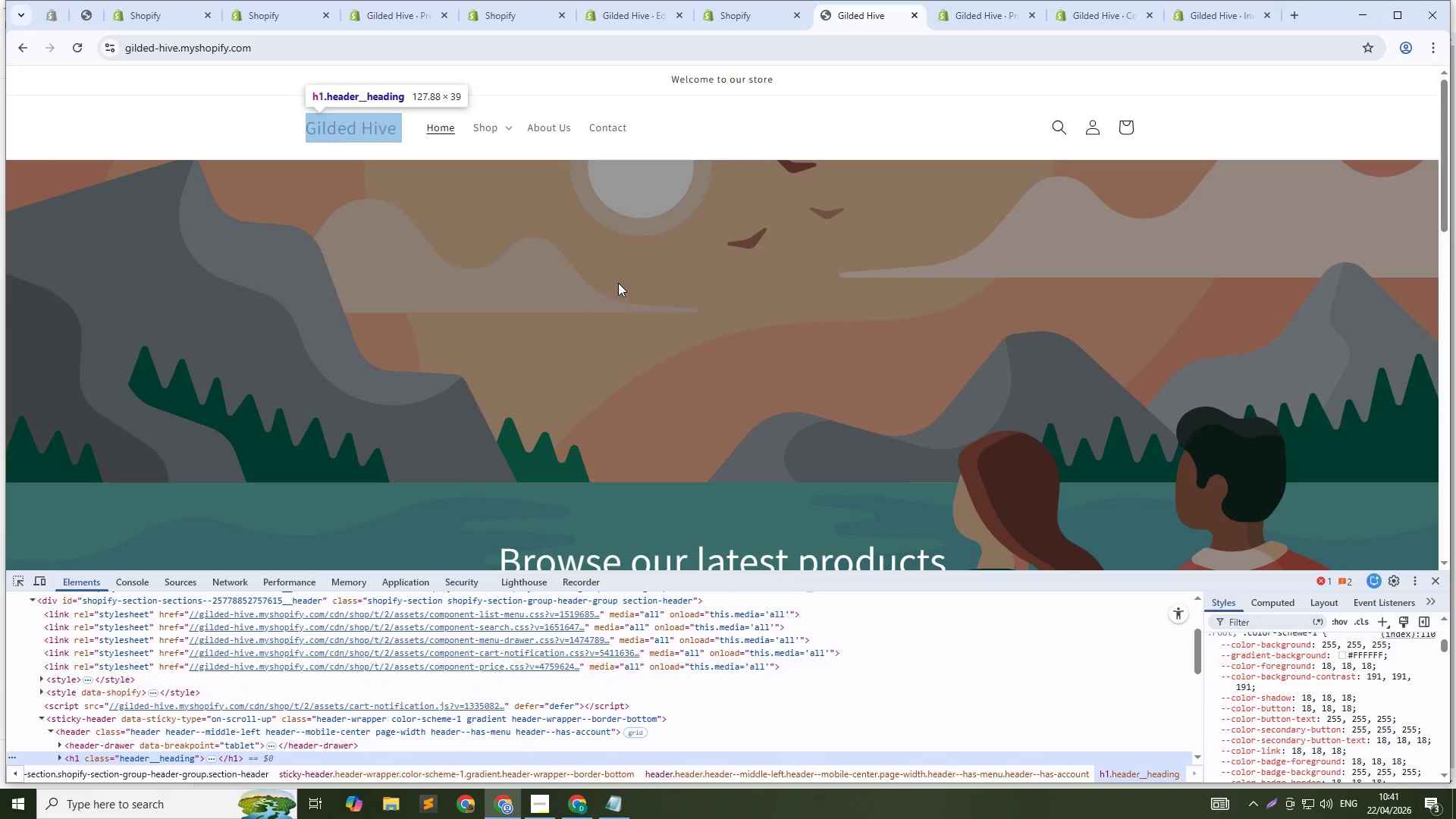 
key(ArrowDown)
 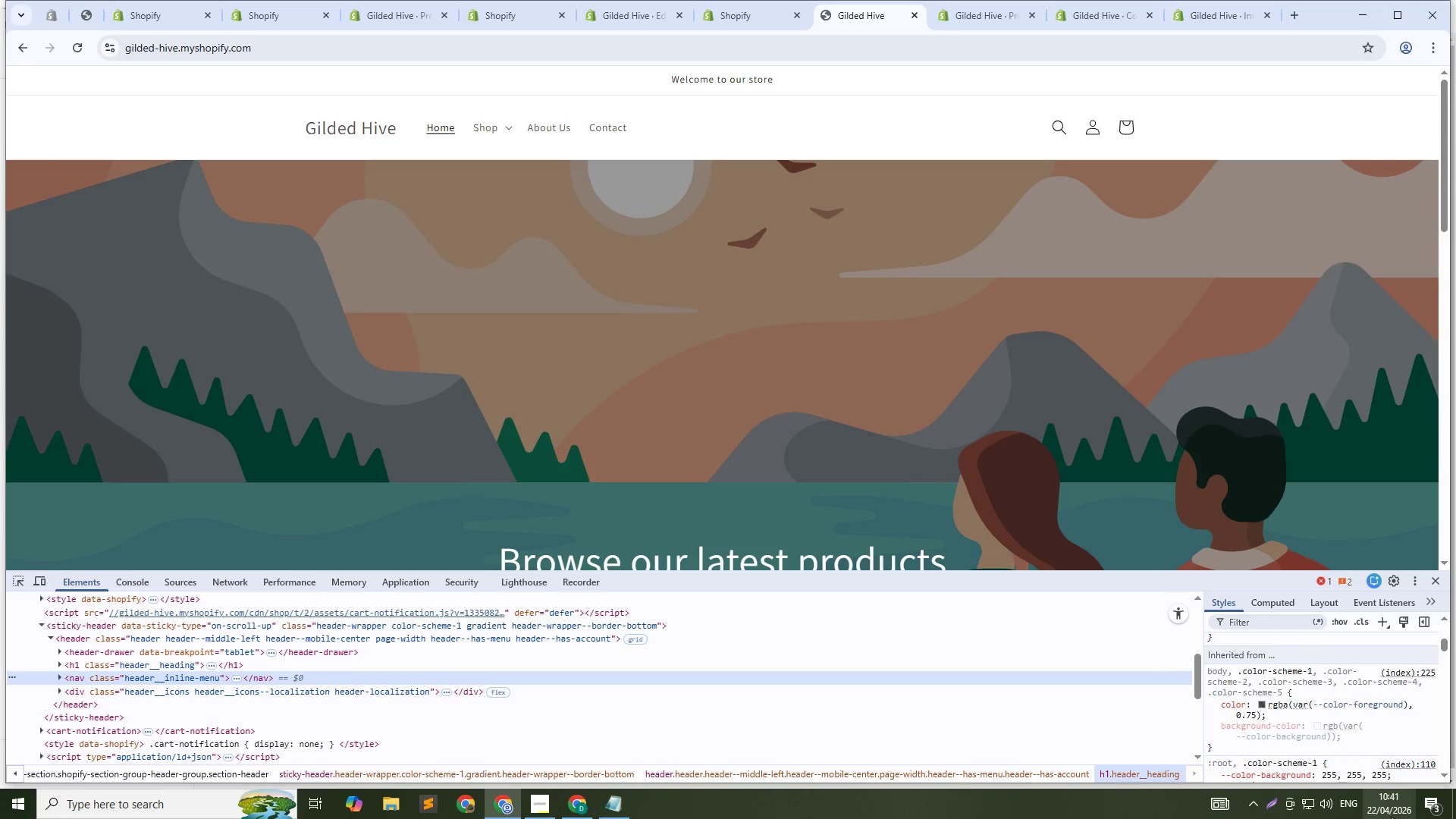 
scroll: coordinate [1301, 707], scroll_direction: up, amount: 10.0
 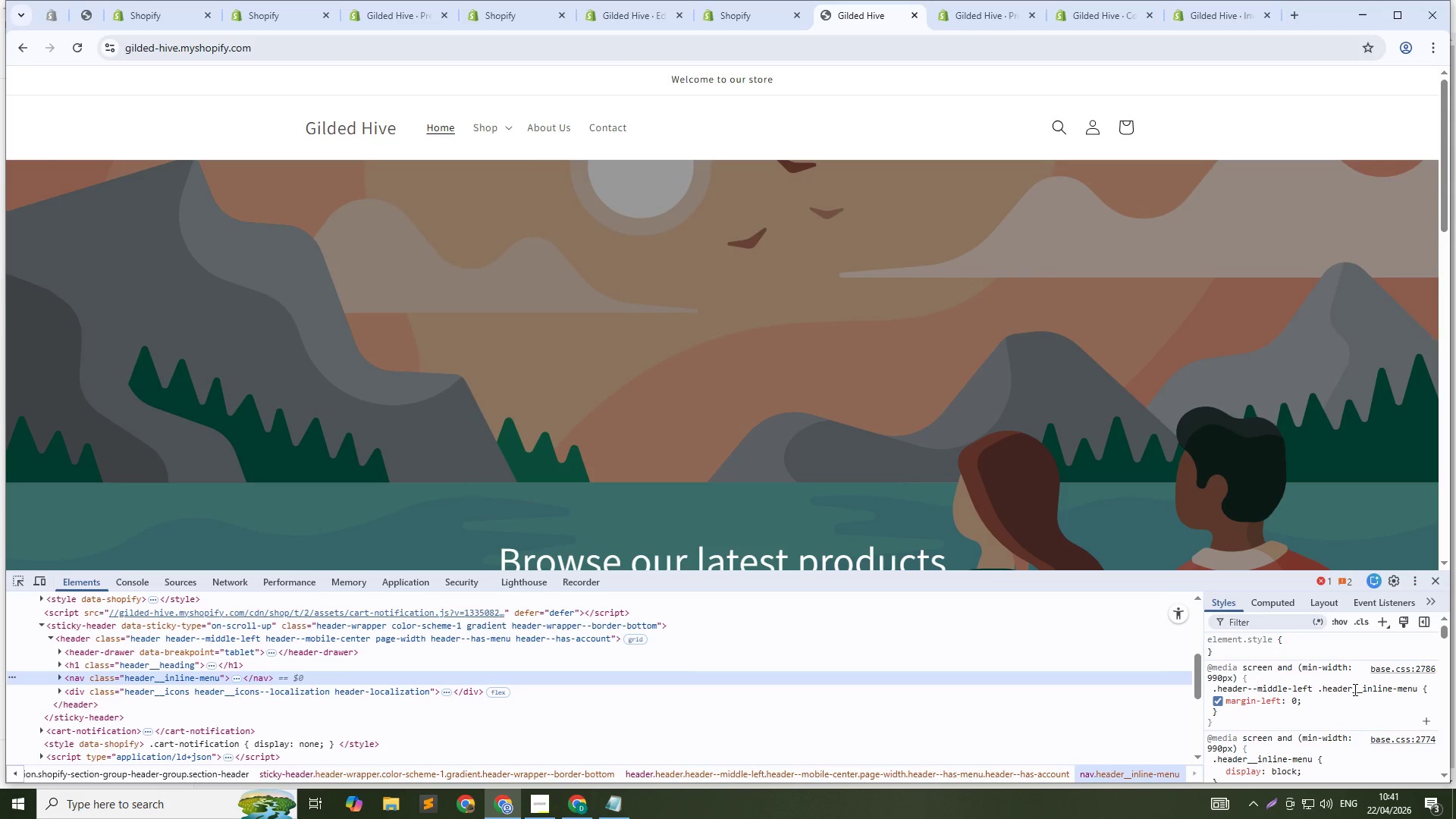 
left_click([1356, 688])
 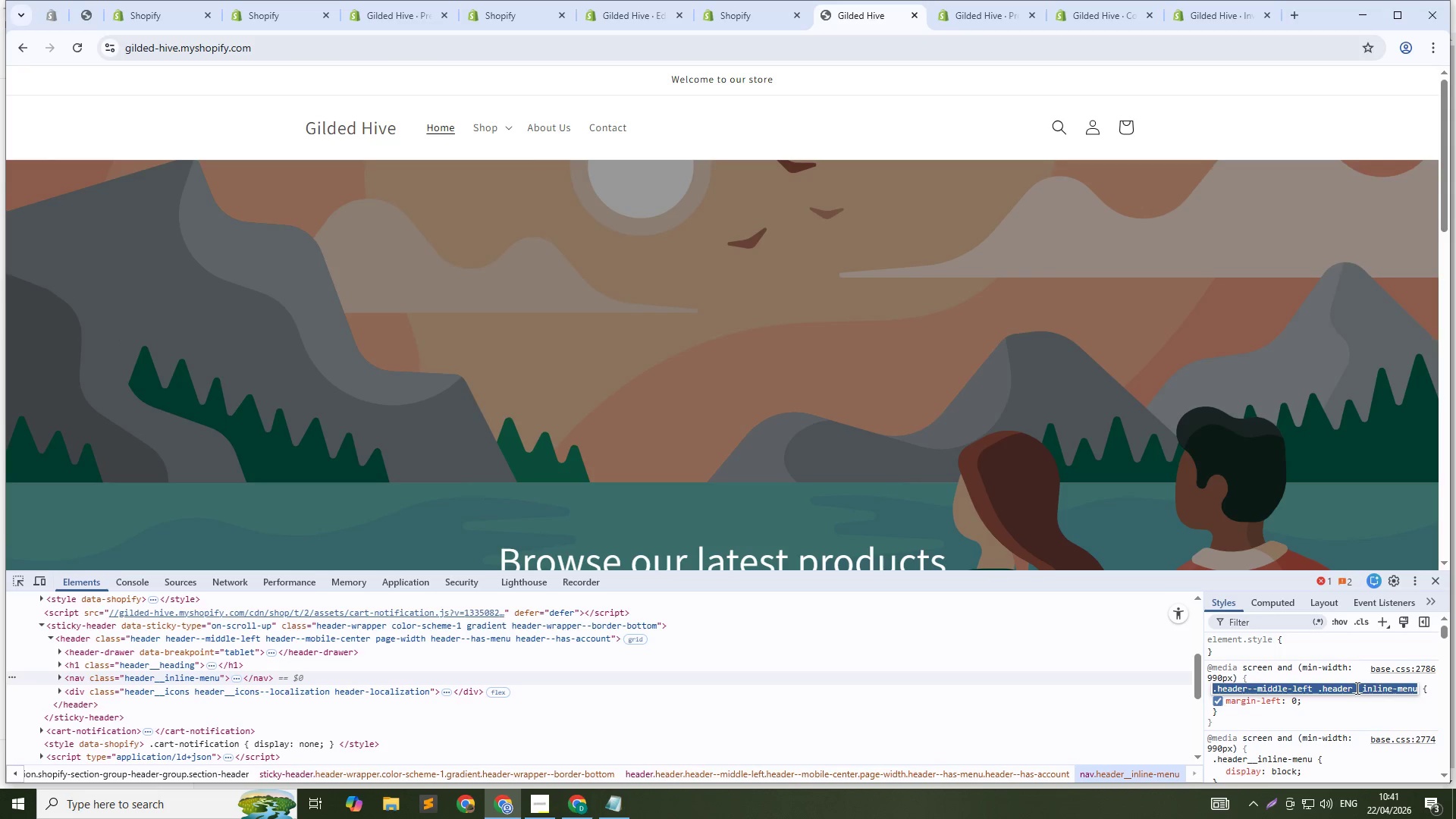 
key(Control+C)
 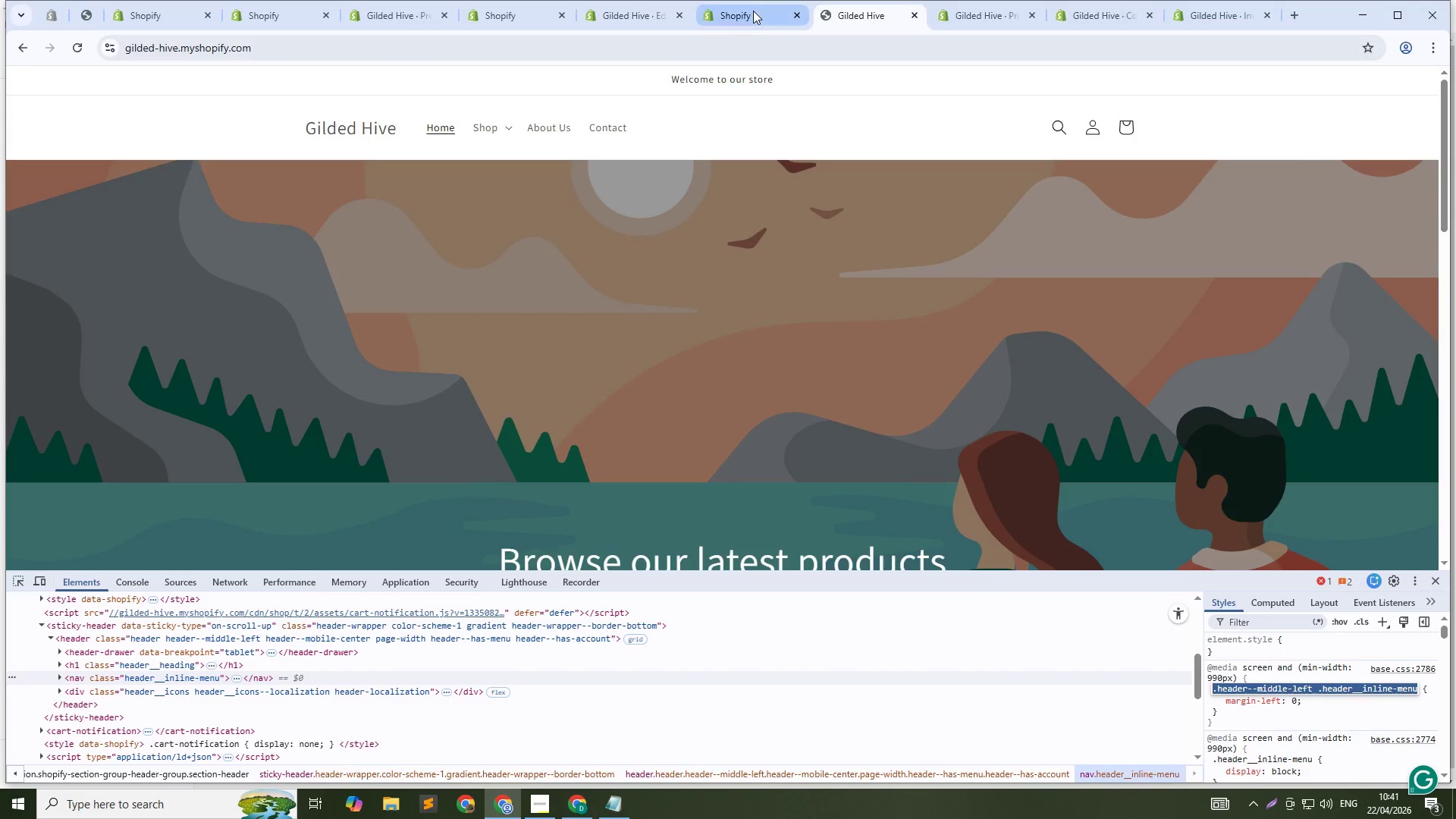 
left_click([753, 11])
 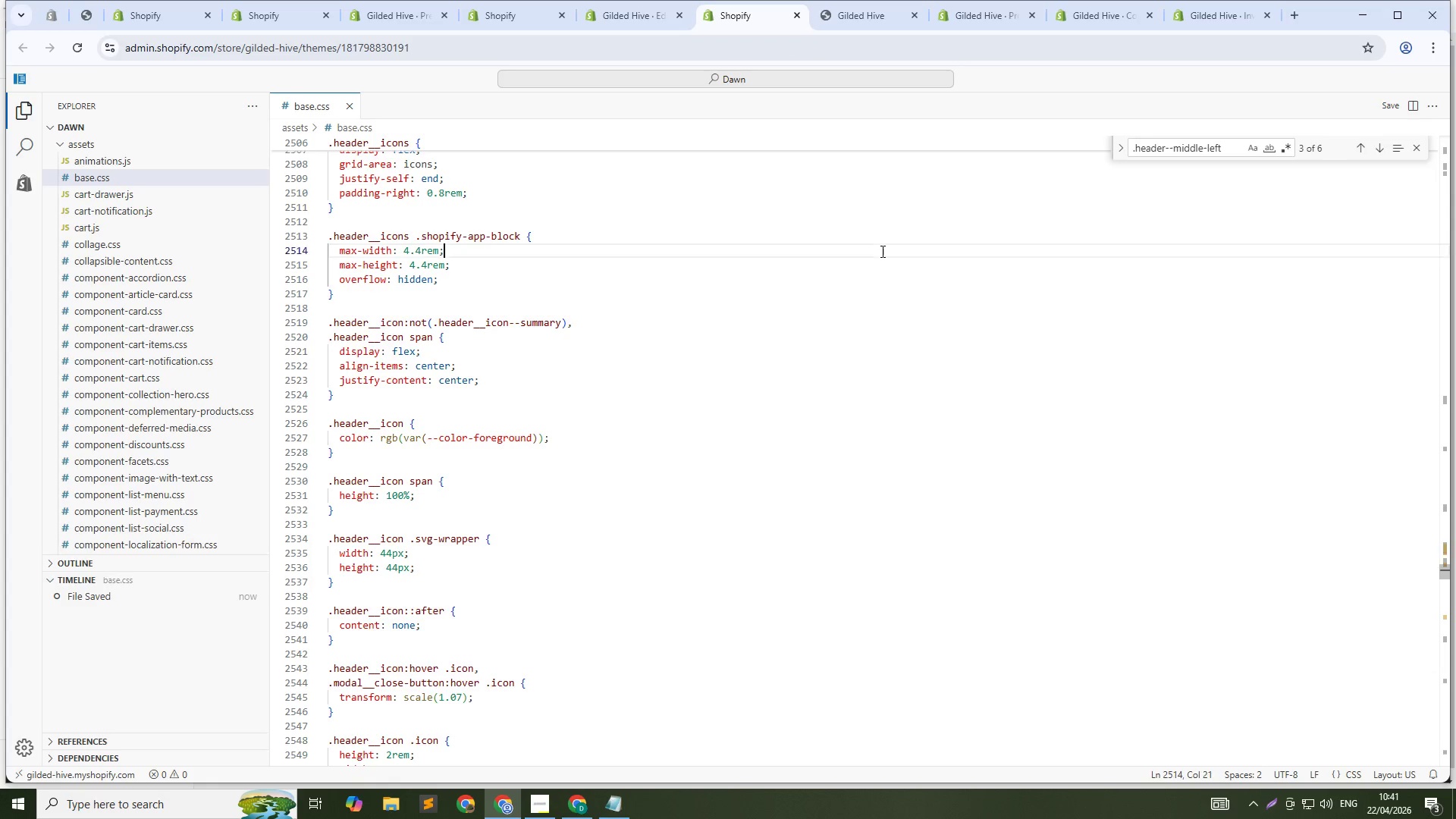 
left_click([881, 251])
 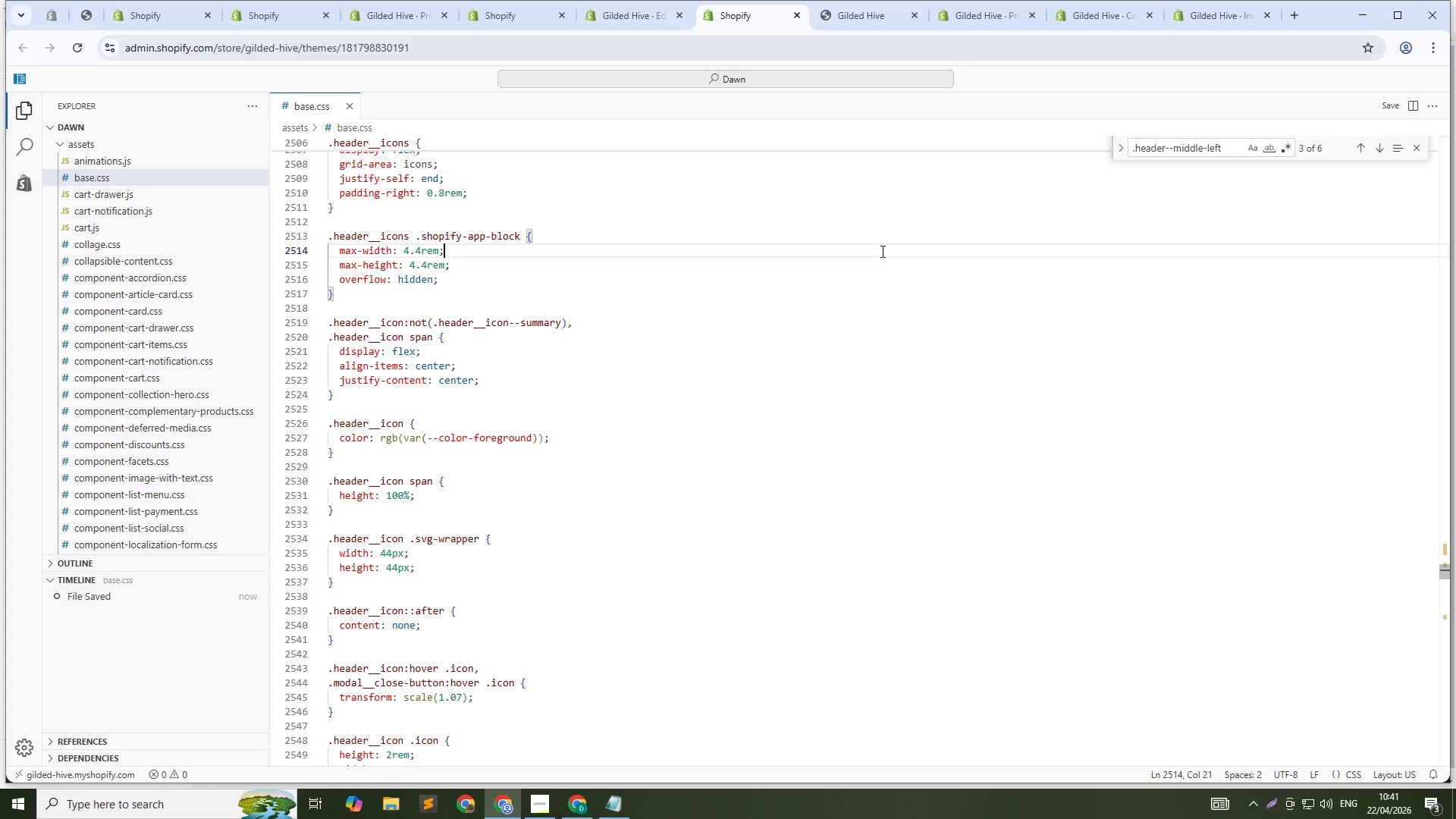 
key(Control+F)
 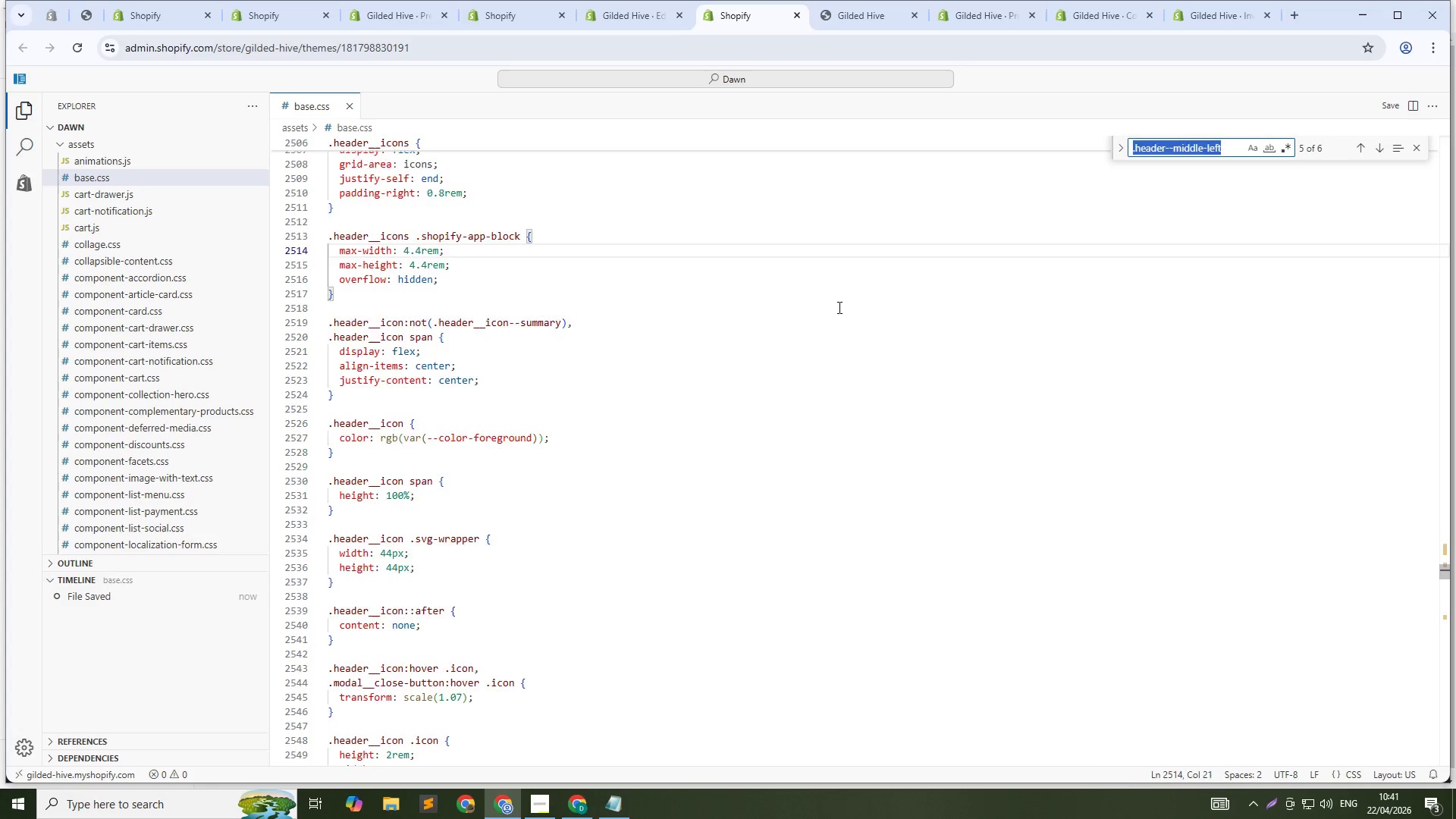 
key(Control+V)
 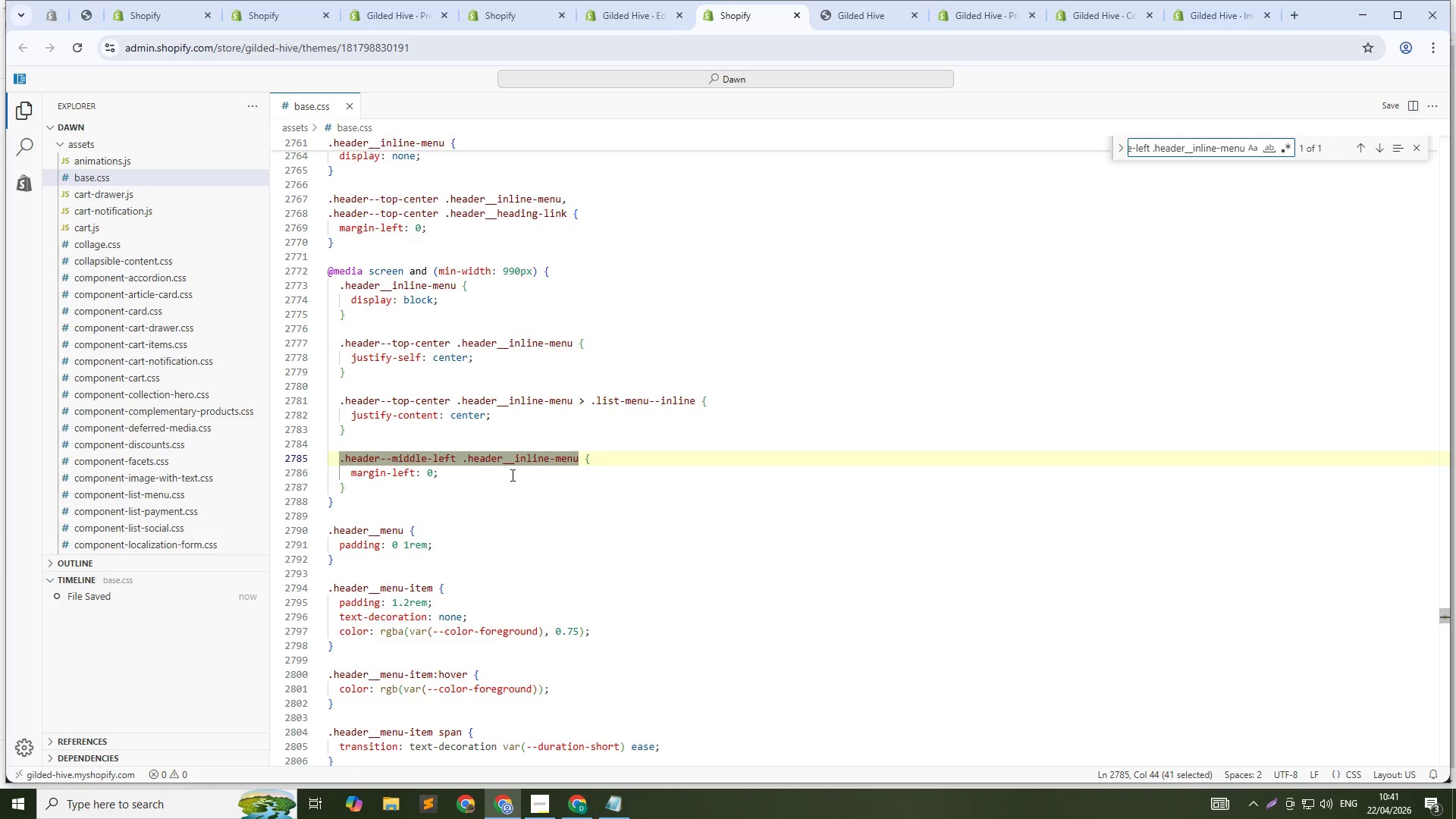 
left_click([511, 475])
 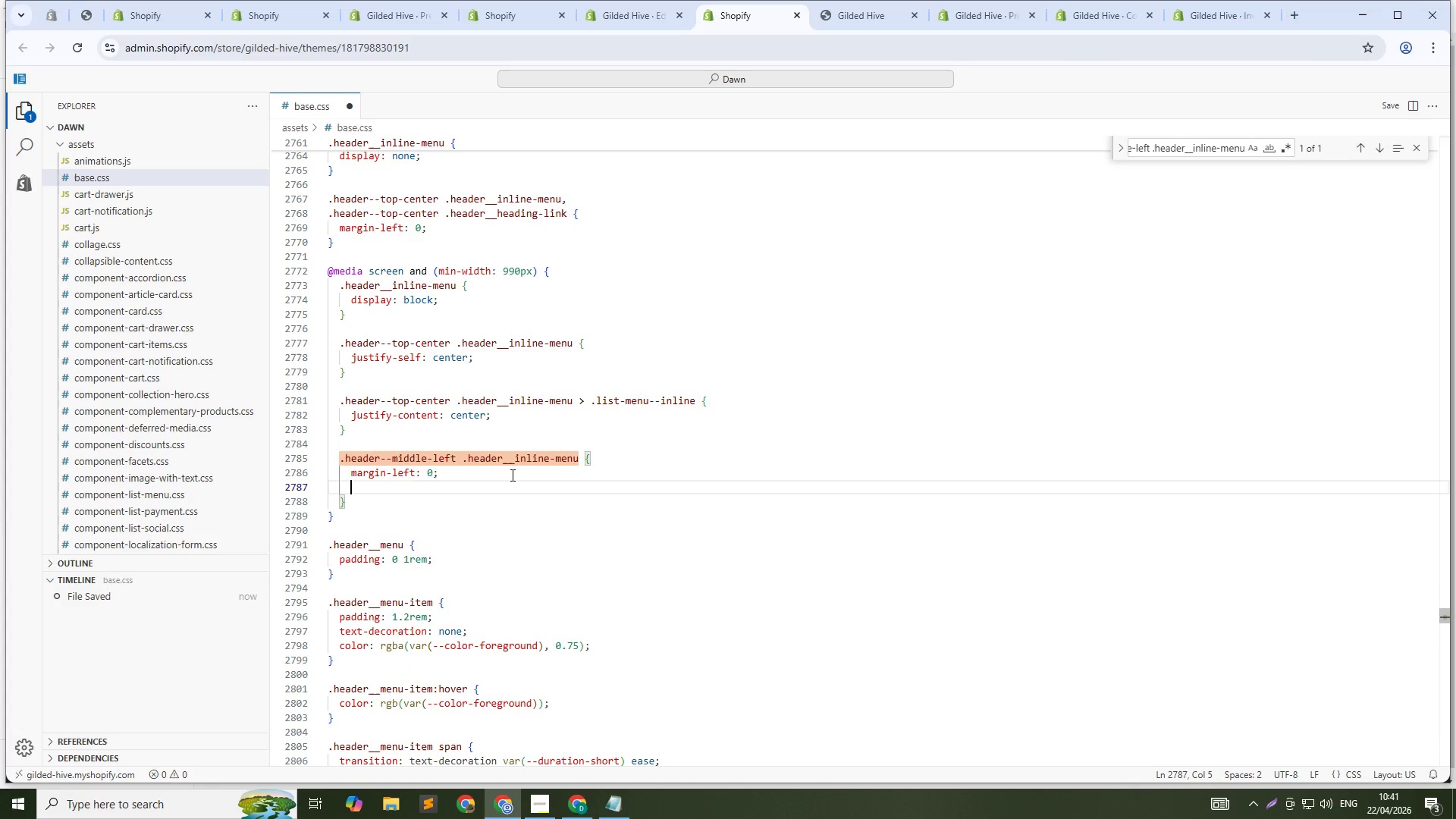 
key(NumpadEnter)
type(te)
key(NumpadEnter)
type(: ce)
key(NumpadEnter)
type(;)
 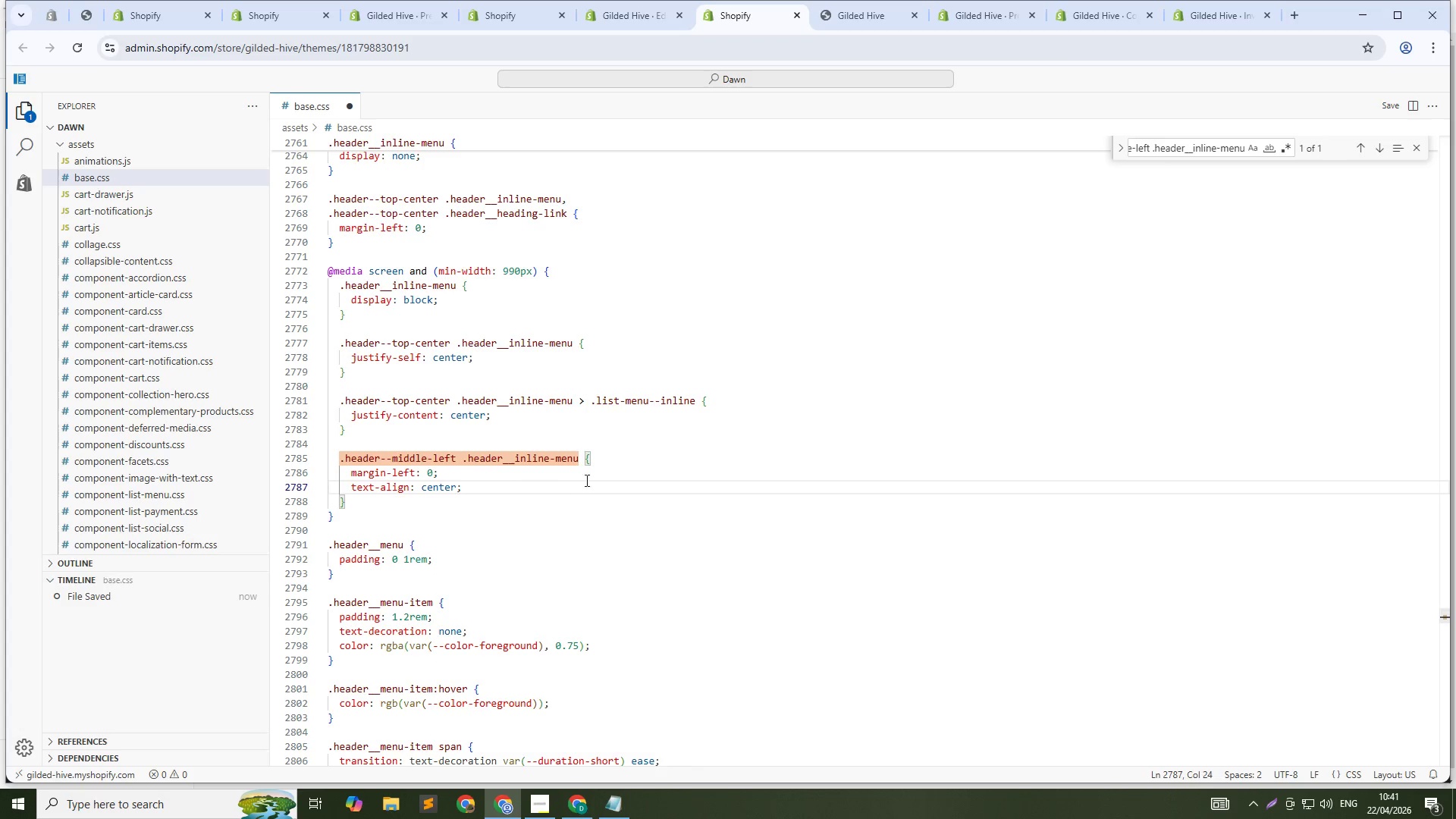 
key(Control+ControlLeft)
 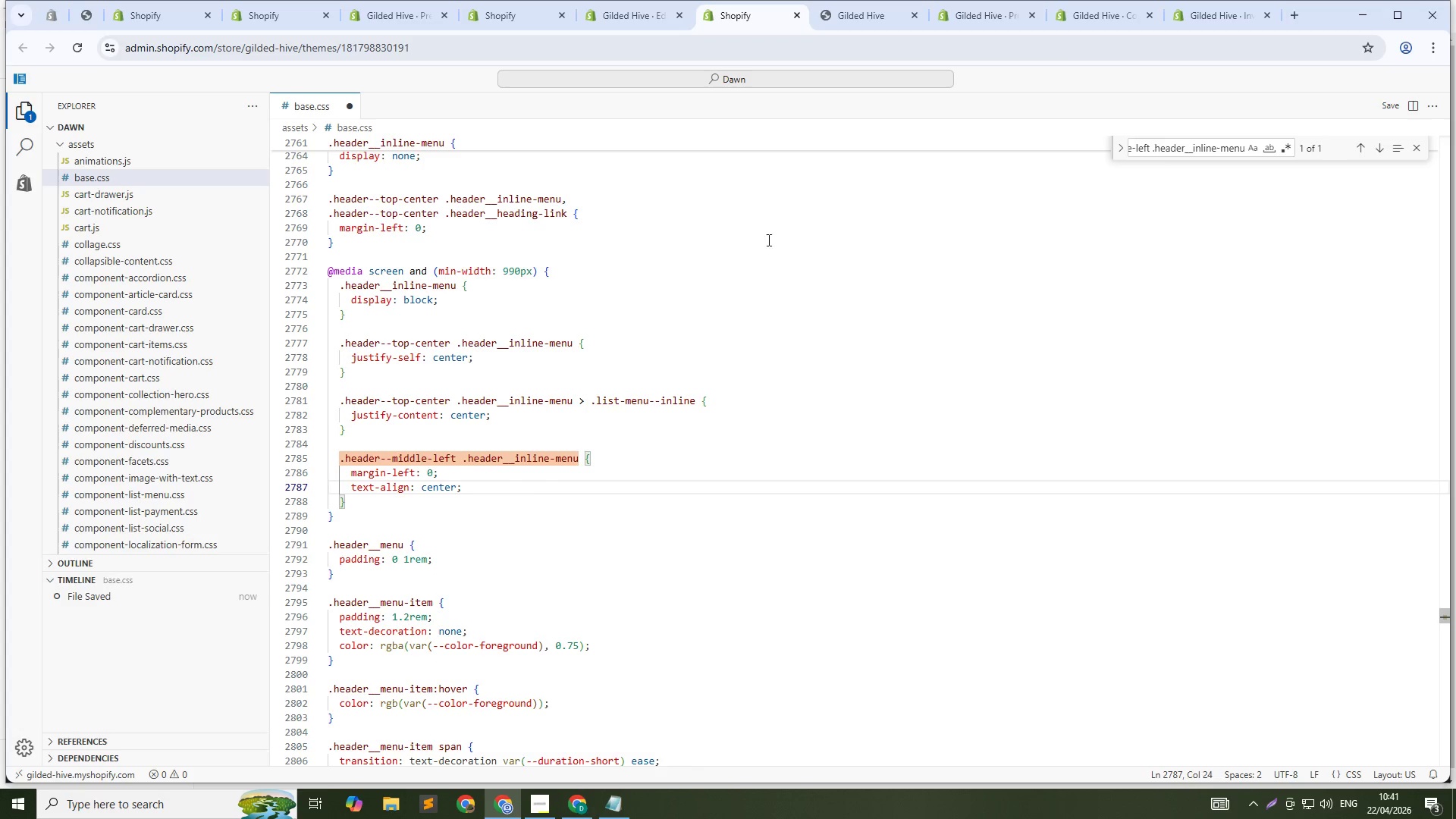 
key(Control+S)
 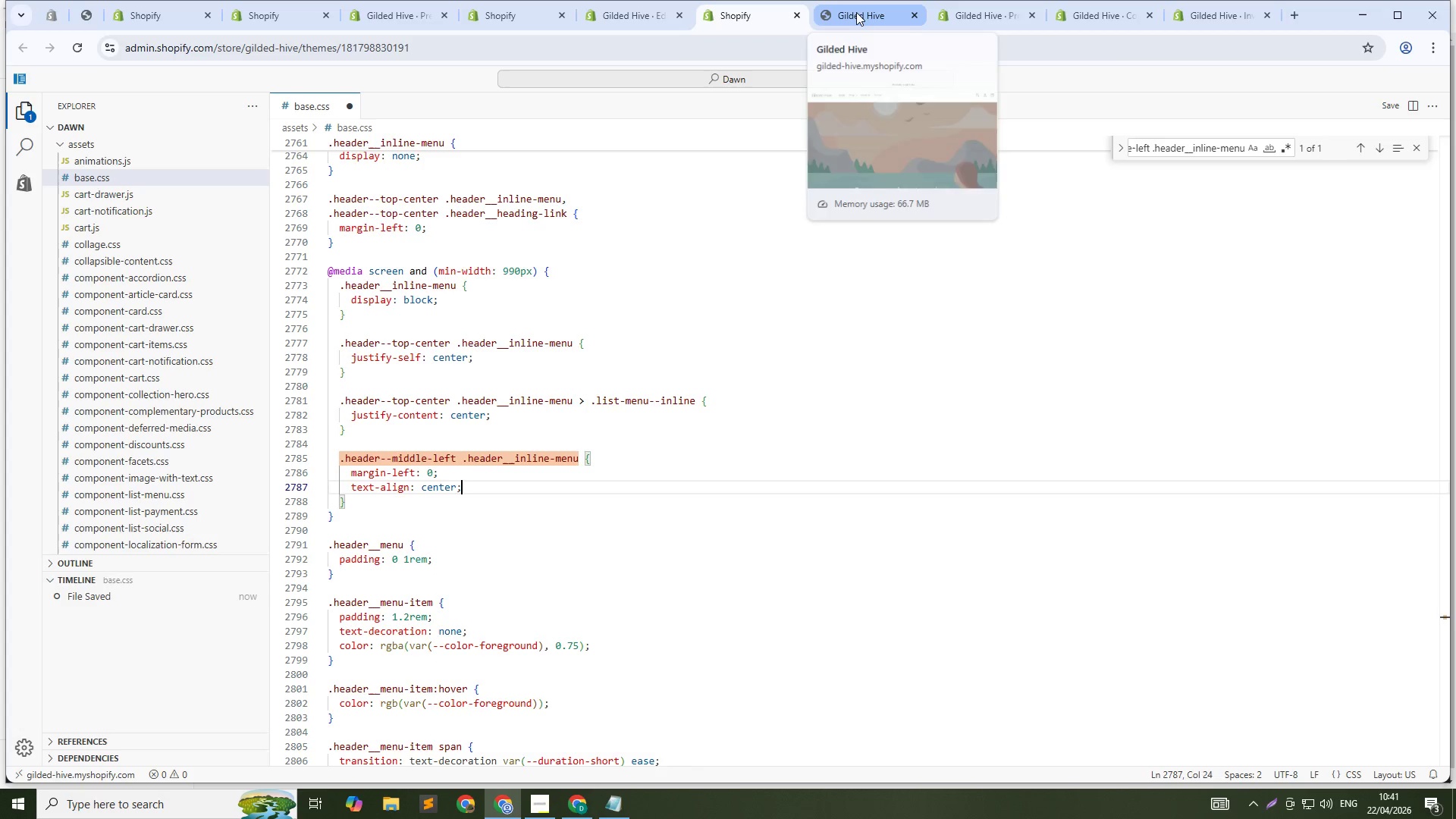 
left_click([856, 12])
 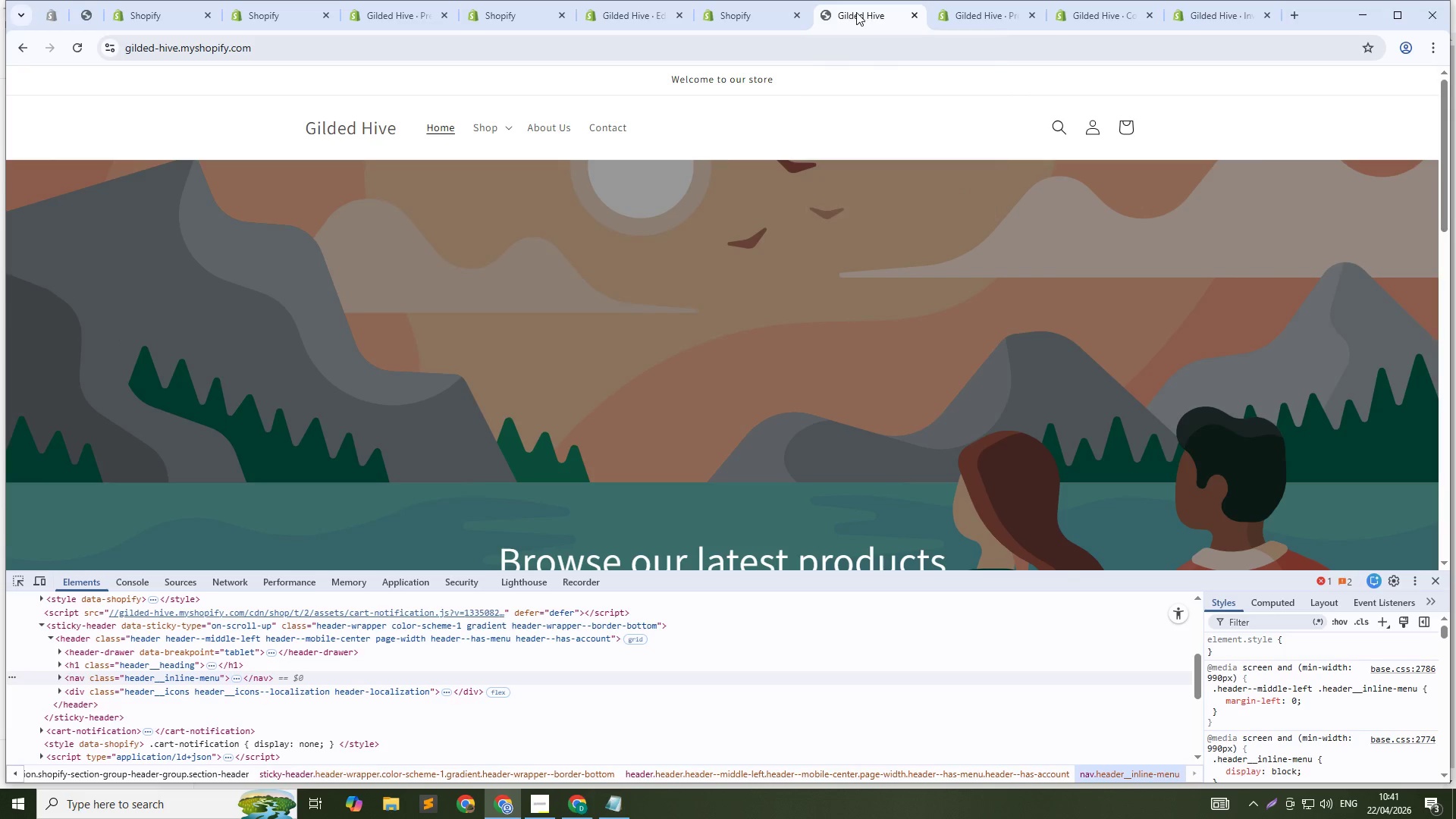 
key(Control+Shift+R)
 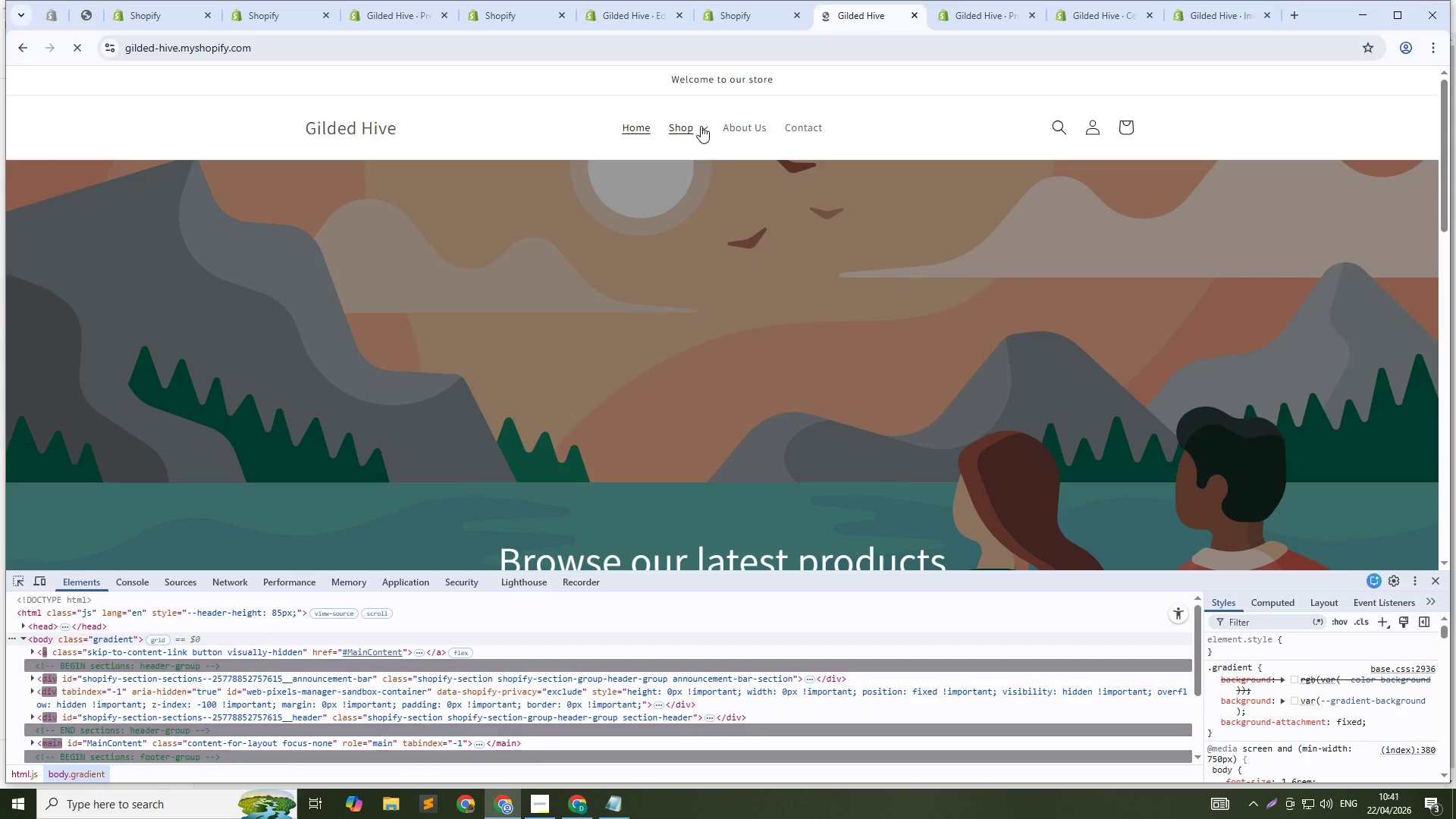 
left_click([736, 21])
 